 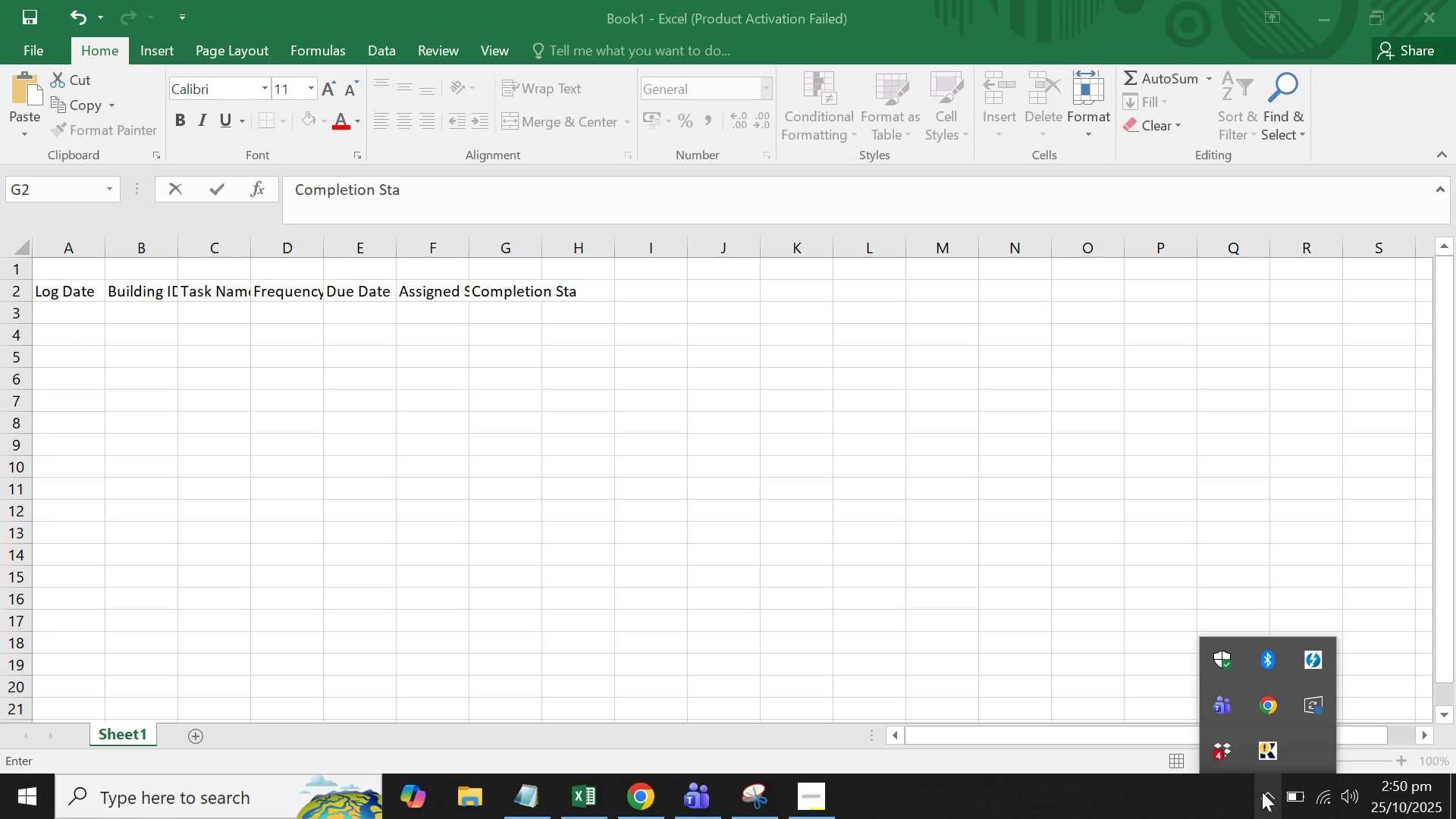 
mouse_move([1239, 667])
 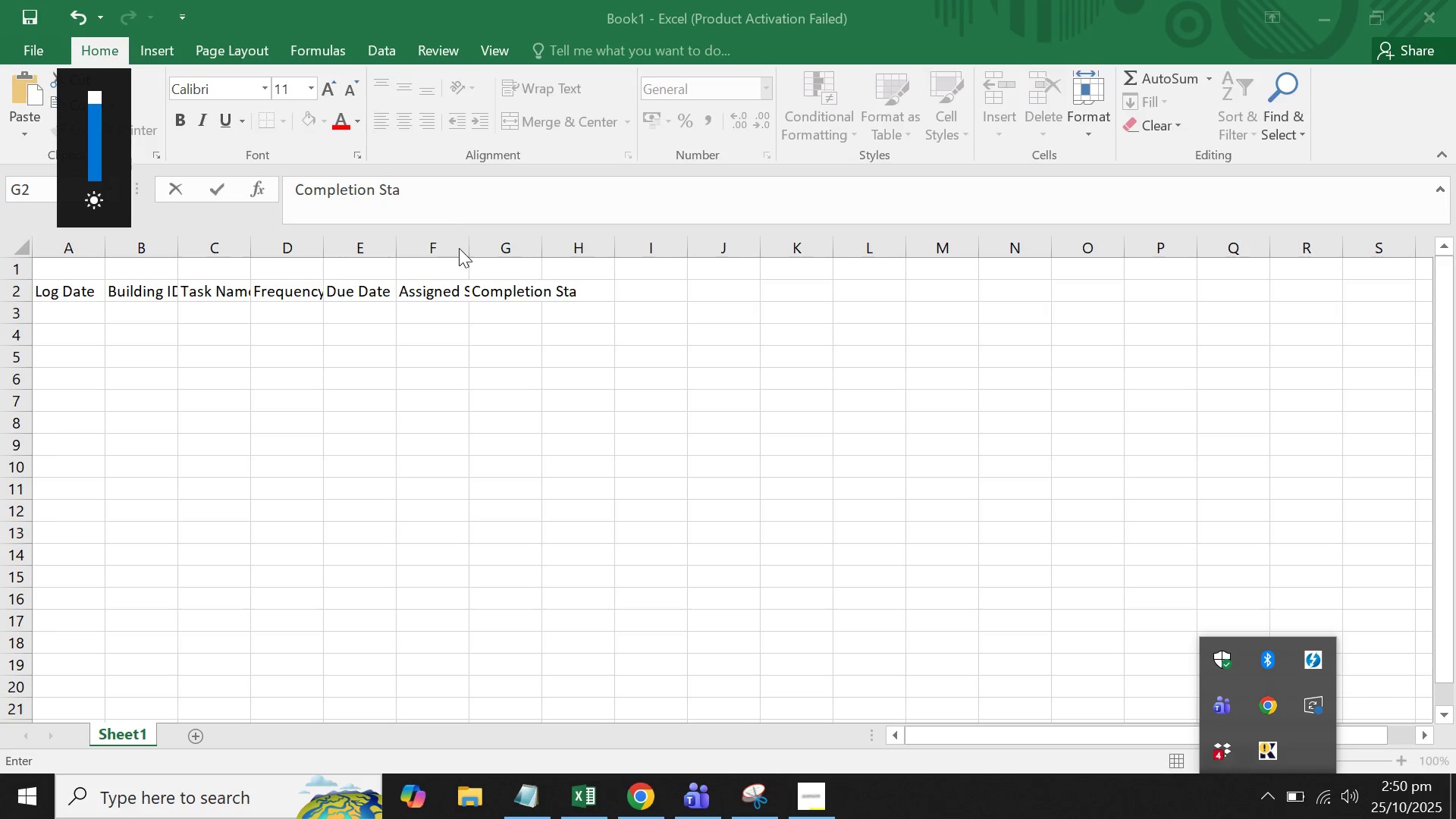 
left_click([463, 248])
 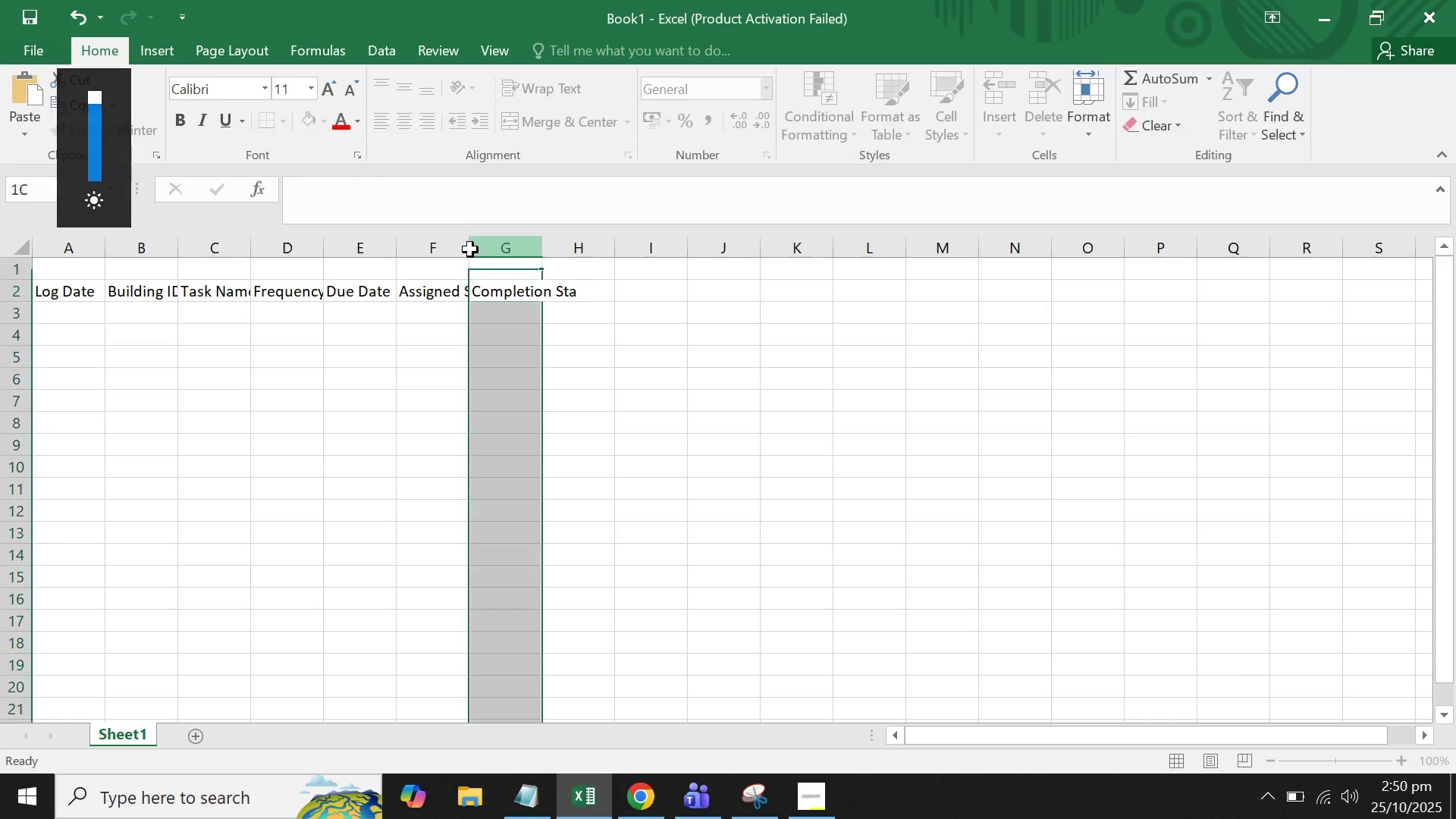 
double_click([470, 249])
 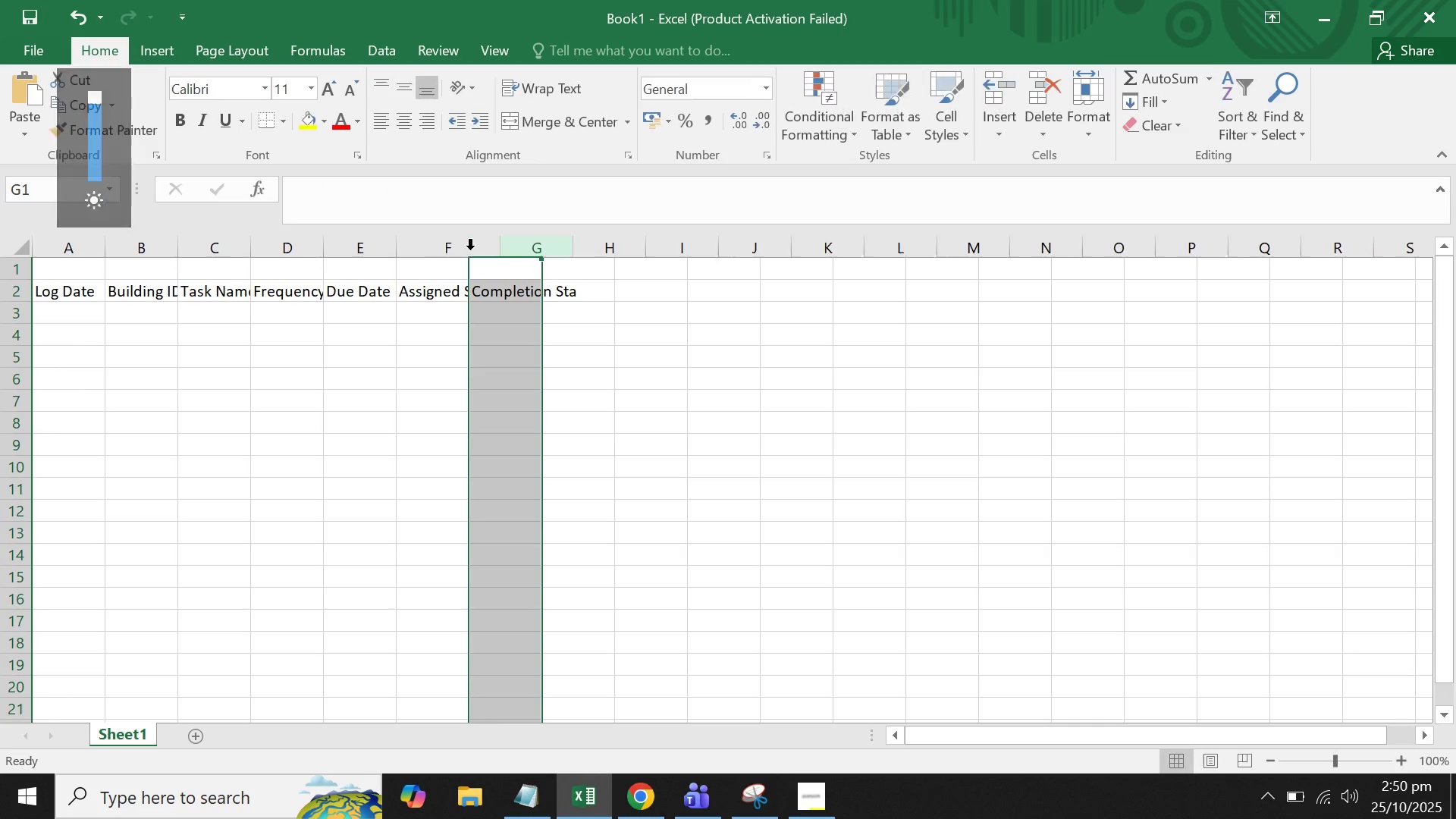 
triple_click([470, 249])
 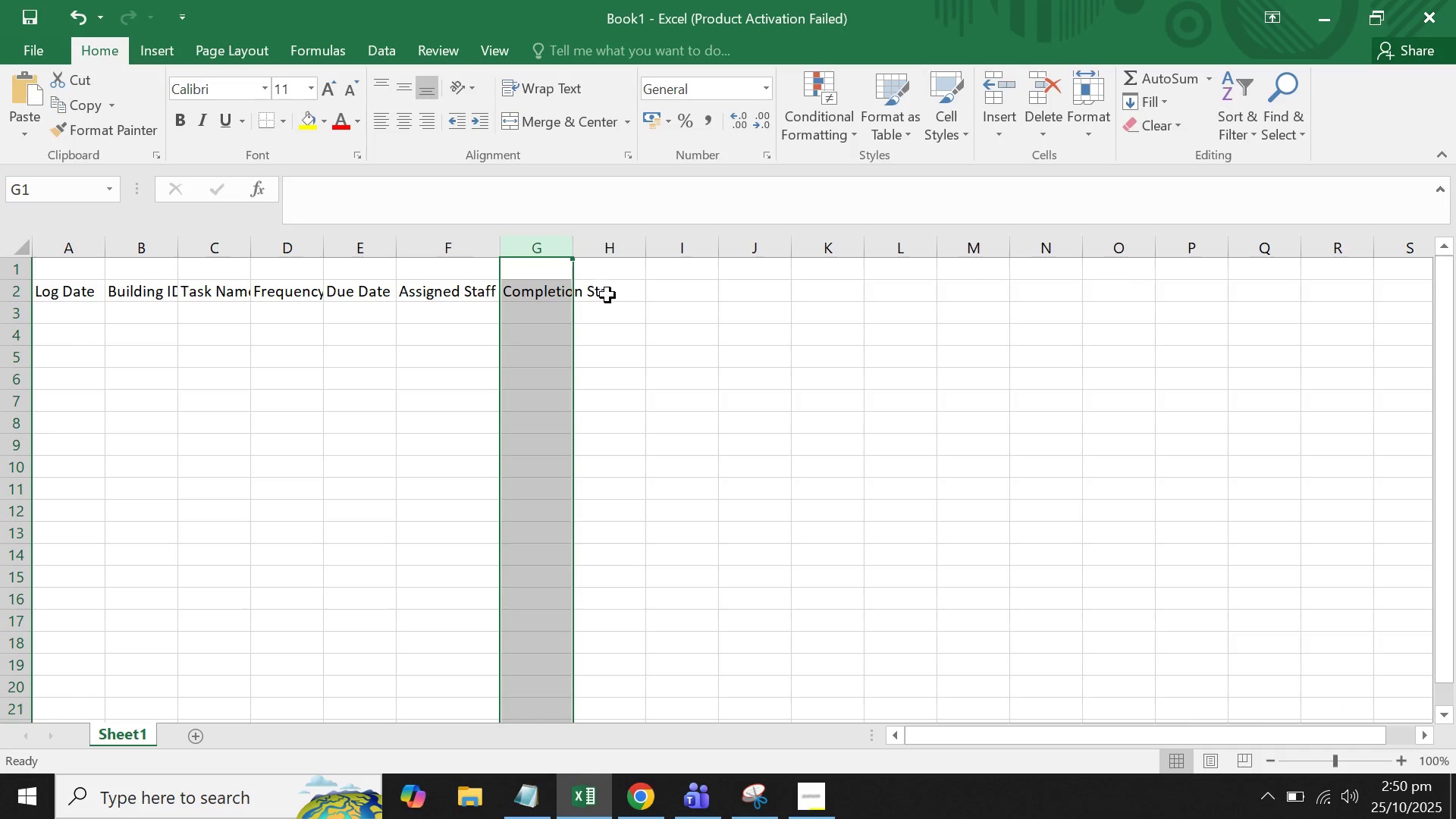 
left_click([533, 297])
 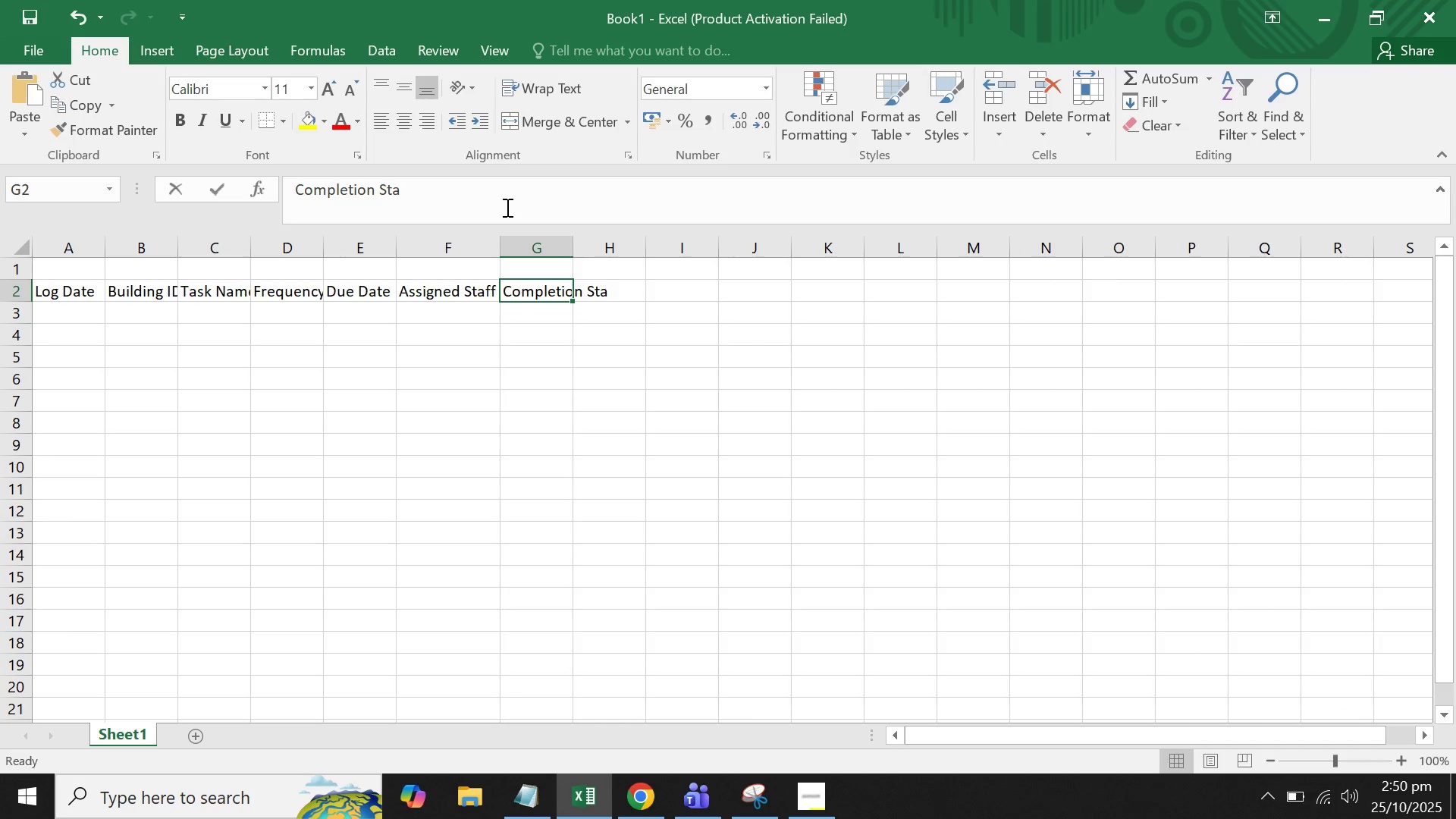 
left_click([506, 207])
 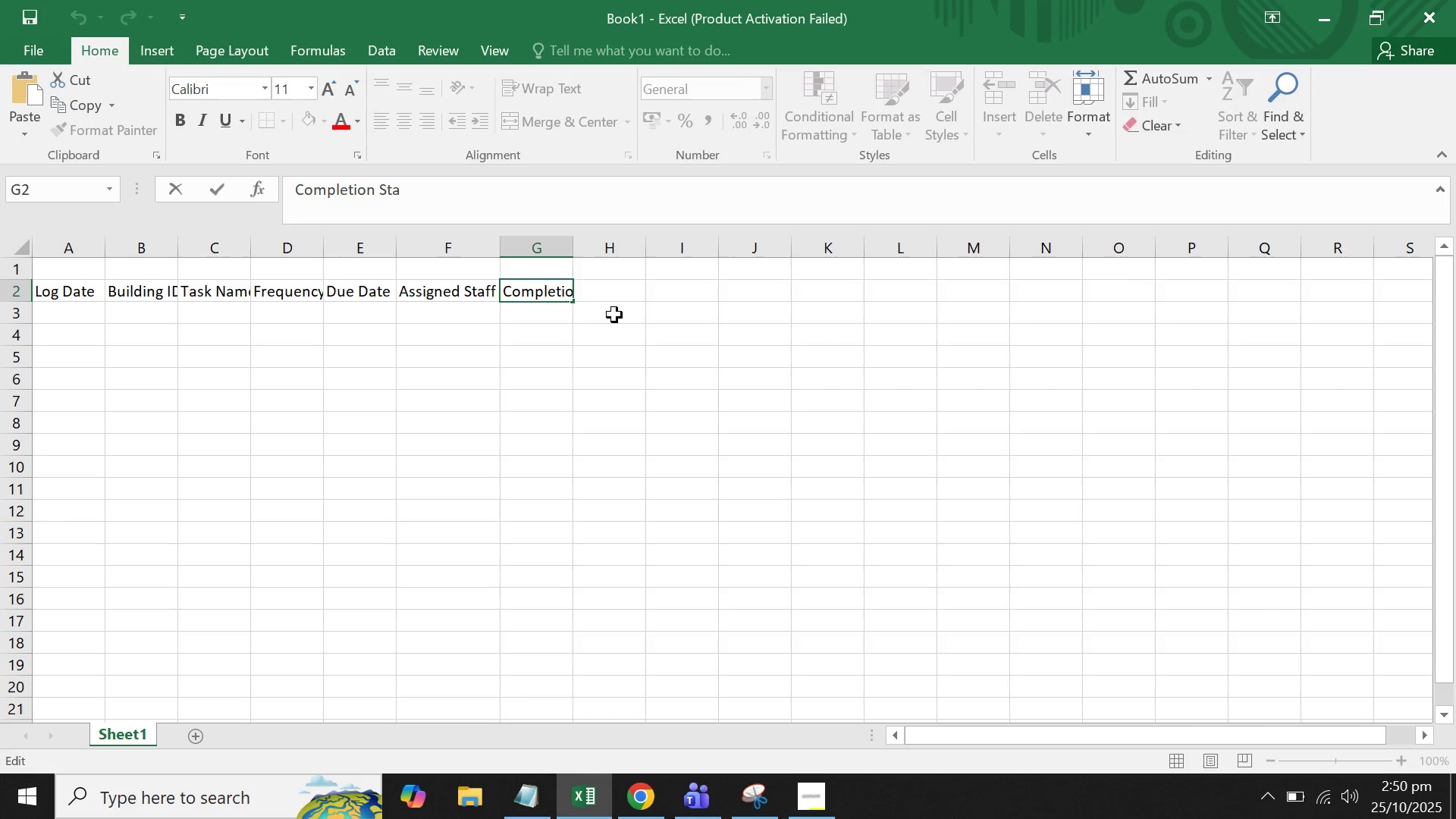 
type(tuas)
 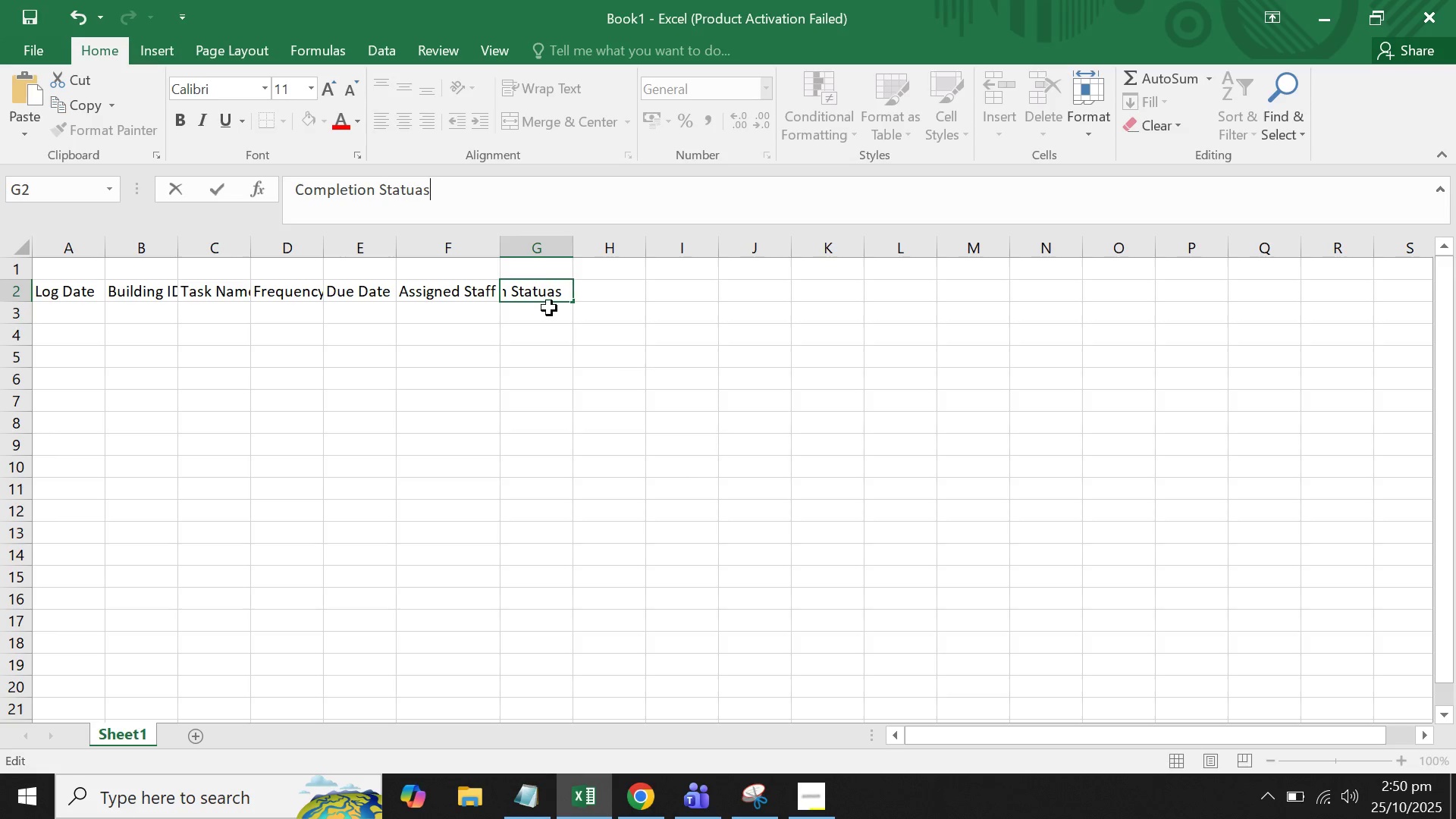 
wait(5.89)
 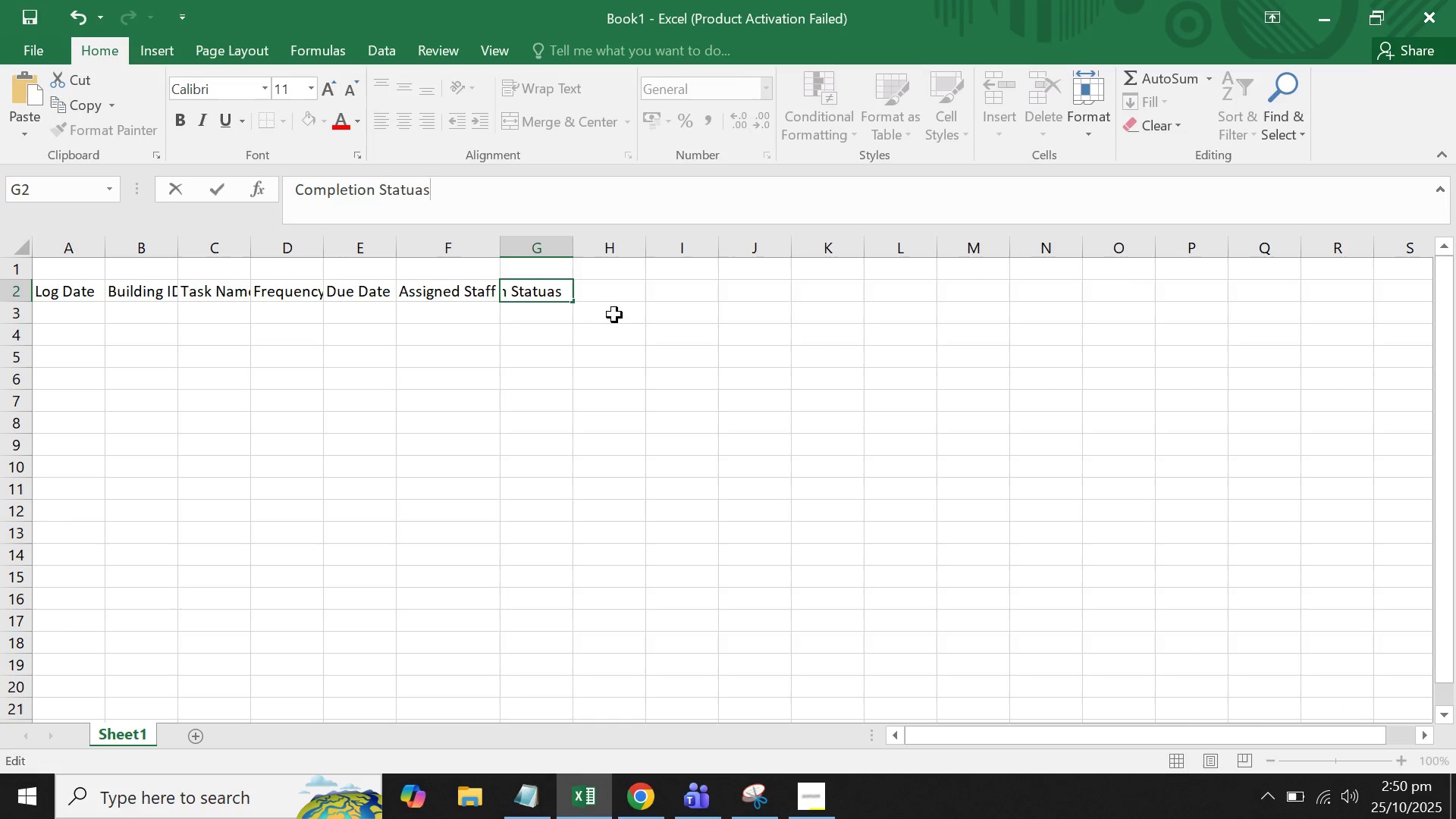 
left_click([419, 187])
 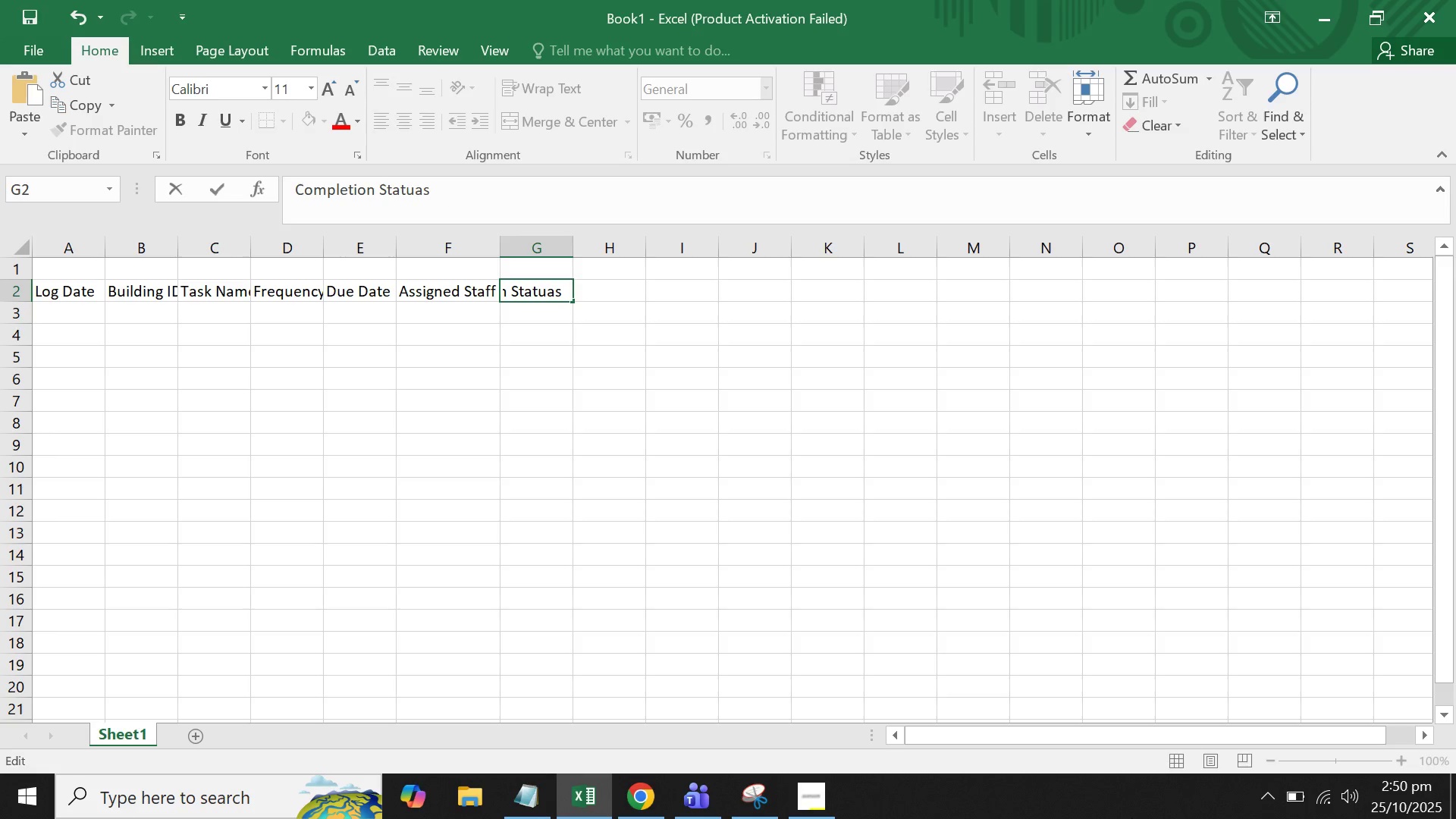 
key(Backspace)
 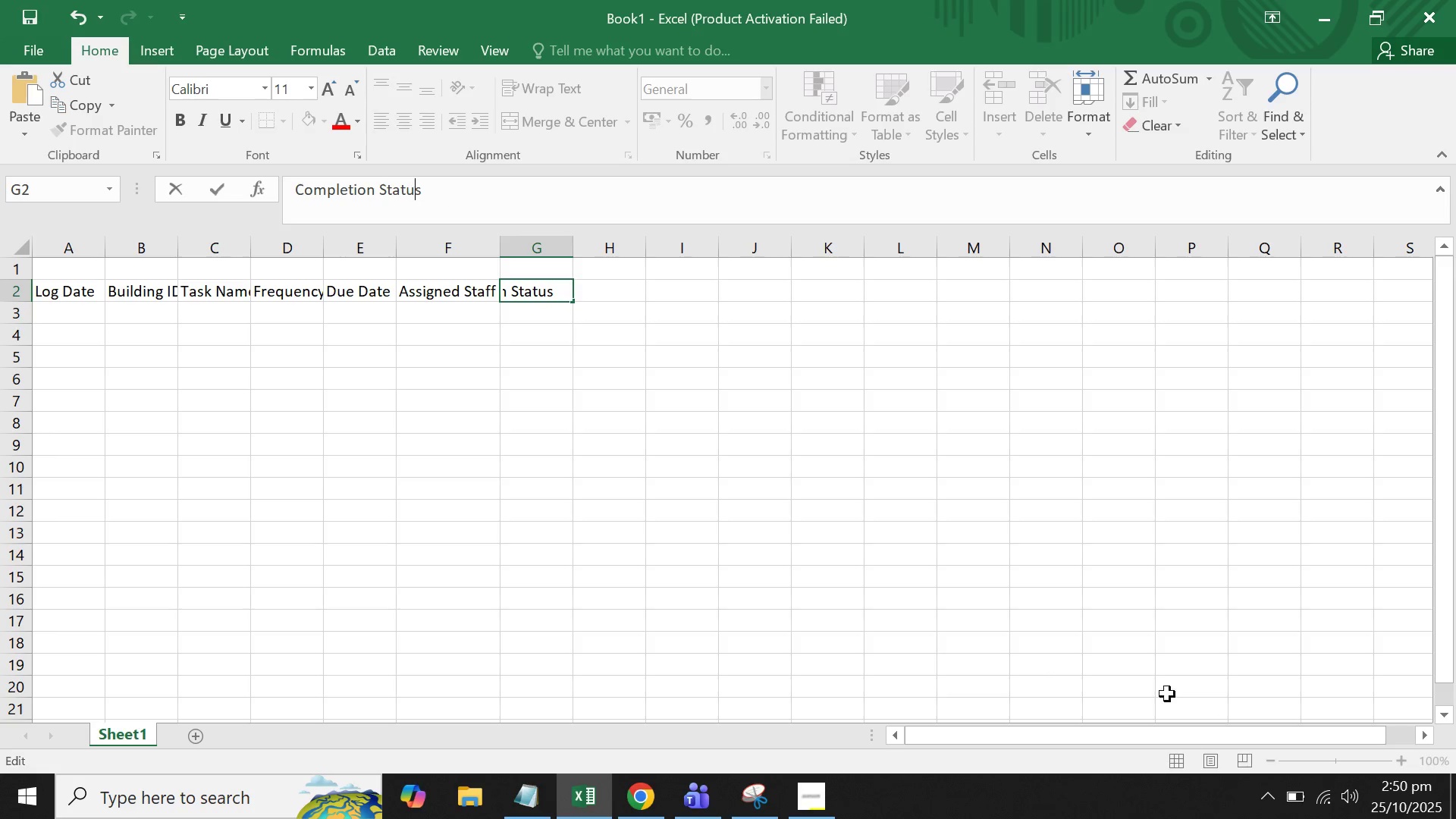 
left_click([861, 474])
 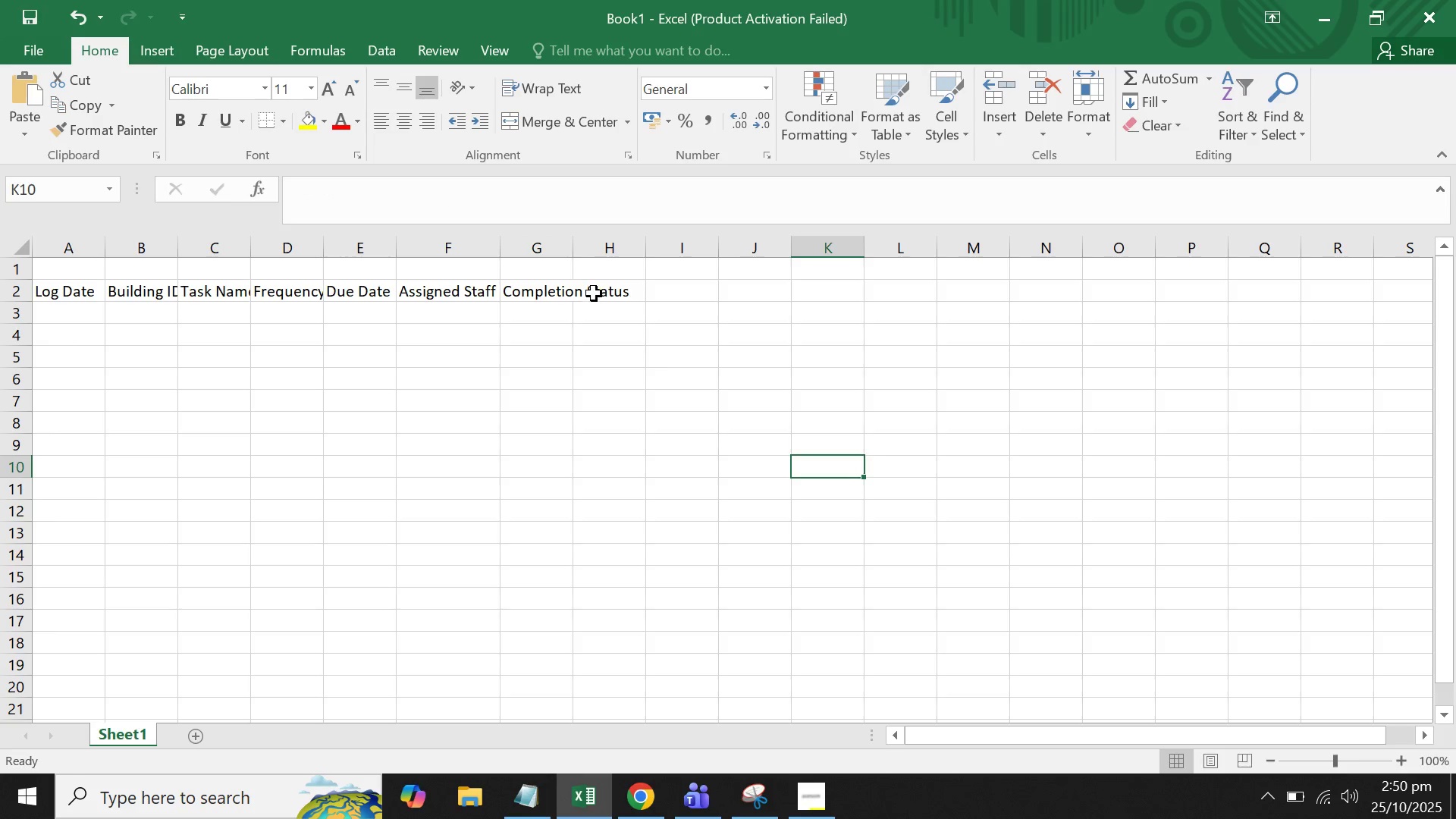 
left_click([594, 293])
 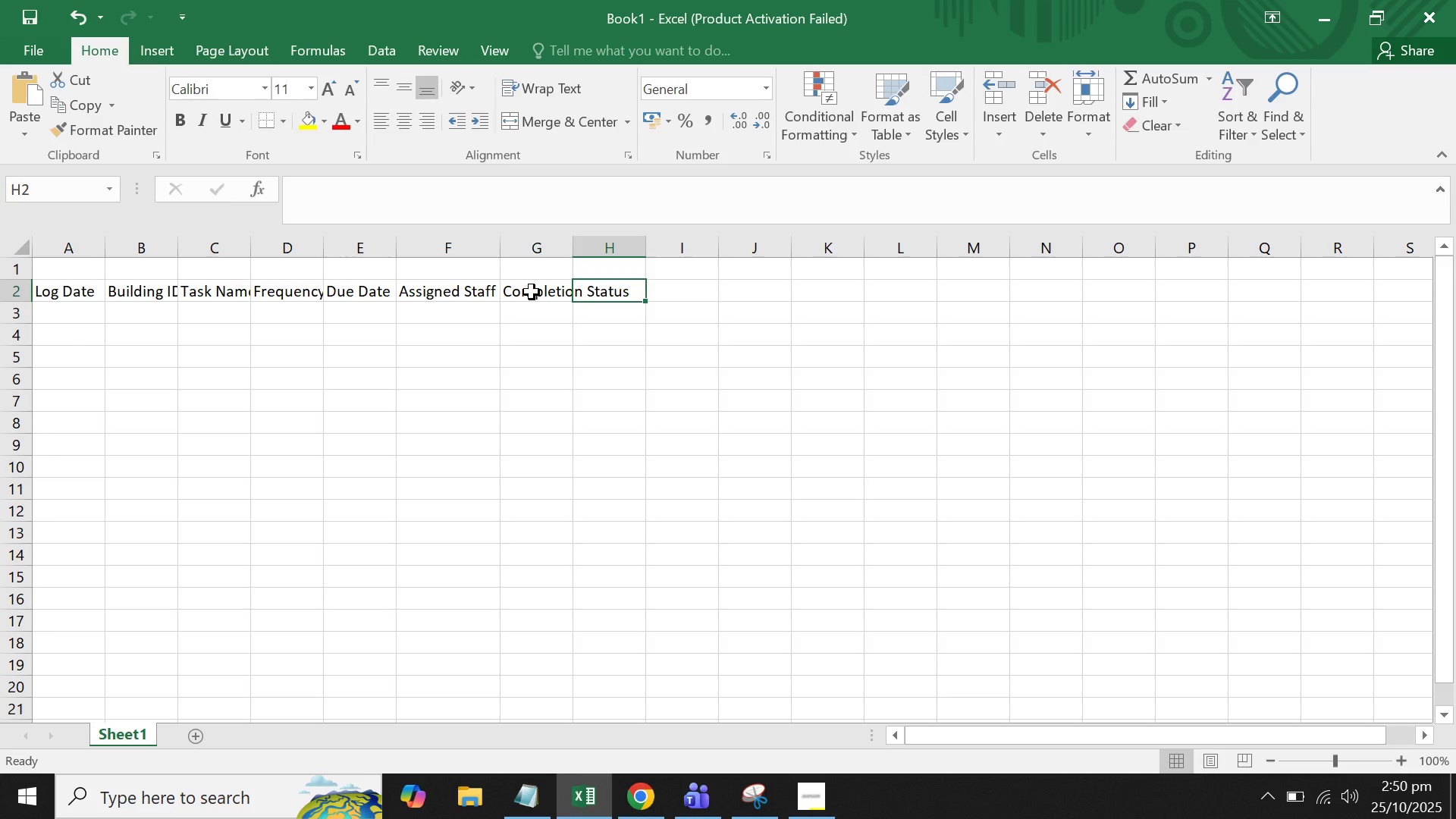 
left_click([532, 292])
 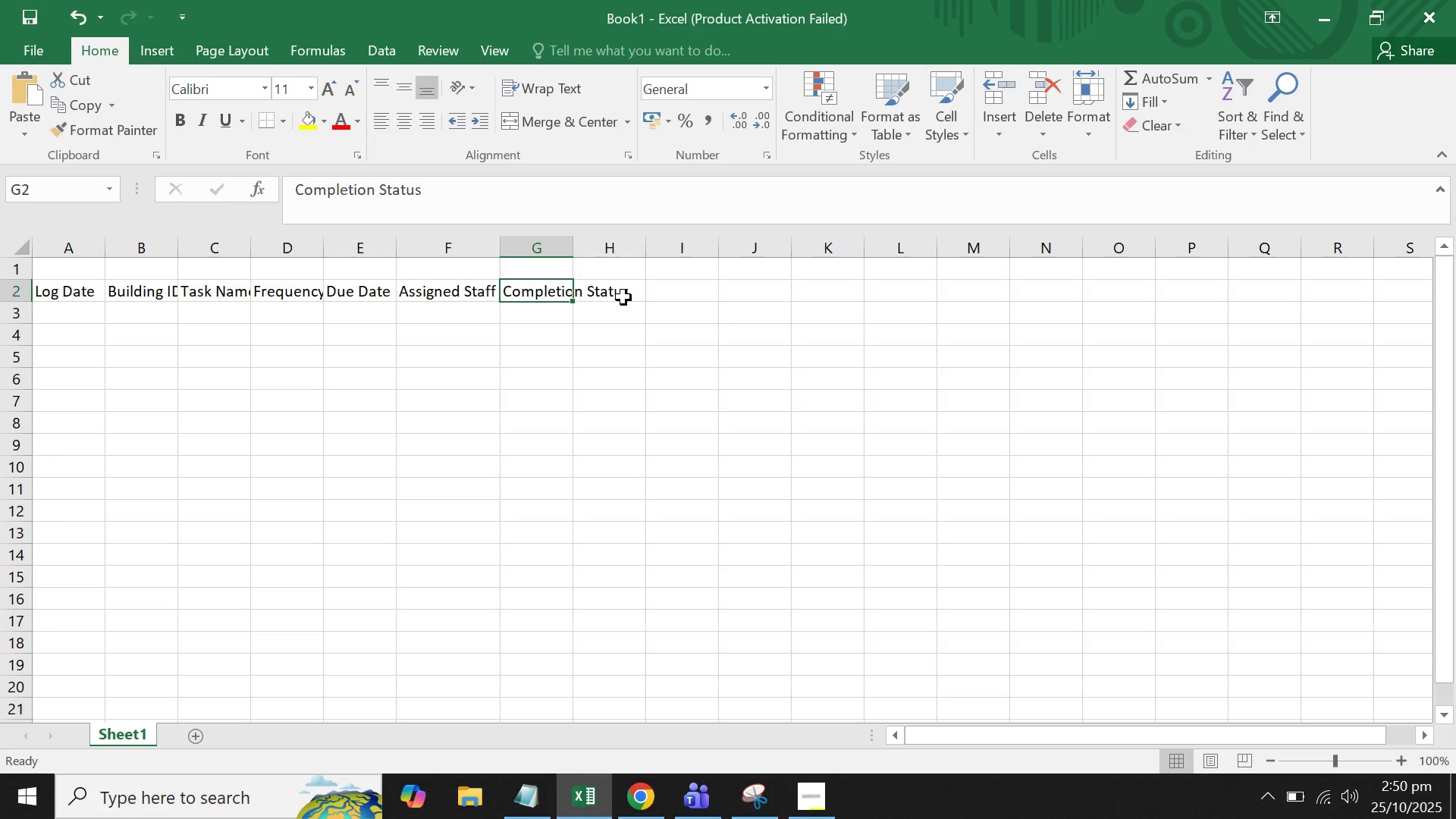 
left_click([623, 297])
 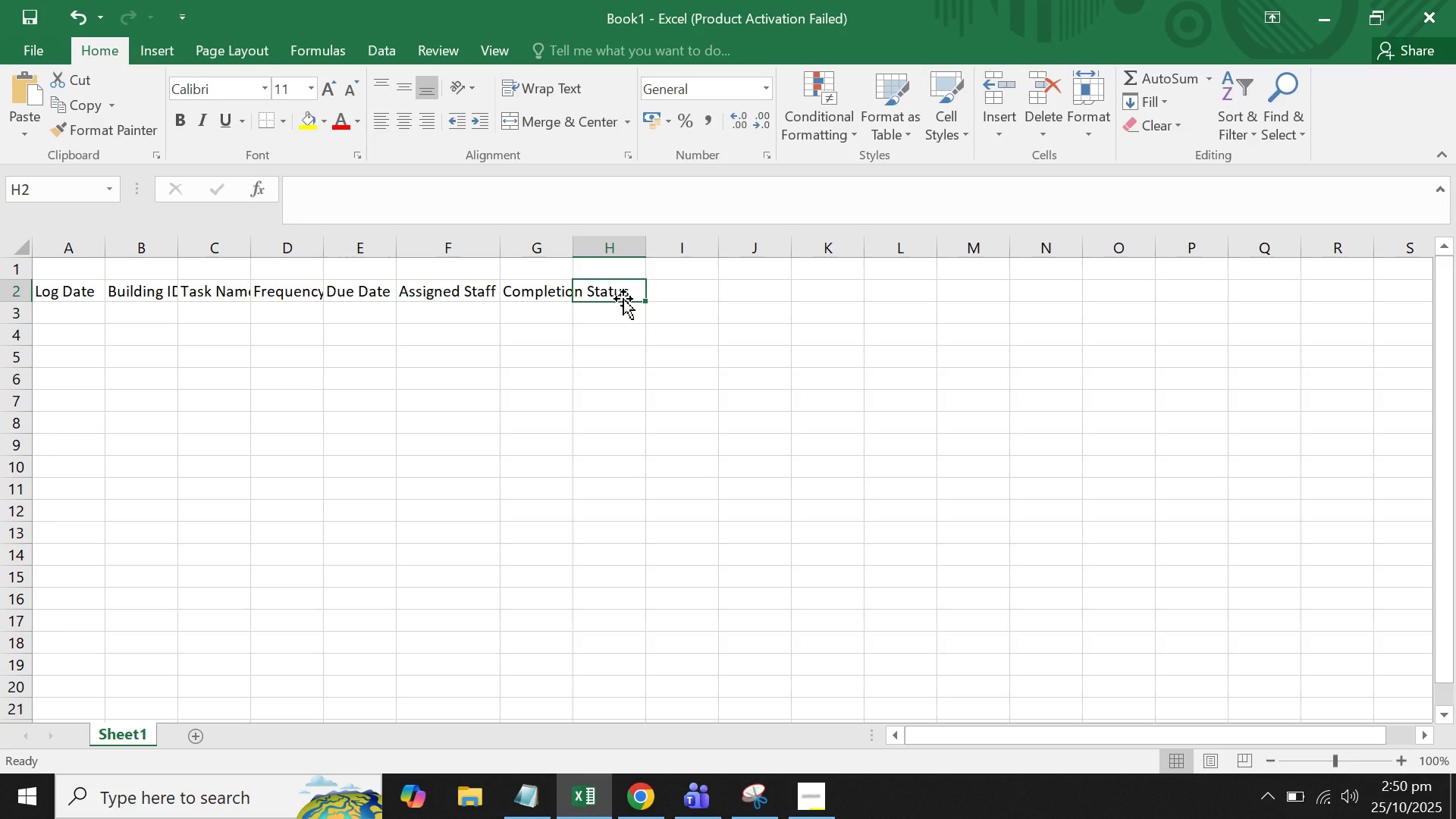 
type(Completed Date)
key(Tab)
type(Photo Link)
key(Tab)
type(Notes)
 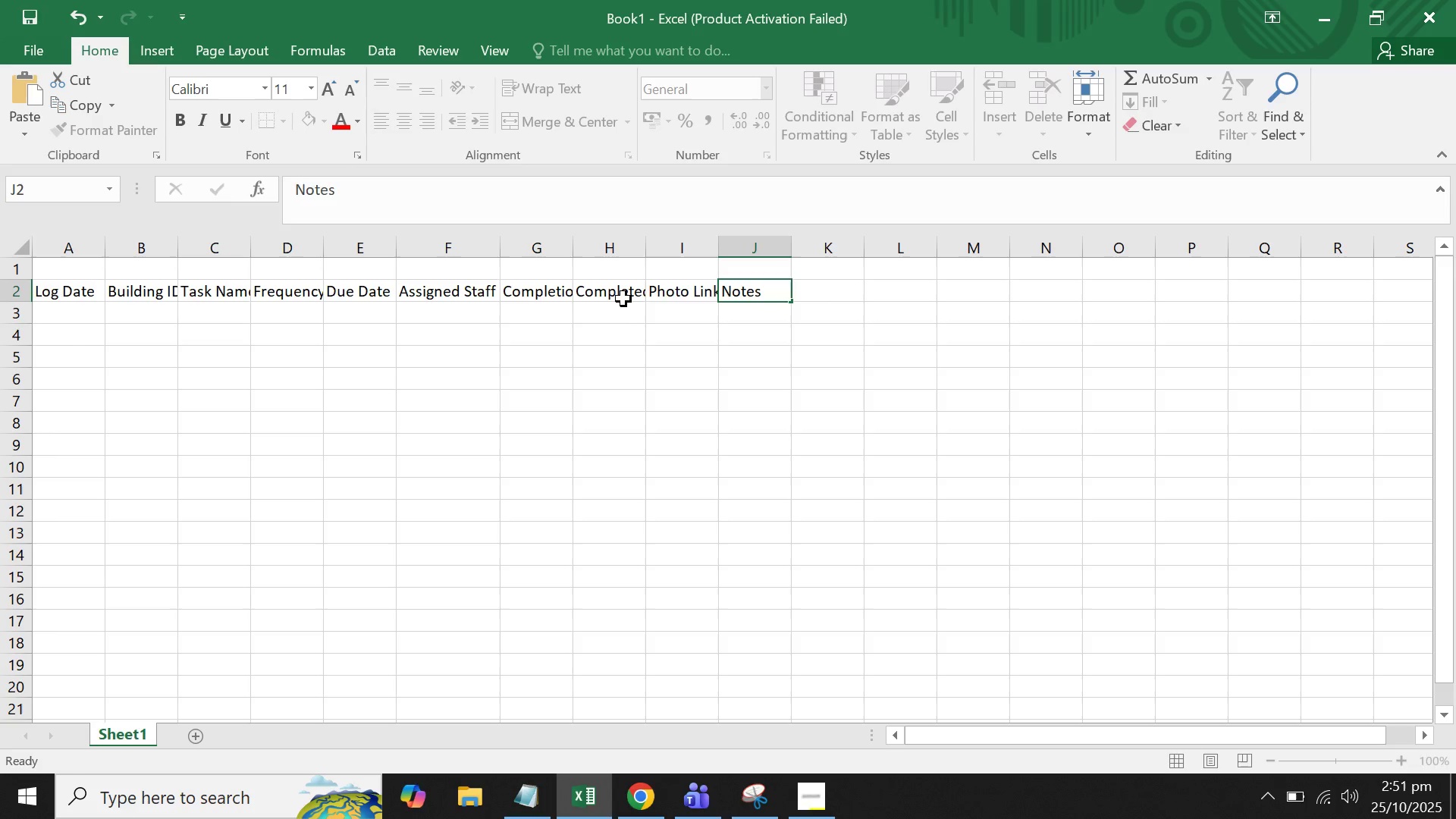 
 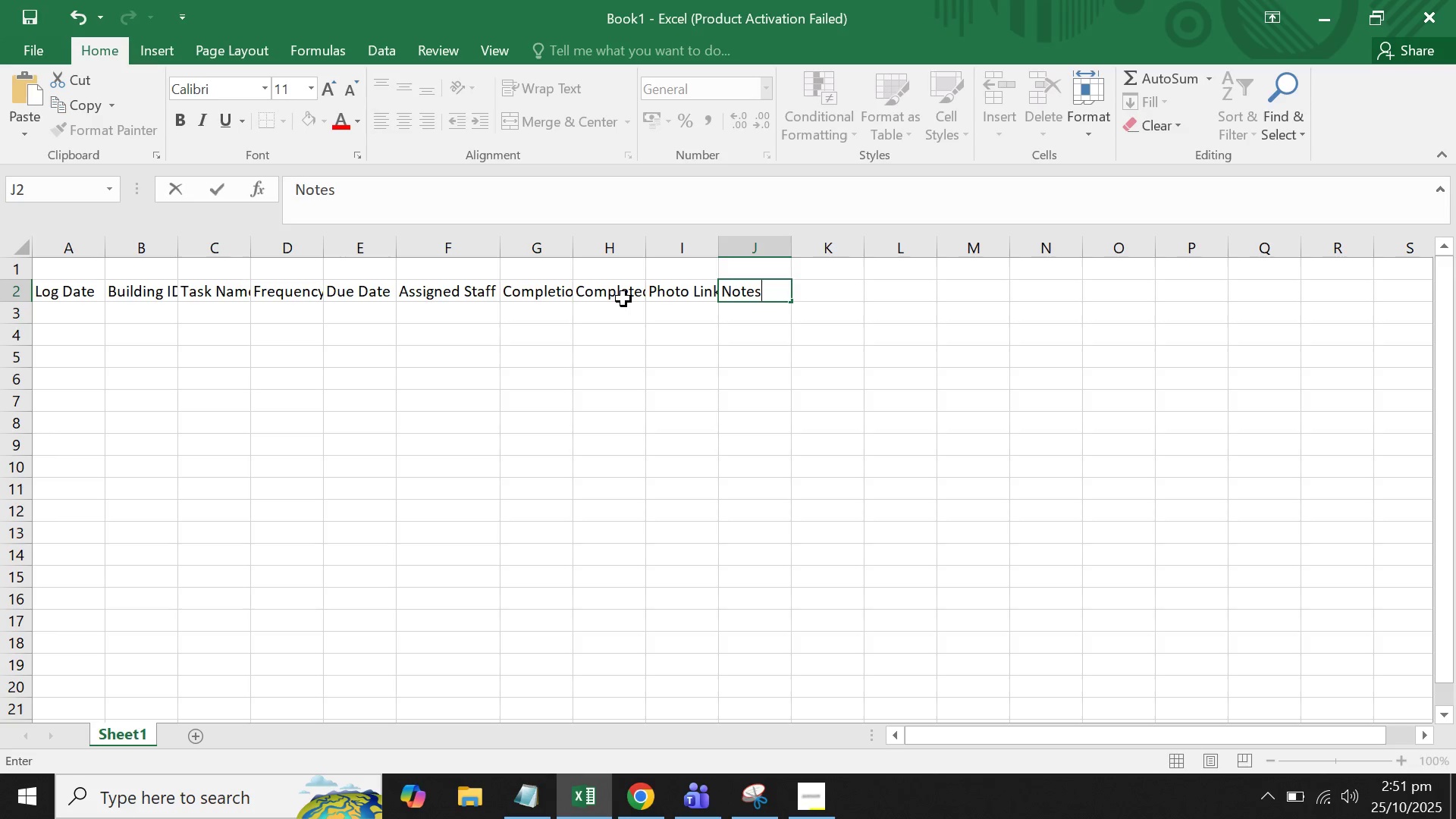 
key(Enter)
 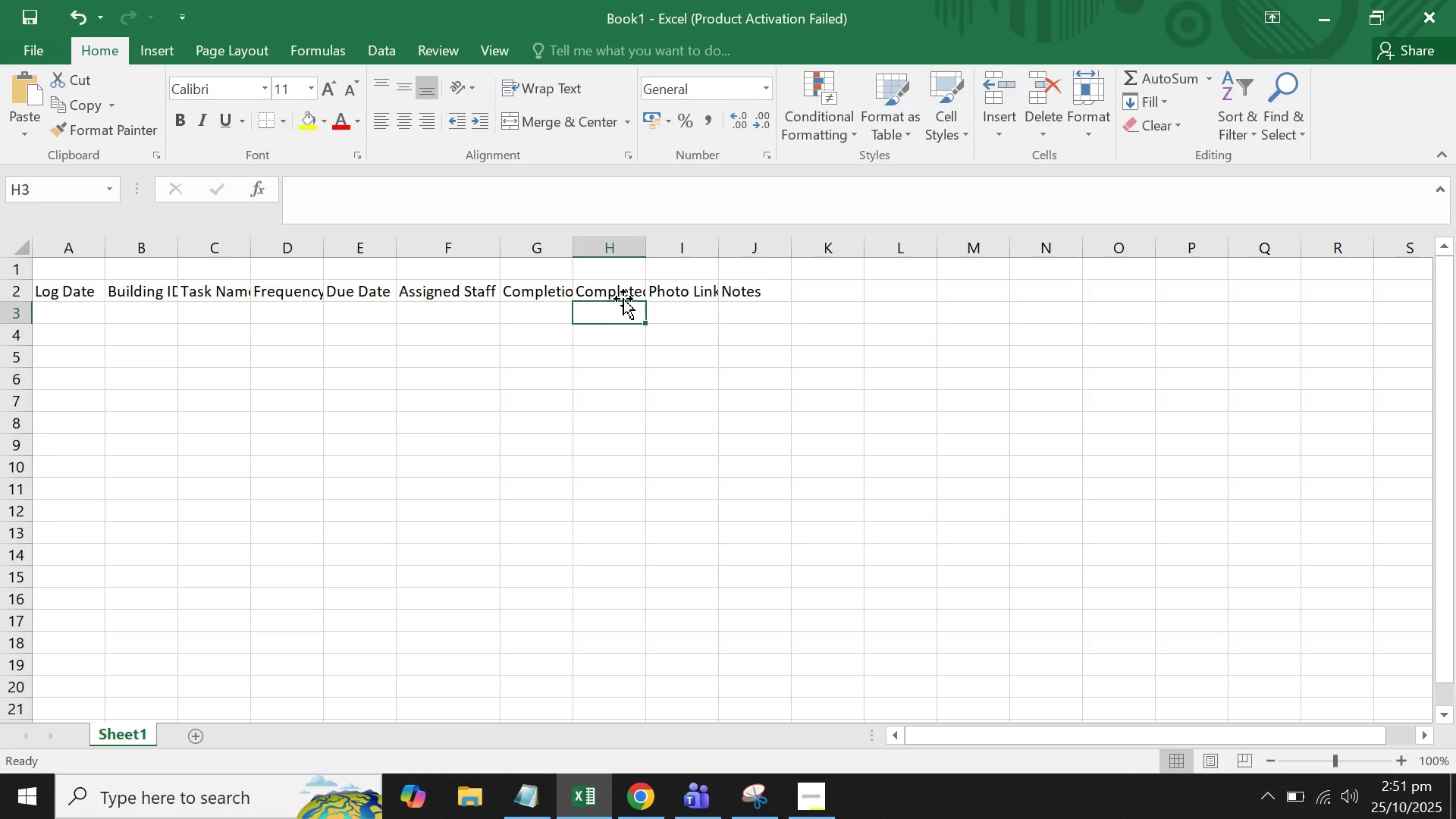 
wait(9.44)
 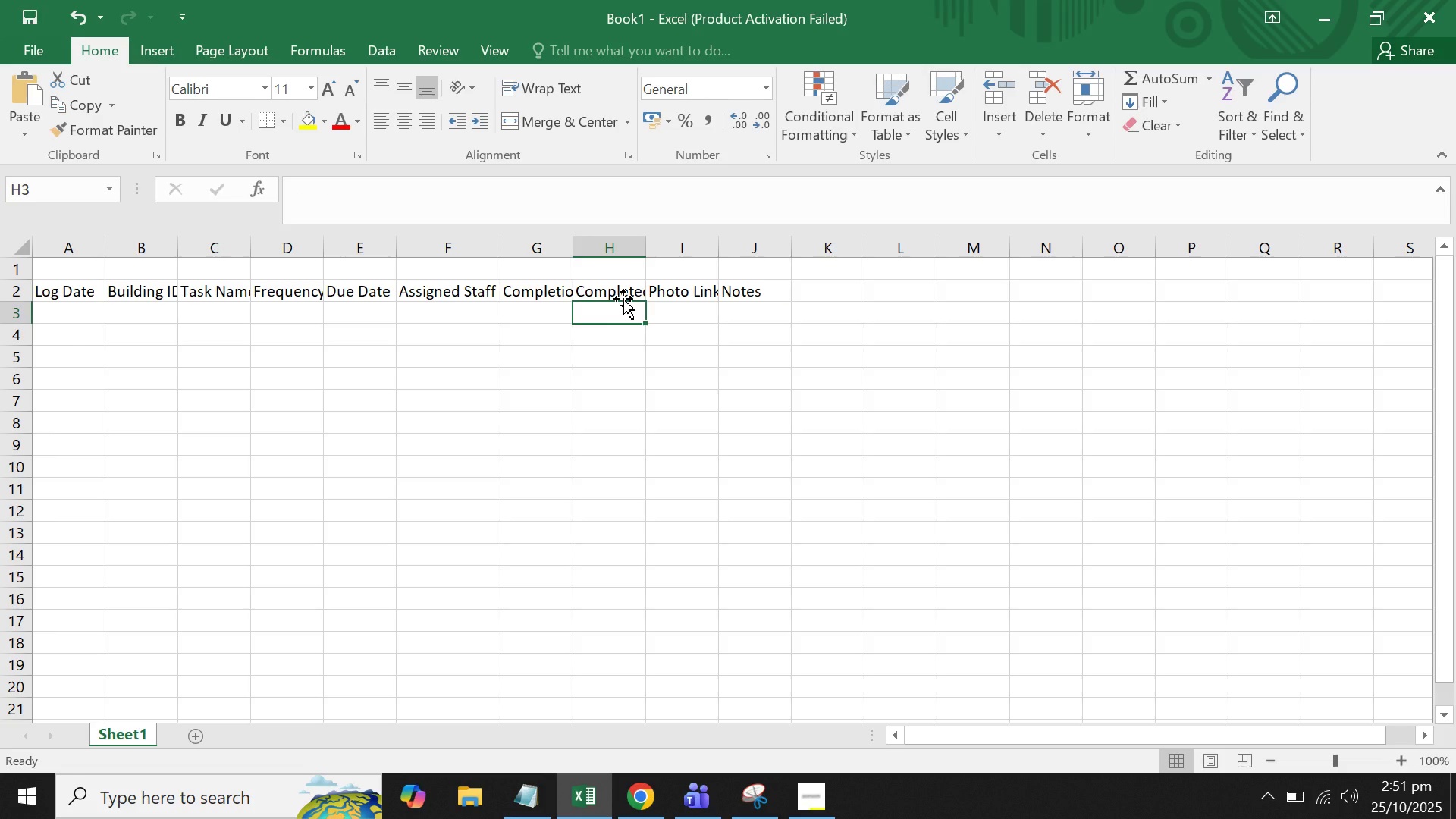 
left_click([58, 303])
 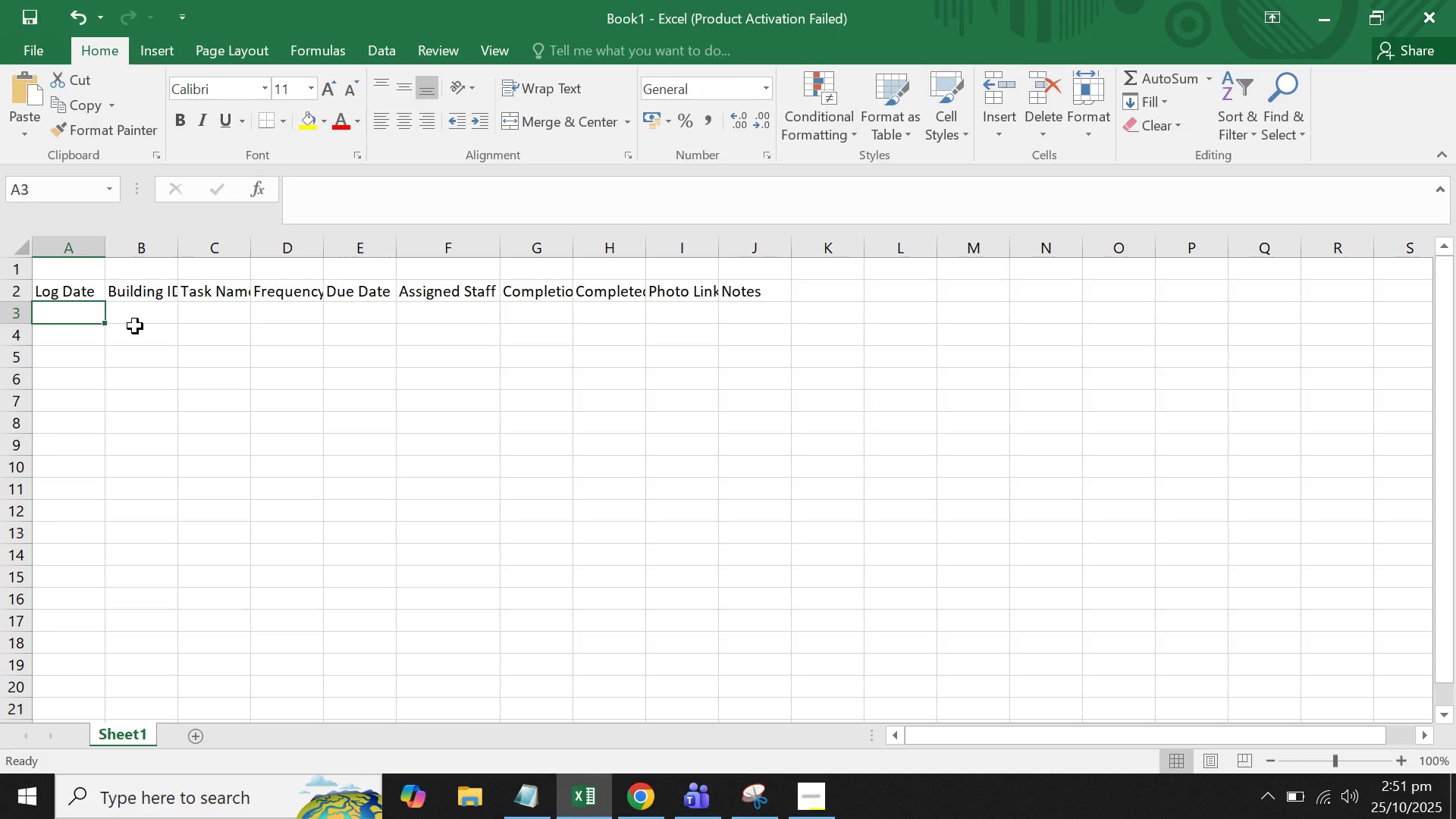 
type(10/)
key(Backspace)
key(Backspace)
key(Backspace)
key(Backspace)
key(Backspace)
type(25/10/2025)
 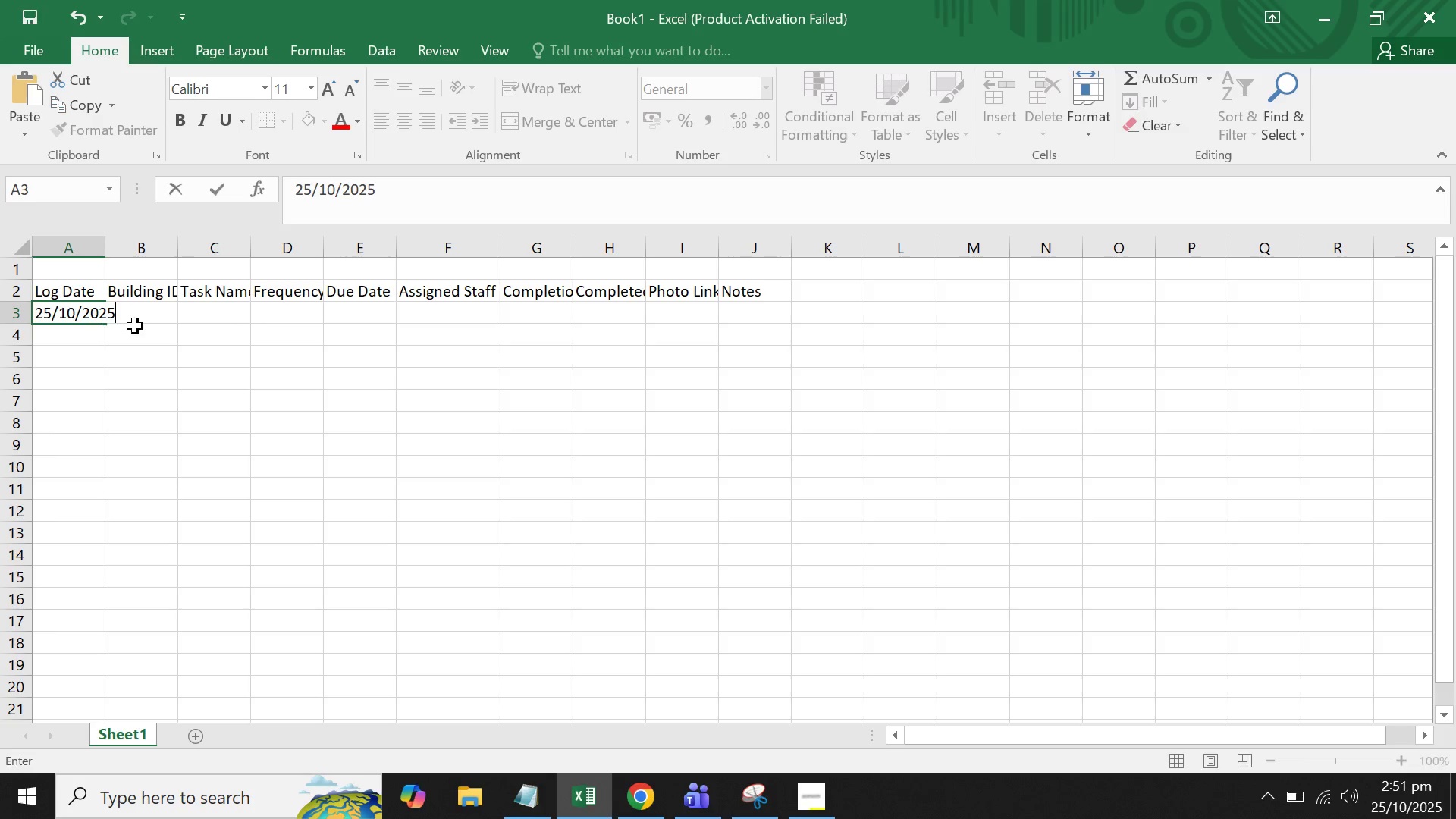 
key(Enter)
 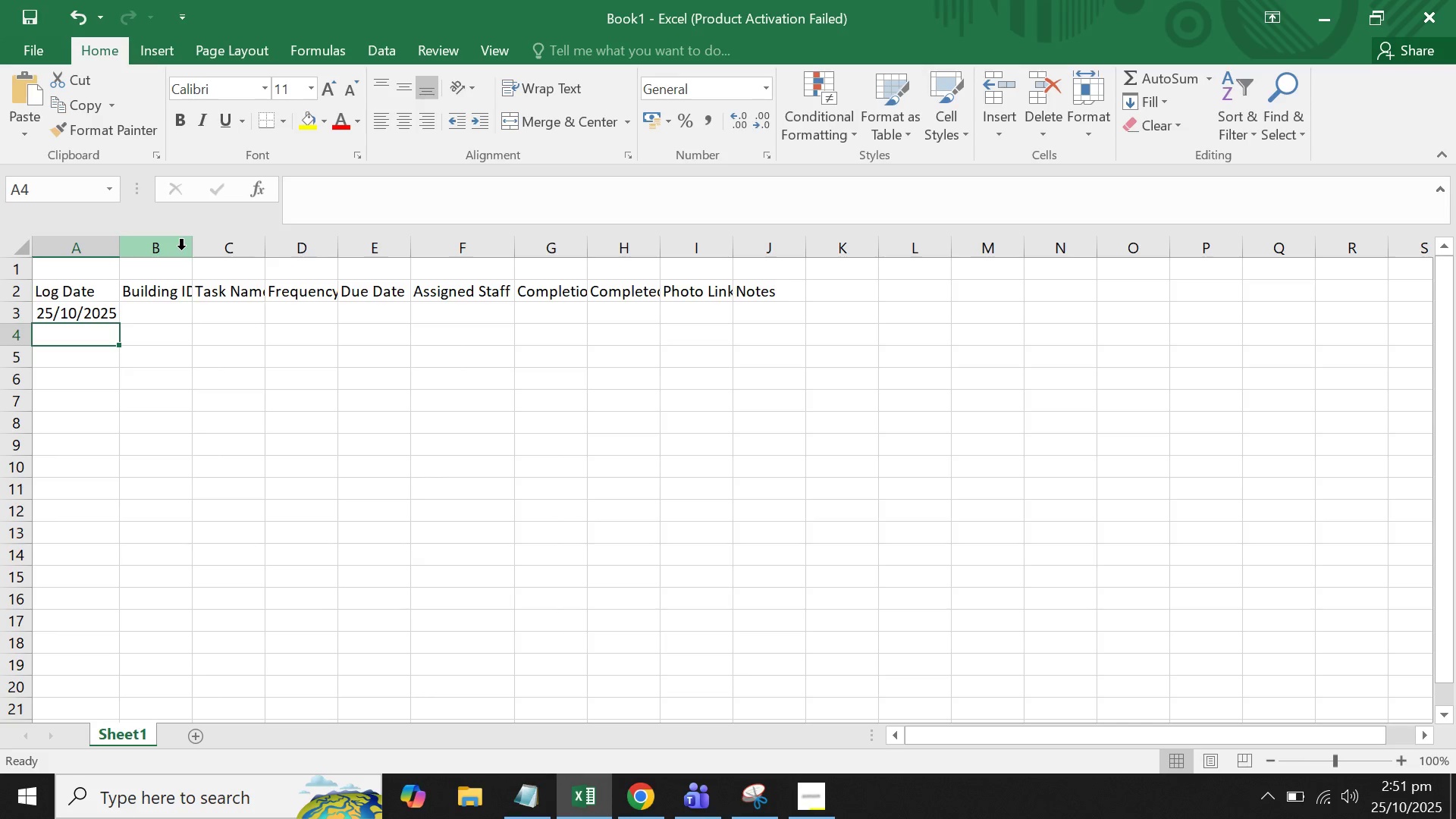 
double_click([190, 250])
 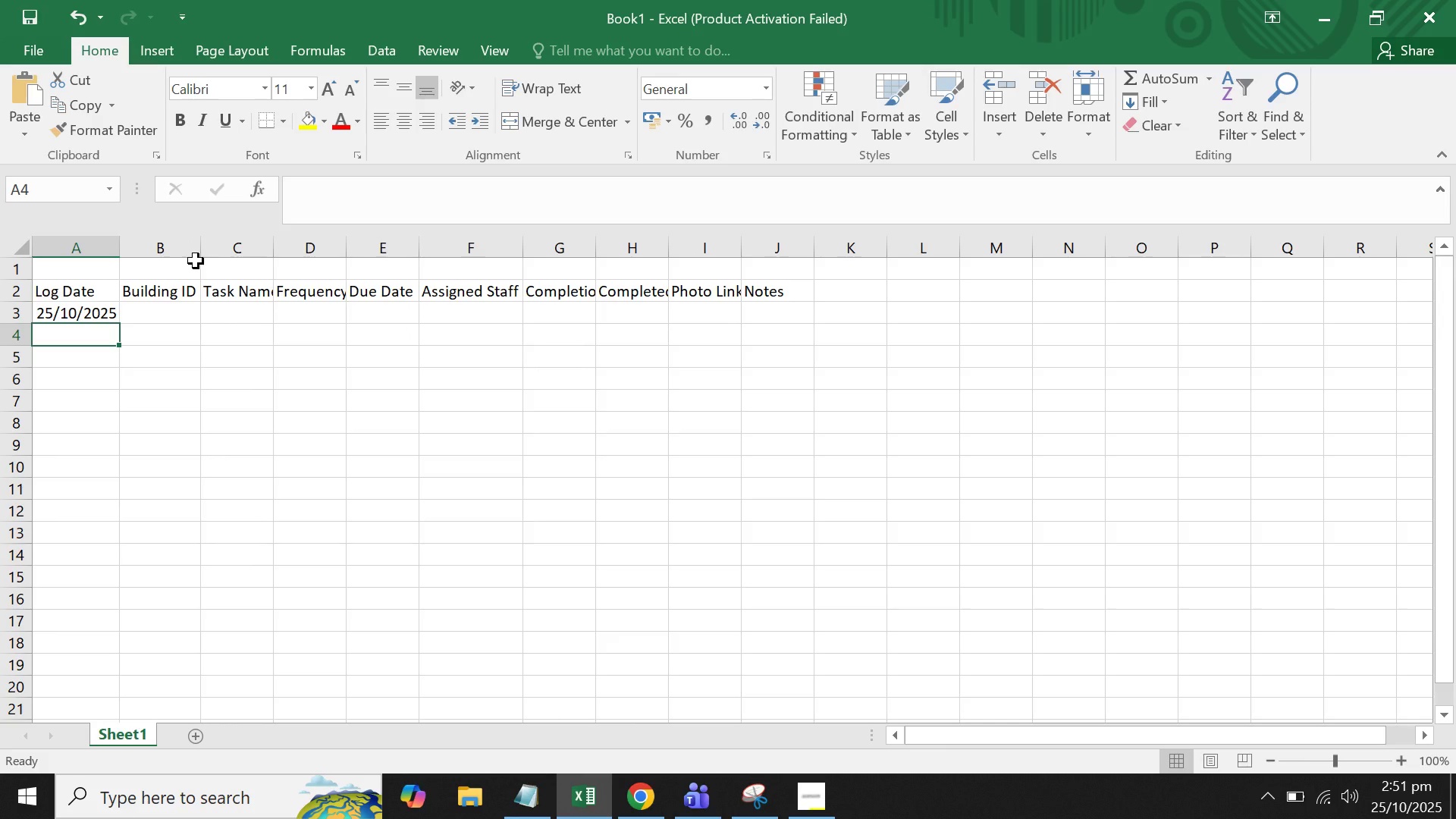 
wait(15.28)
 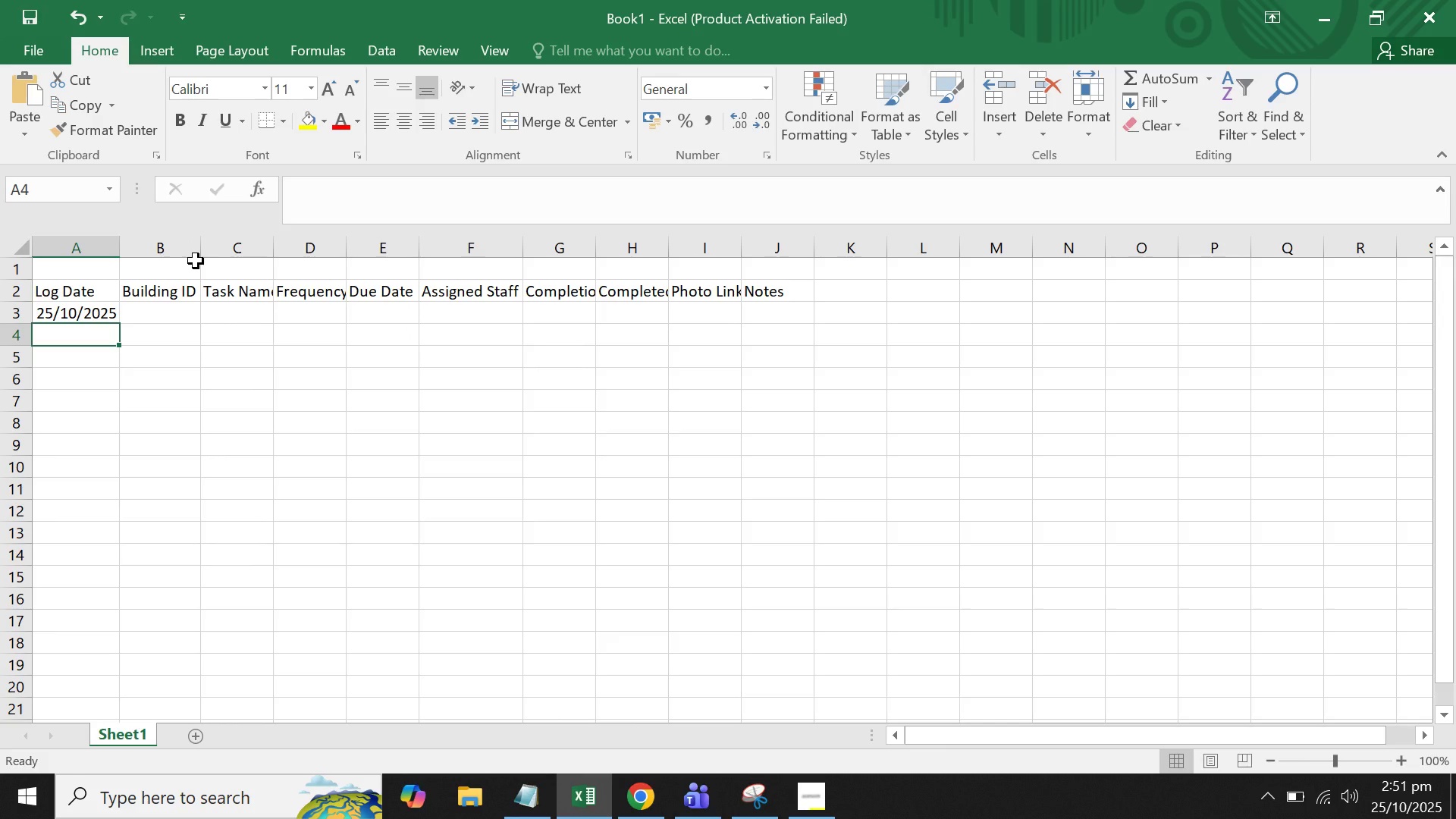 
right_click([115, 747])
 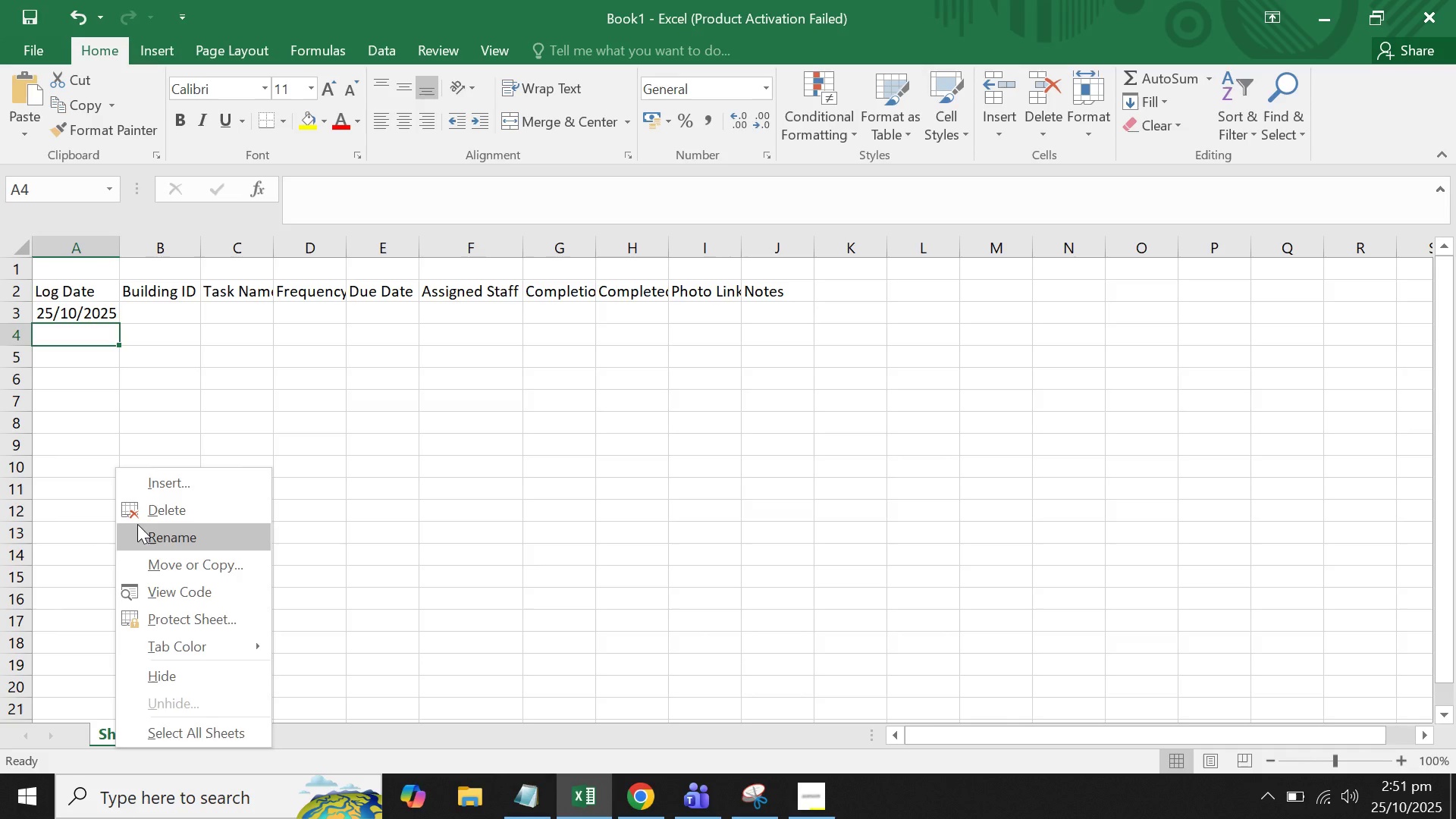 
left_click([137, 524])
 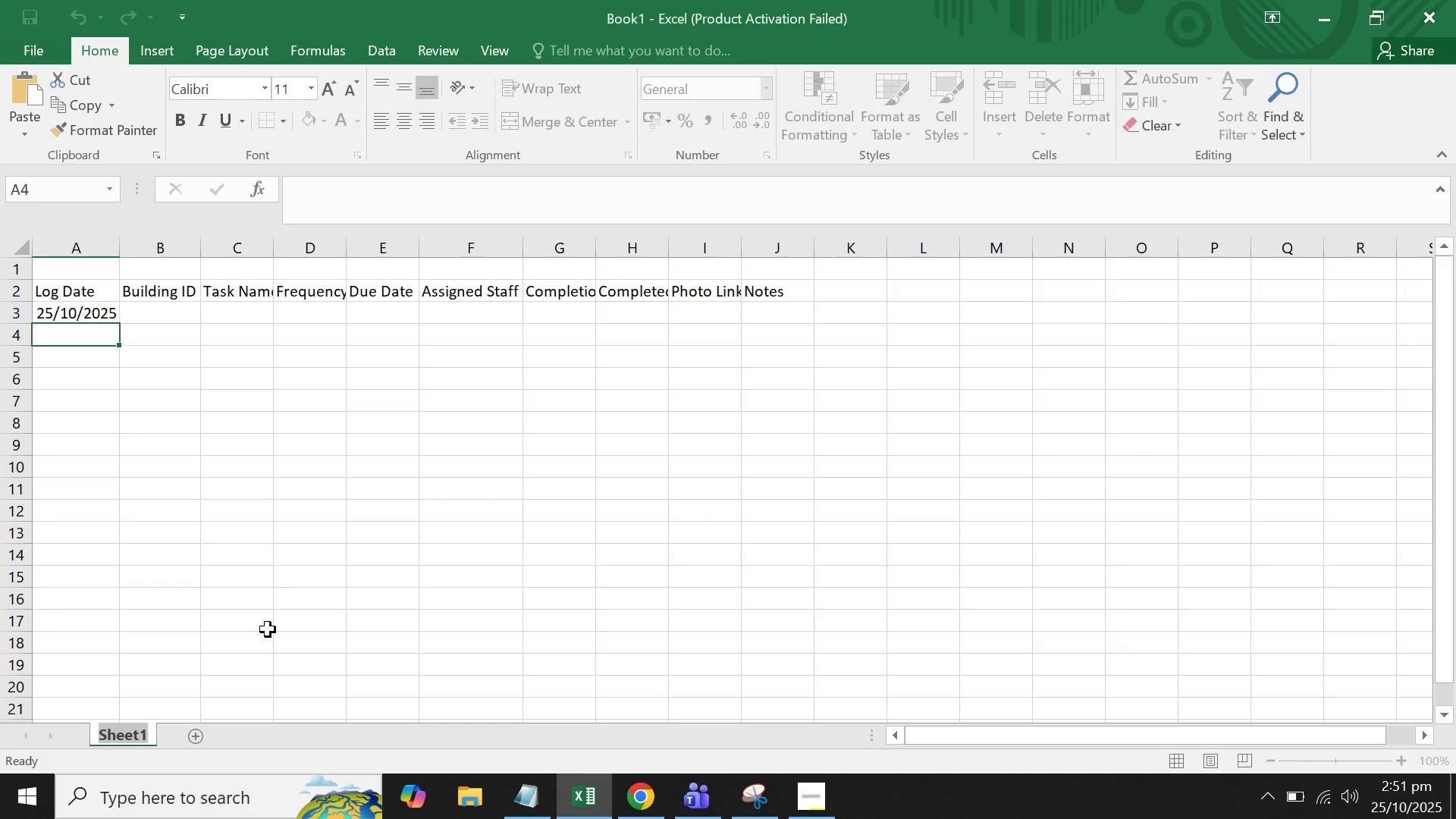 
type(Task Log)
 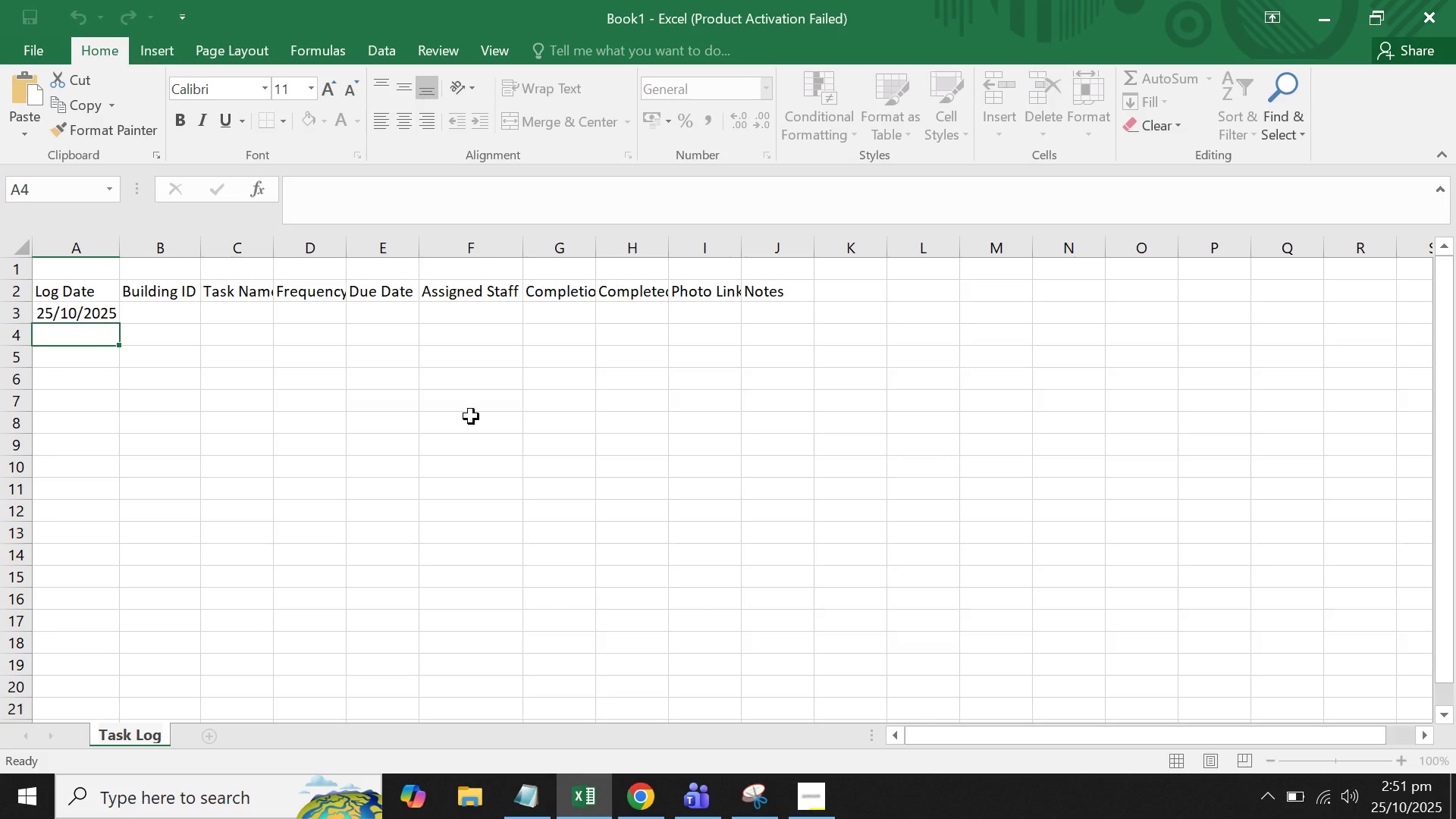 
left_click([440, 486])
 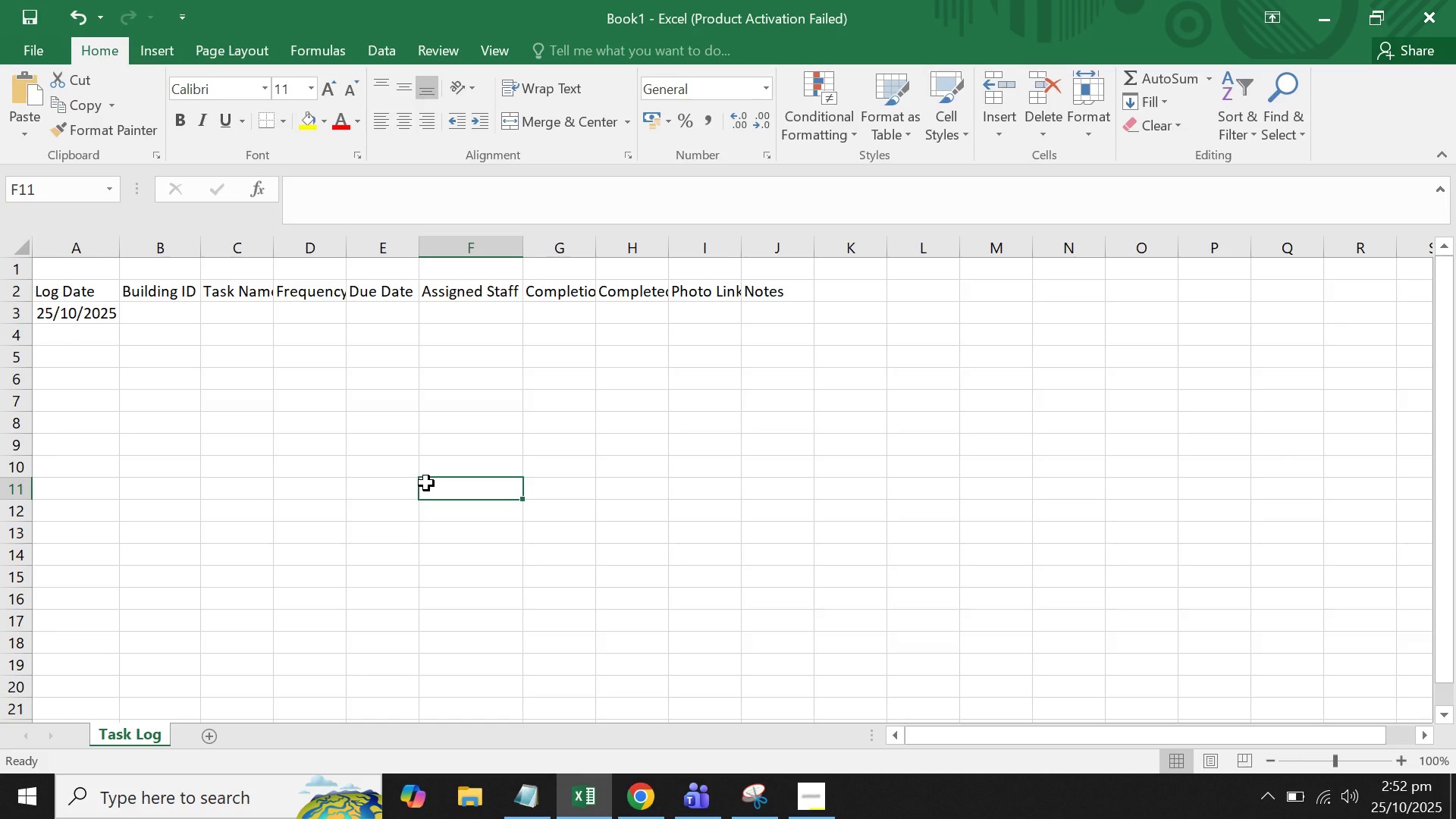 
wait(18.48)
 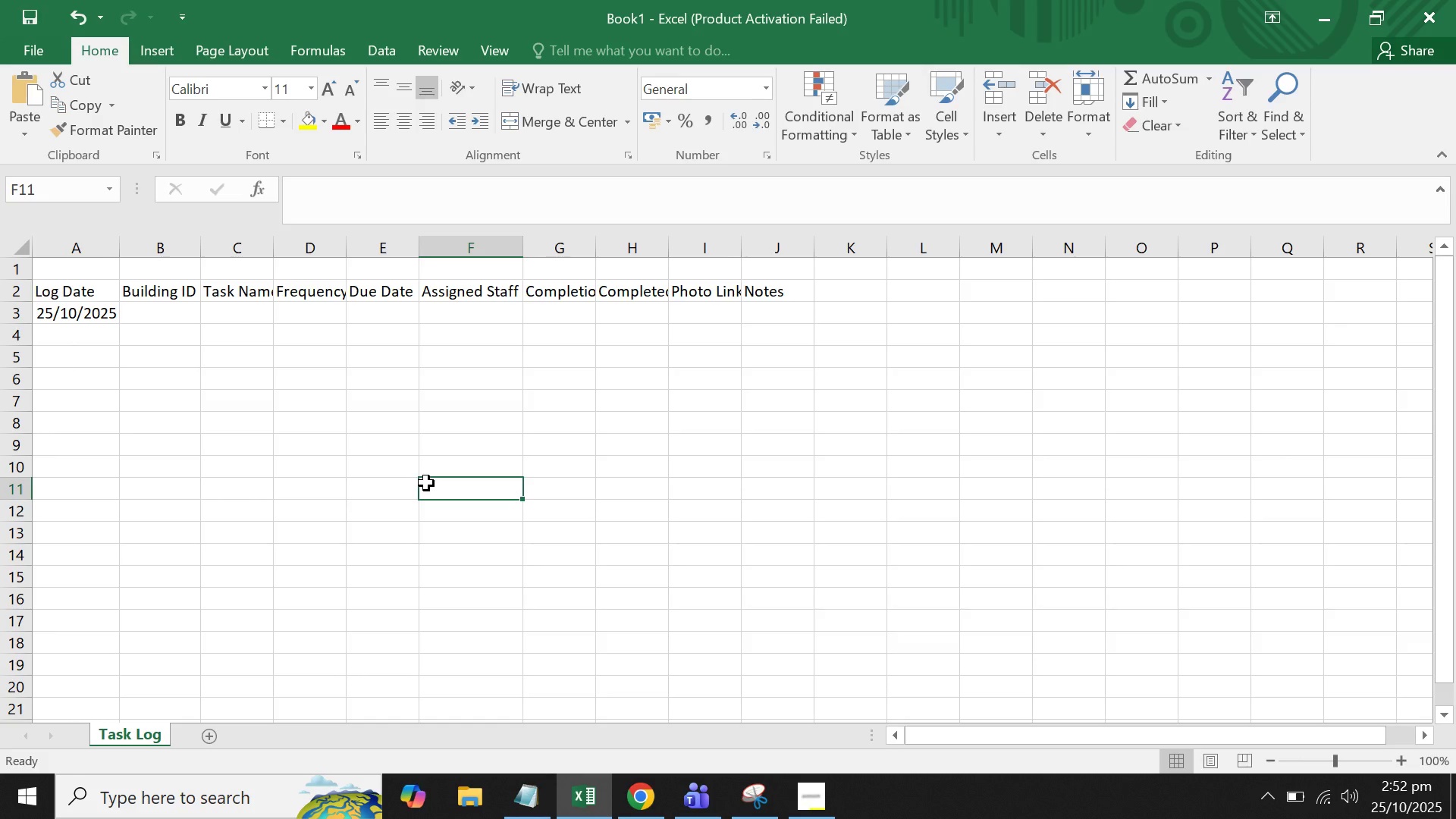 
double_click([420, 246])
 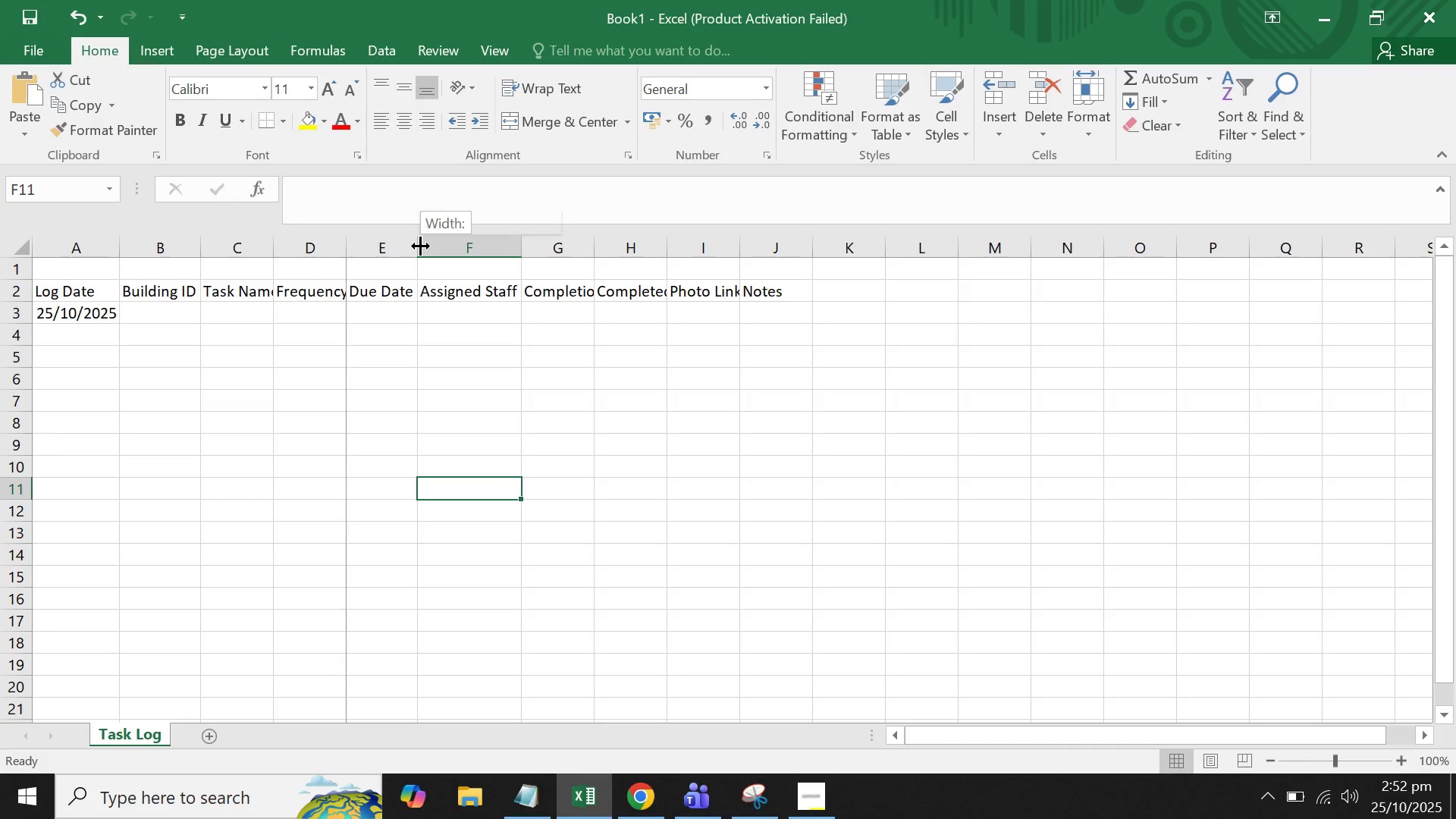 
triple_click([420, 246])
 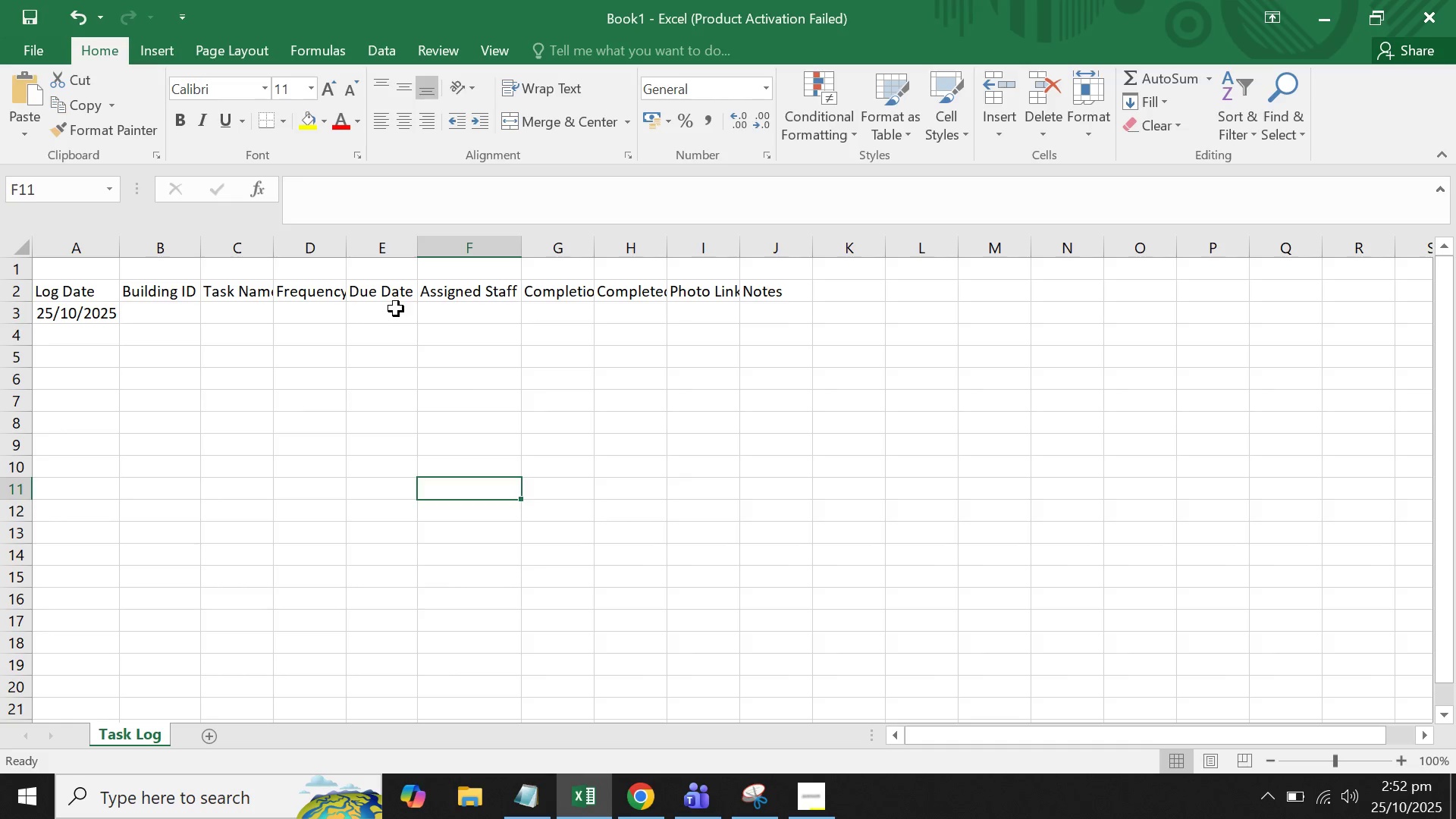 
left_click([396, 309])
 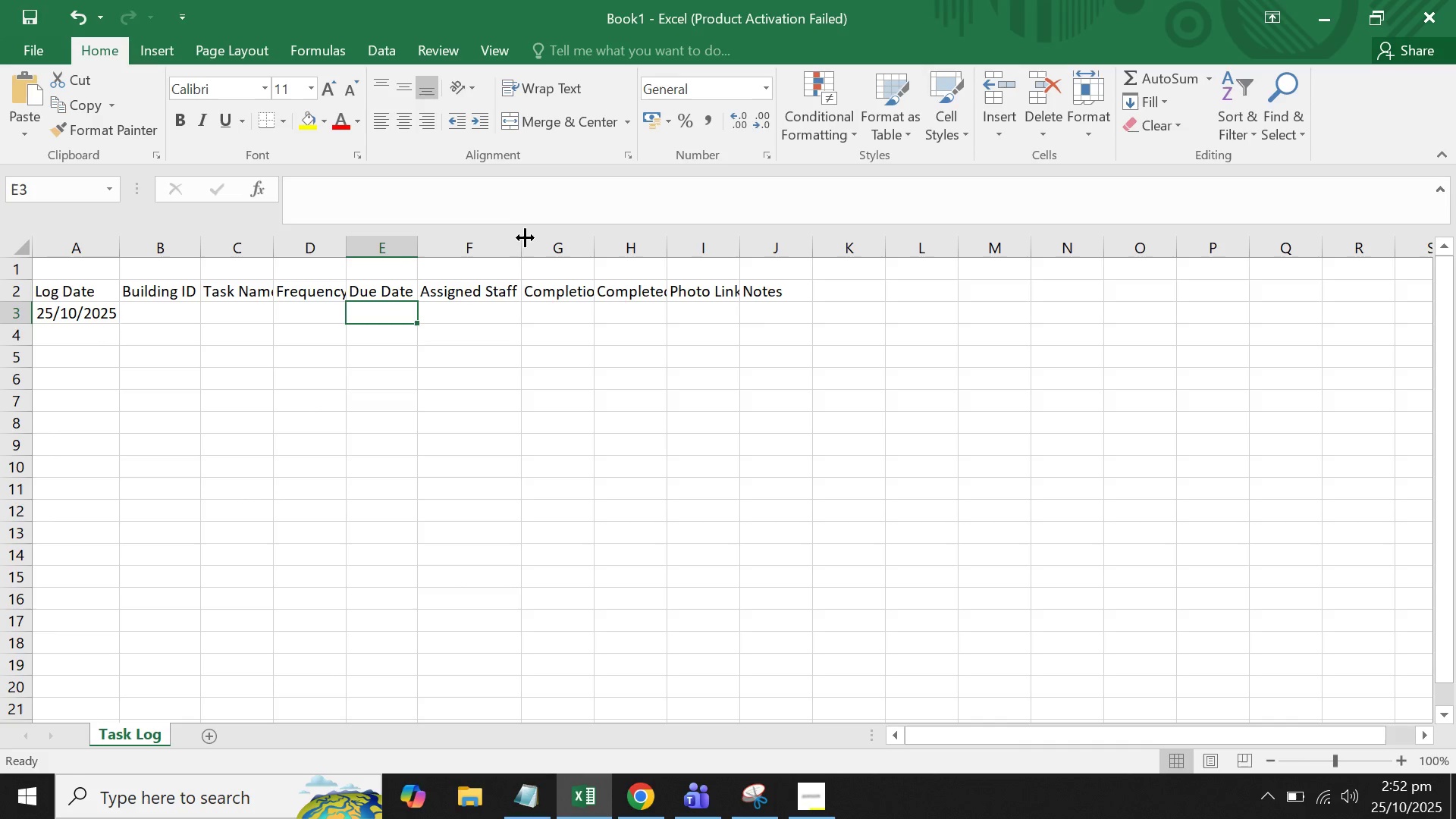 
left_click_drag(start_coordinate=[524, 240], to_coordinate=[589, 249])
 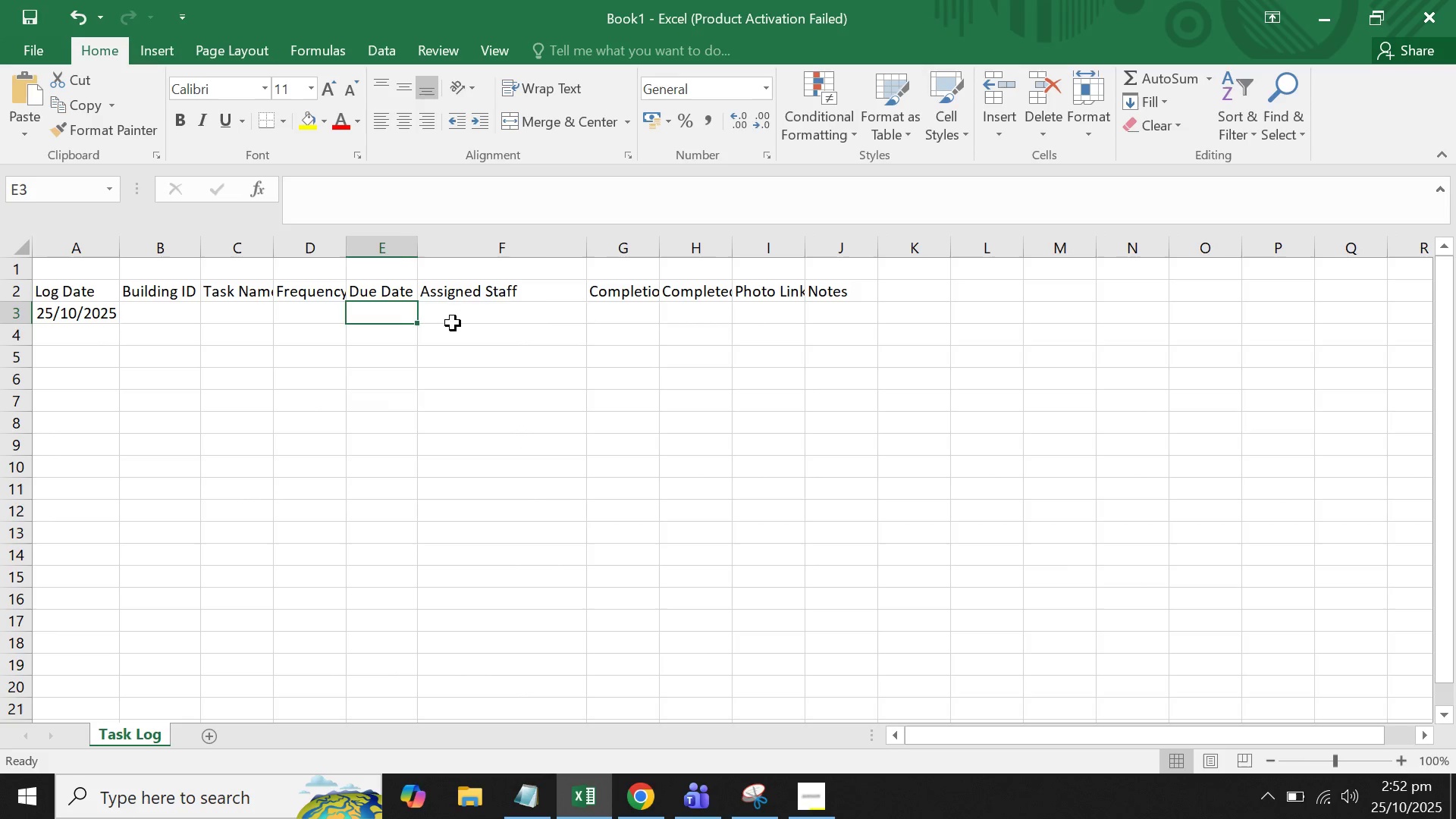 
left_click([453, 323])
 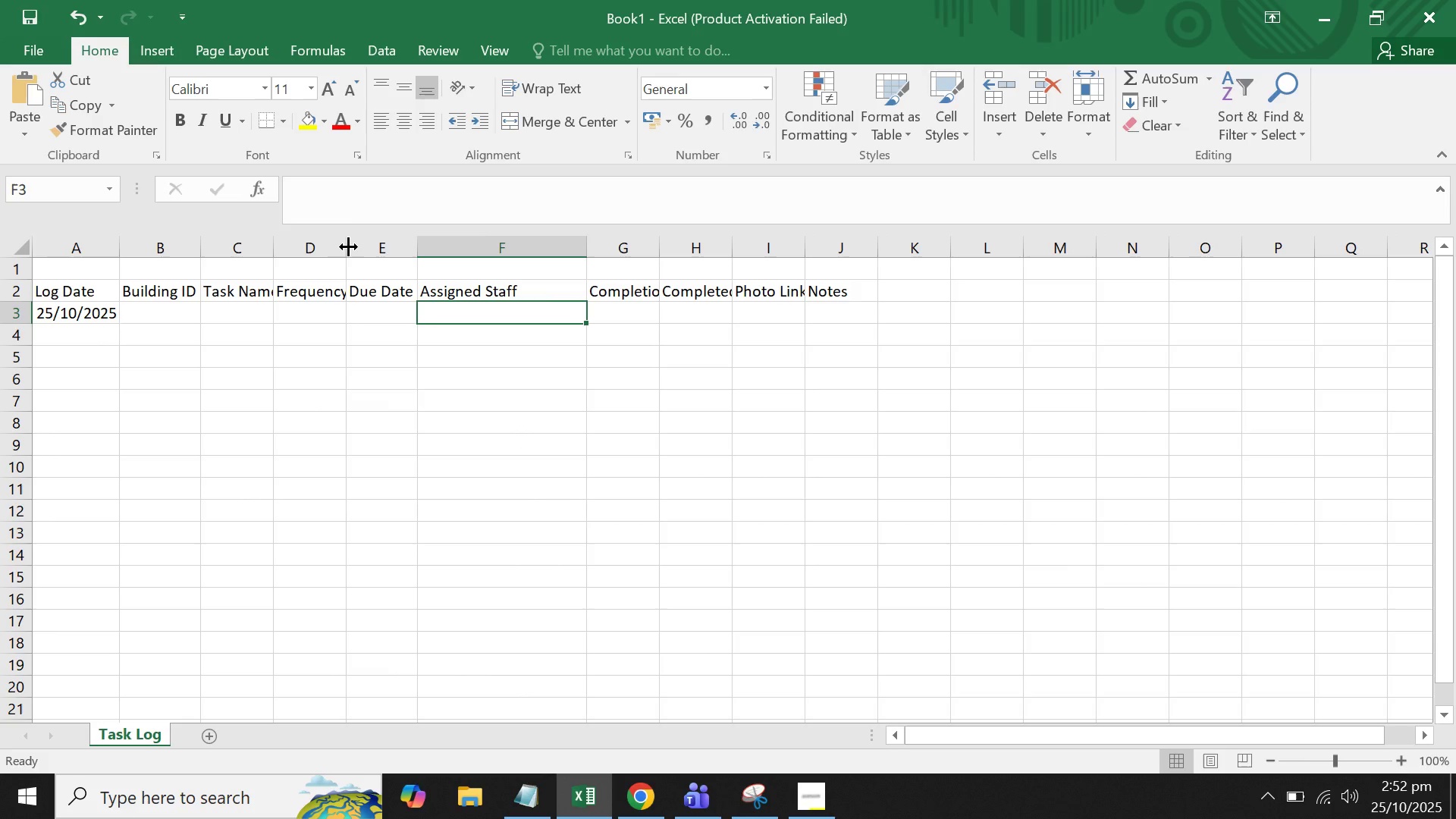 
left_click_drag(start_coordinate=[348, 246], to_coordinate=[372, 252])
 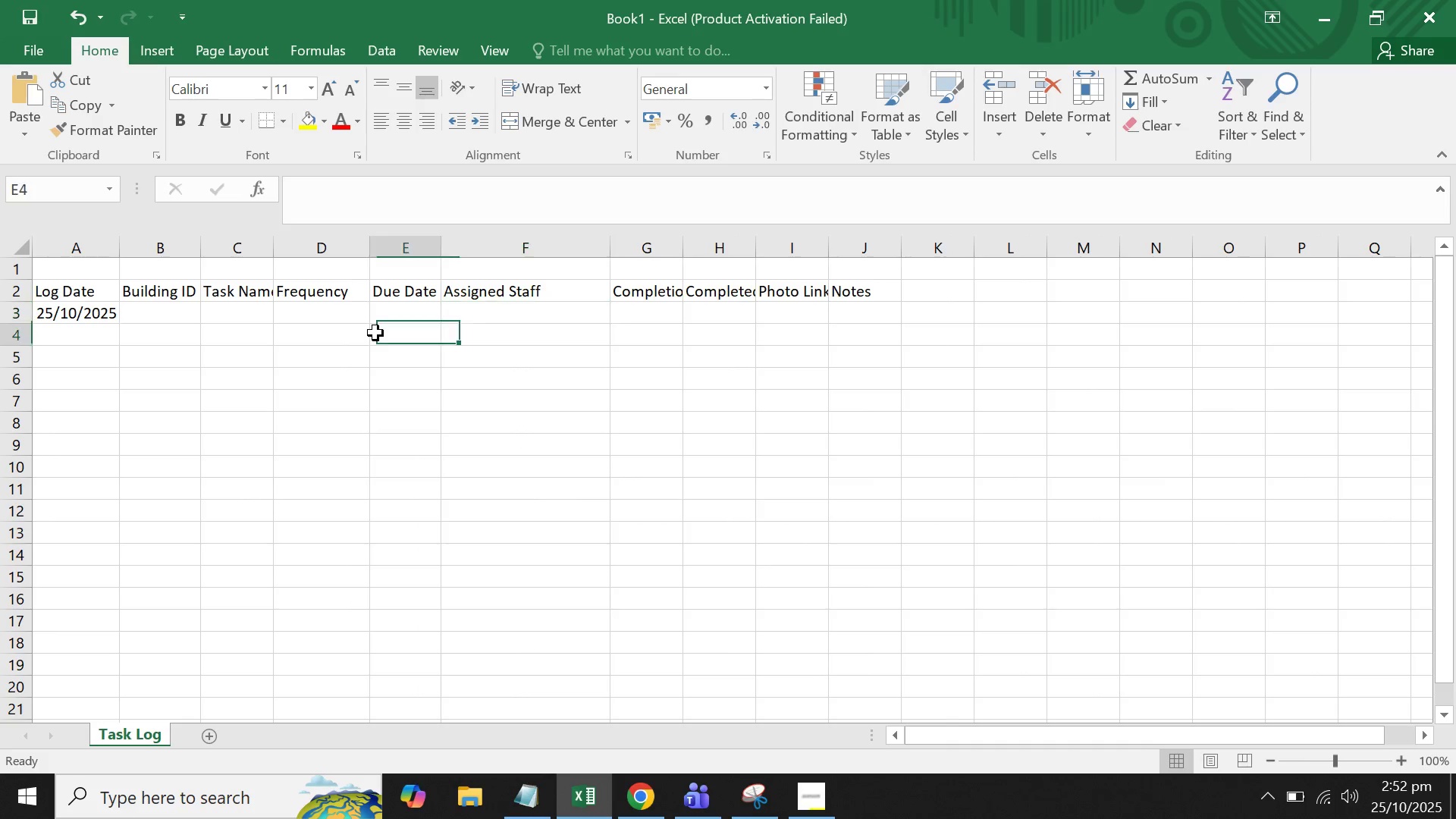 
left_click([375, 333])
 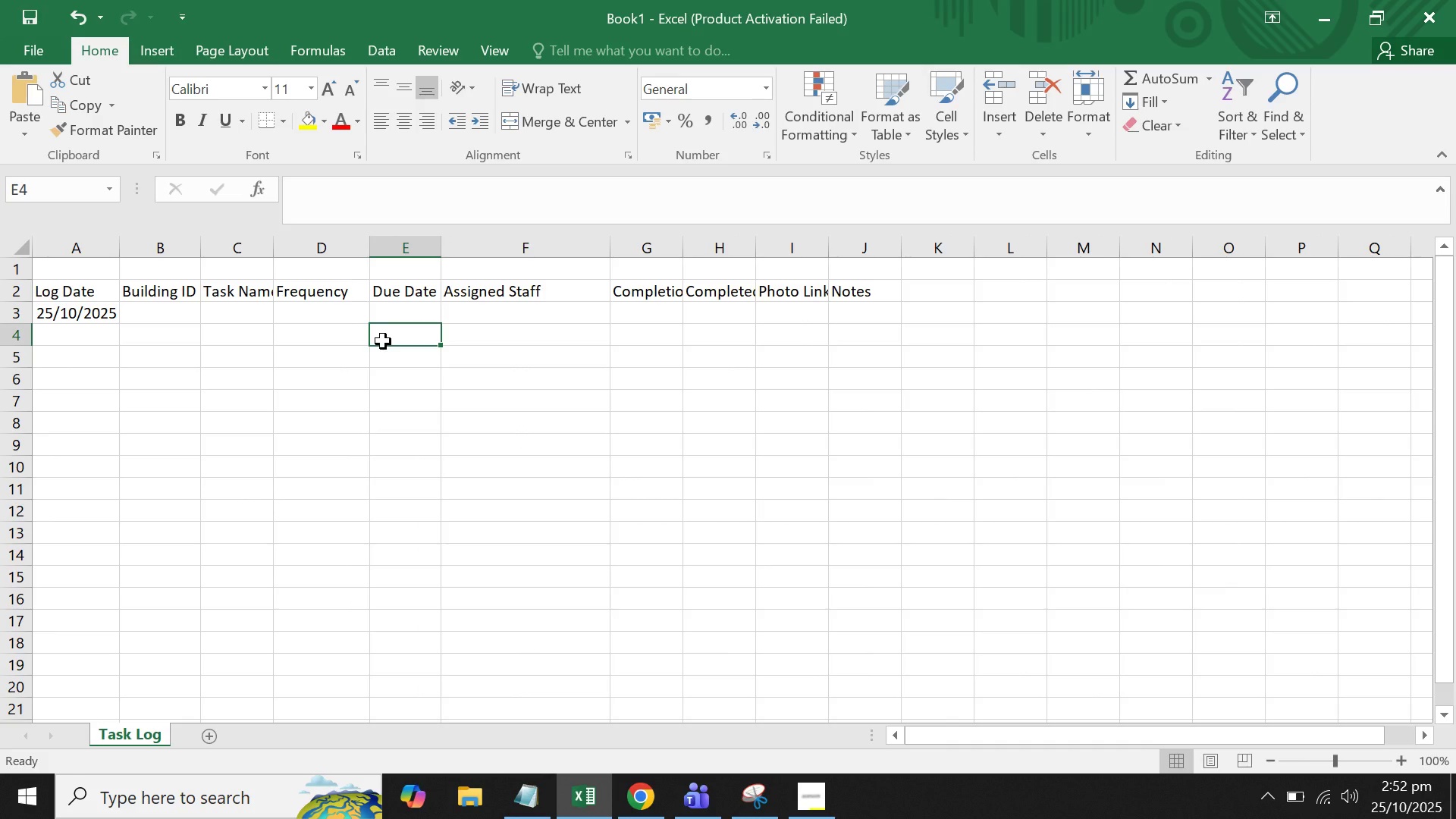 
wait(24.34)
 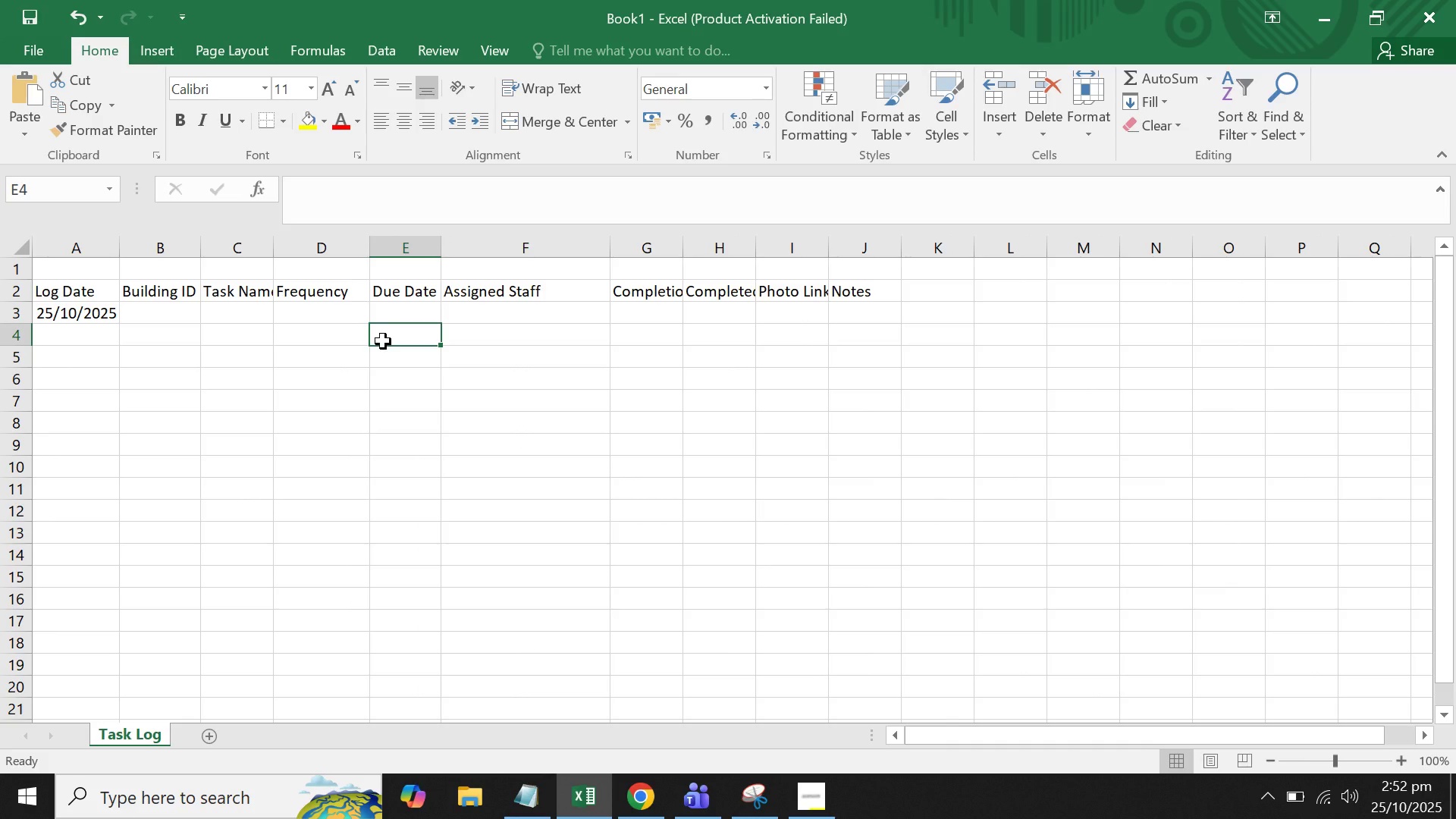 
left_click([209, 731])
 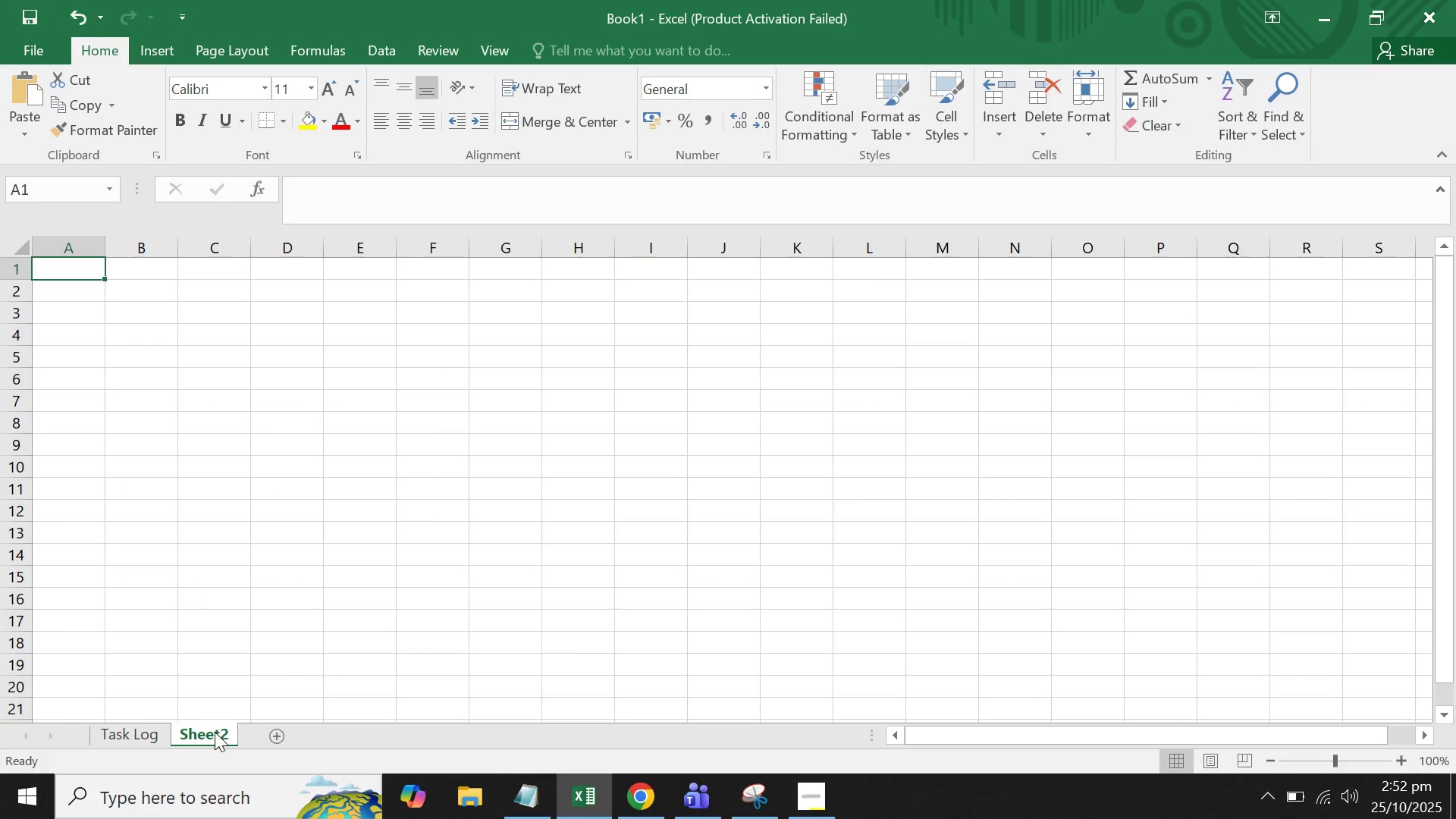 
right_click([215, 732])
 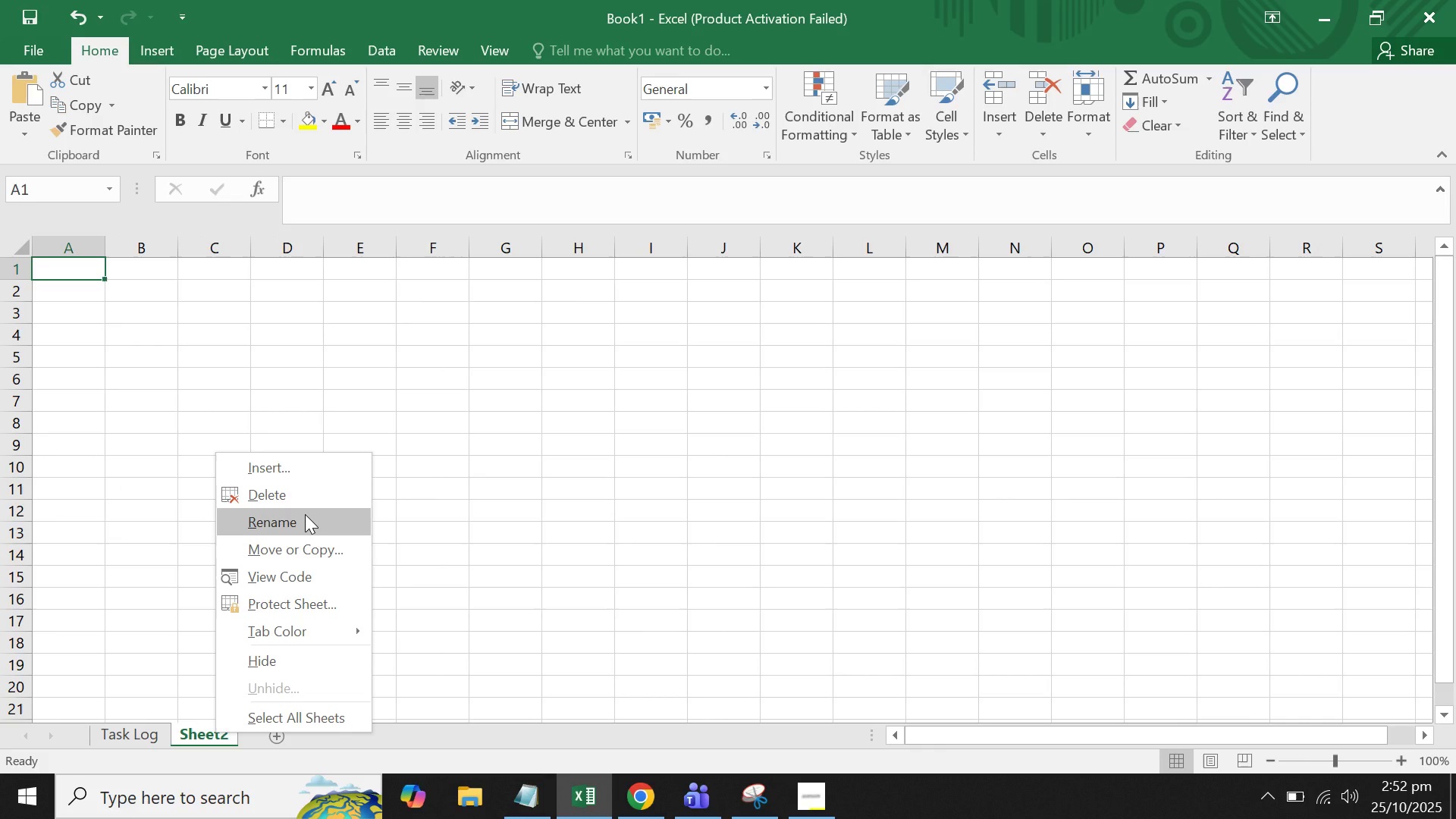 
left_click([305, 514])
 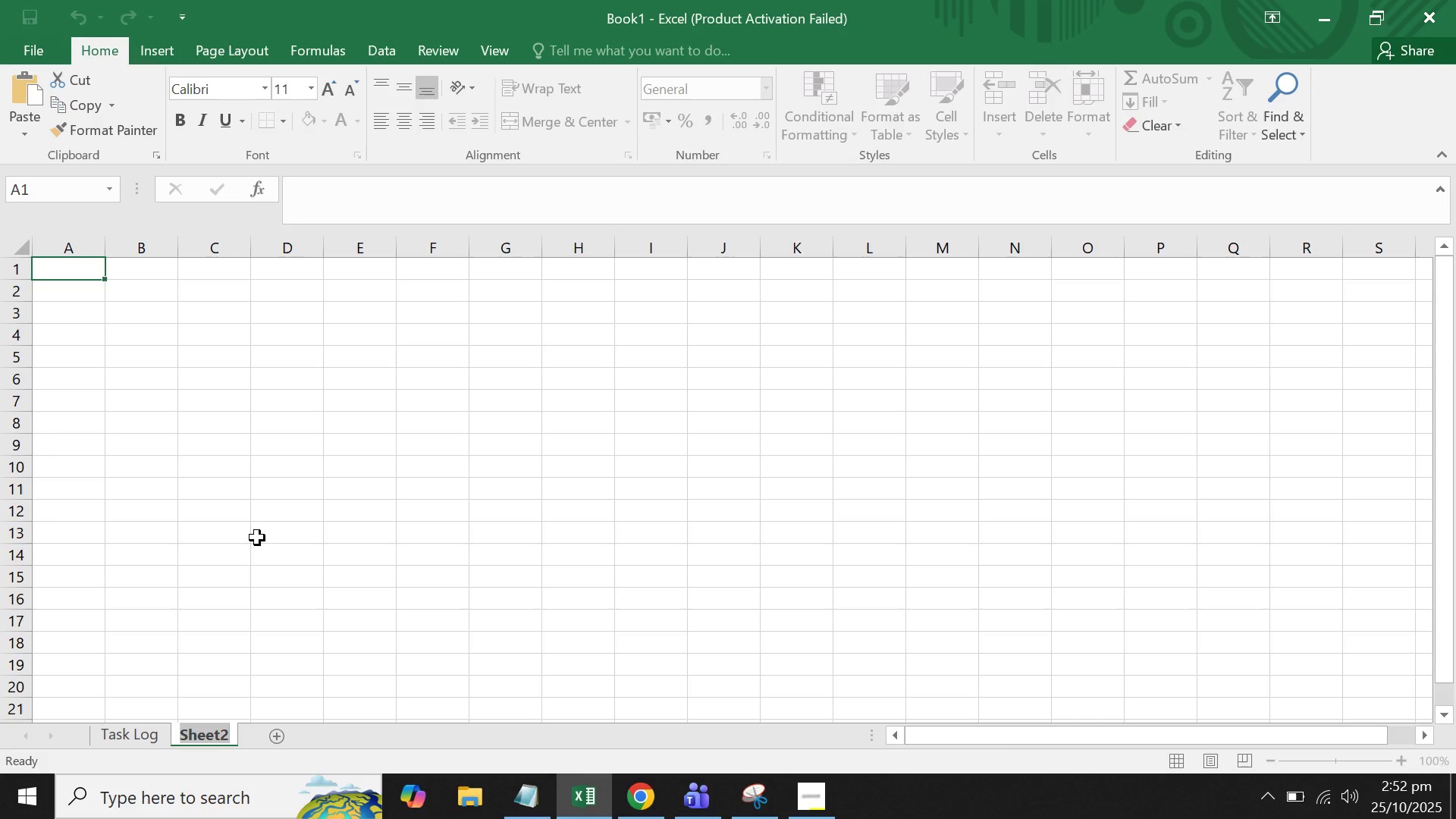 
type(Instrucyti)
key(Backspace)
key(Backspace)
key(Backspace)
type(y)
key(Backspace)
type(tions)
 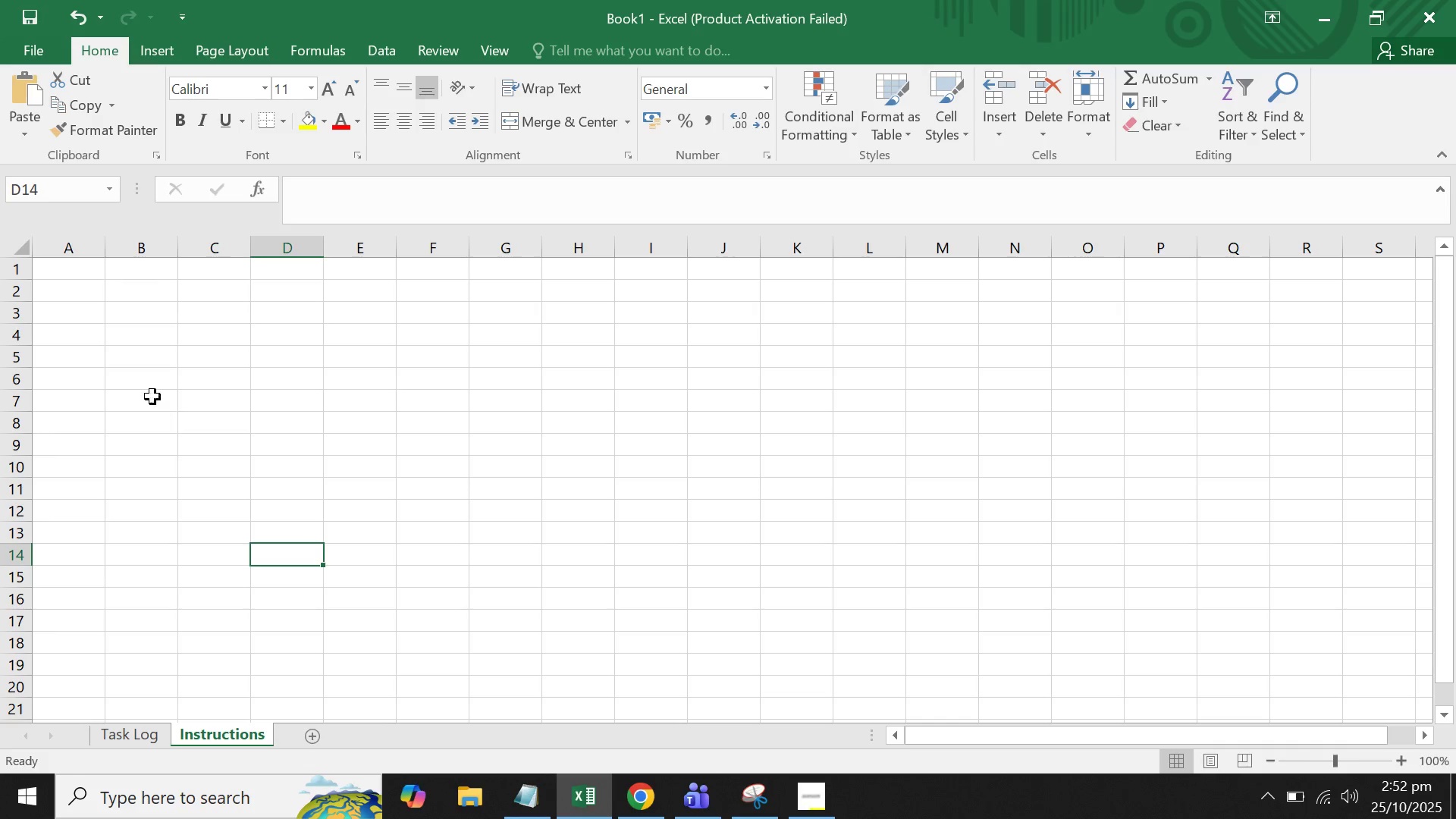 
double_click([76, 271])
 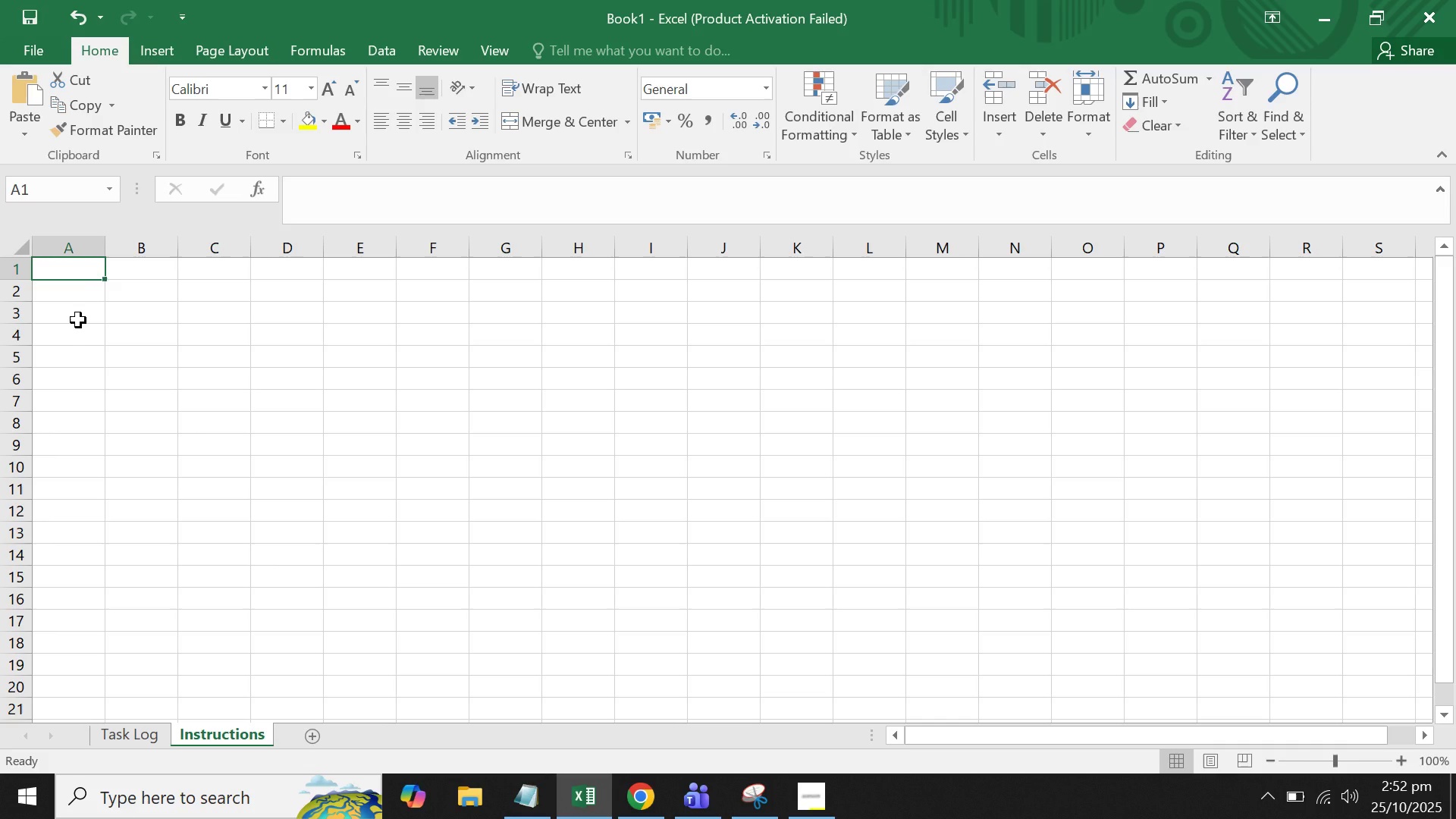 
type(Buidling ID)
key(Backspace)
key(Backspace)
key(Backspace)
key(Backspace)
key(Backspace)
key(Backspace)
key(Backspace)
key(Backspace)
type(lduing)
key(Backspace)
key(Backspace)
key(Backspace)
key(Backspace)
type(ing IOD)
key(Backspace)
key(Backspace)
type(D)
key(Tab)
 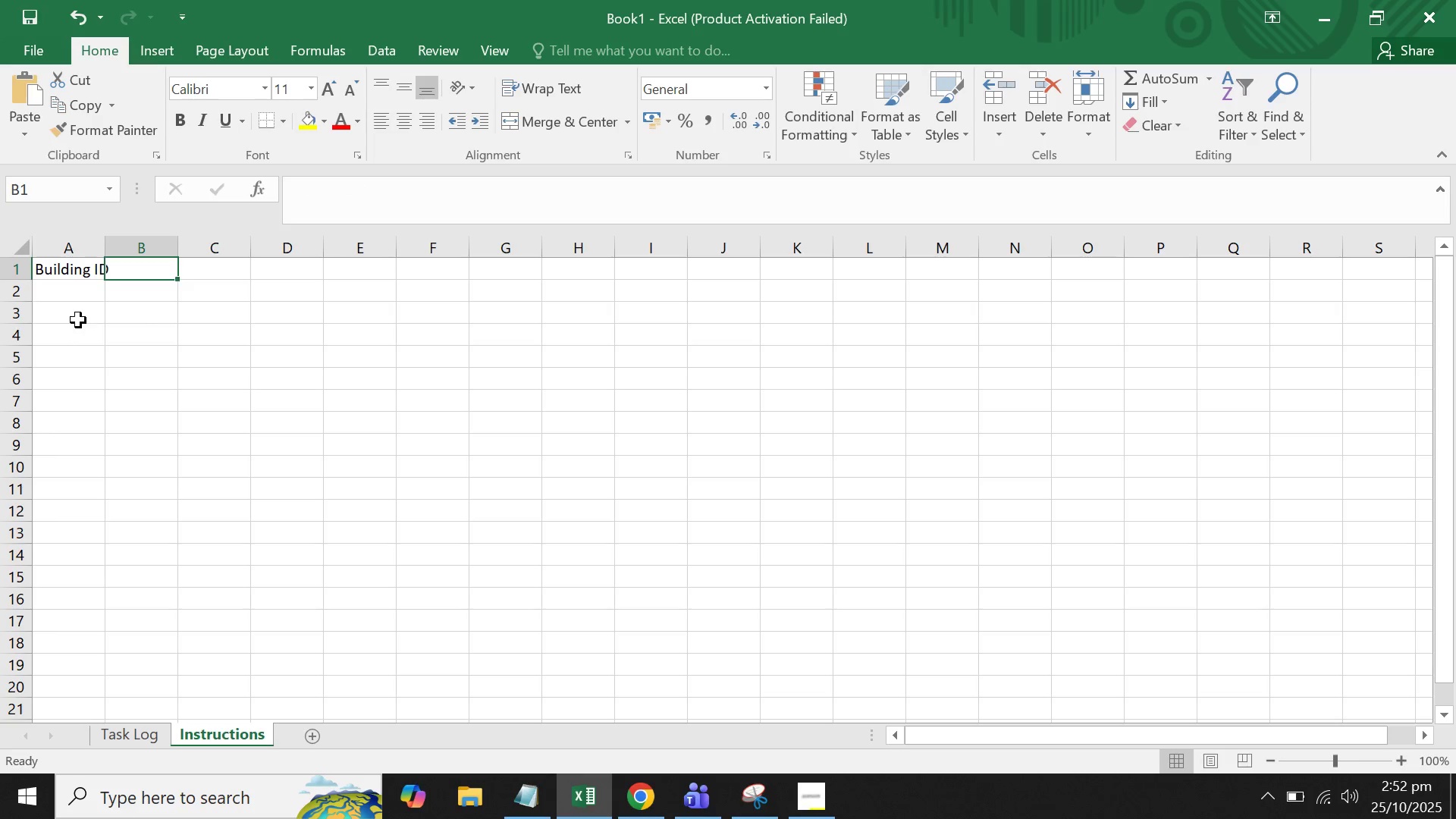 
double_click([104, 253])
 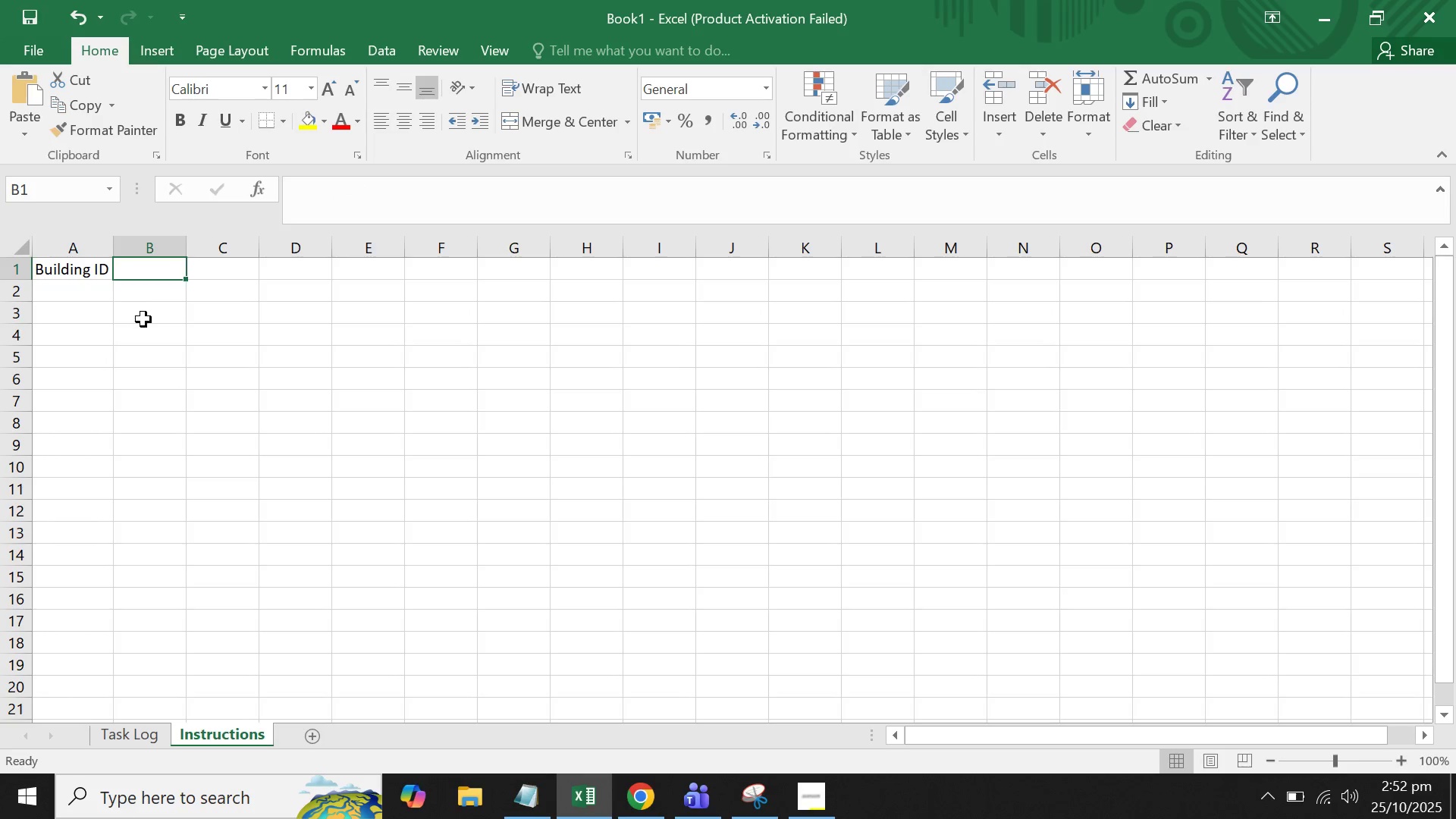 
triple_click([143, 320])
 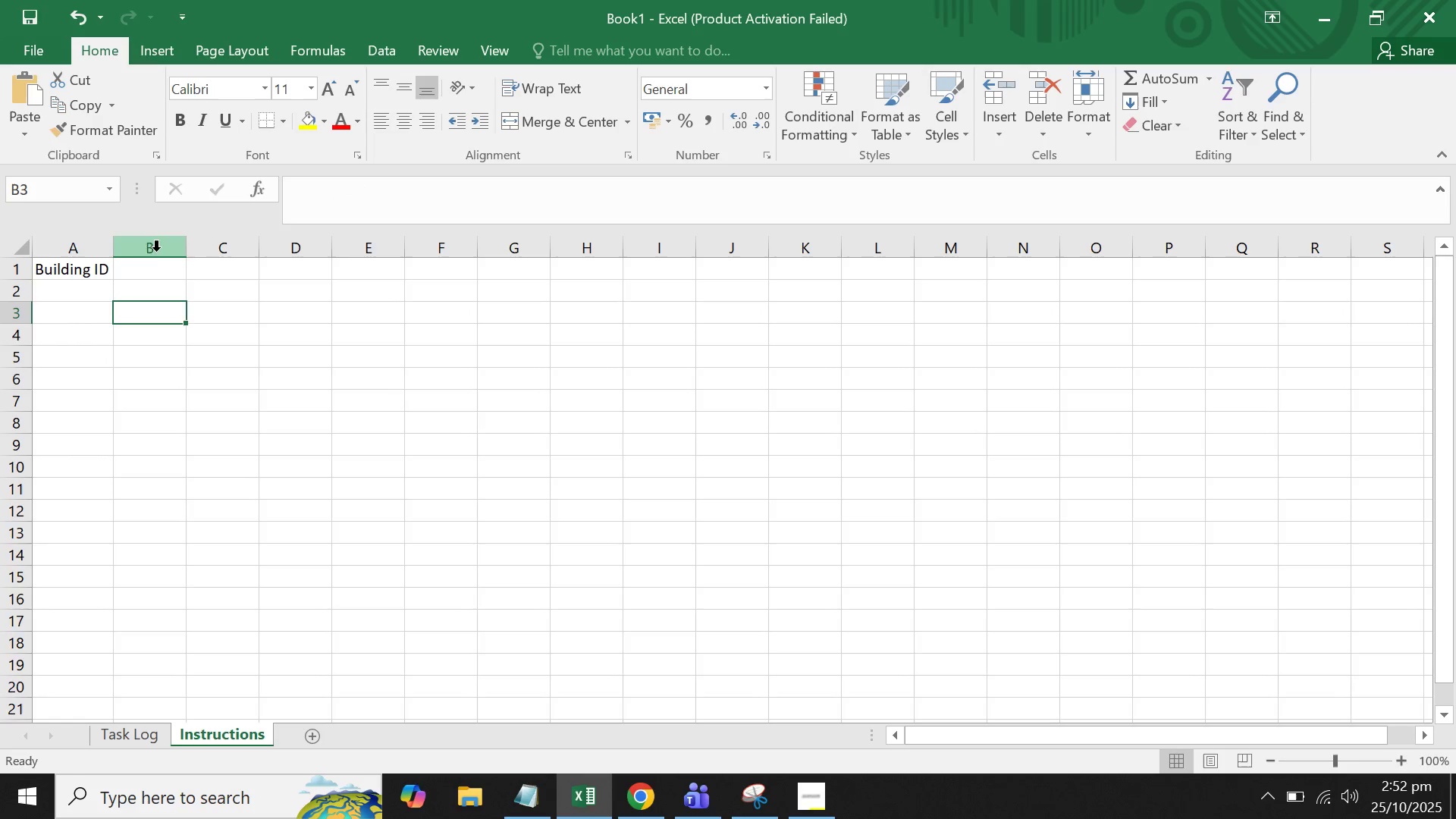 
triple_click([156, 251])
 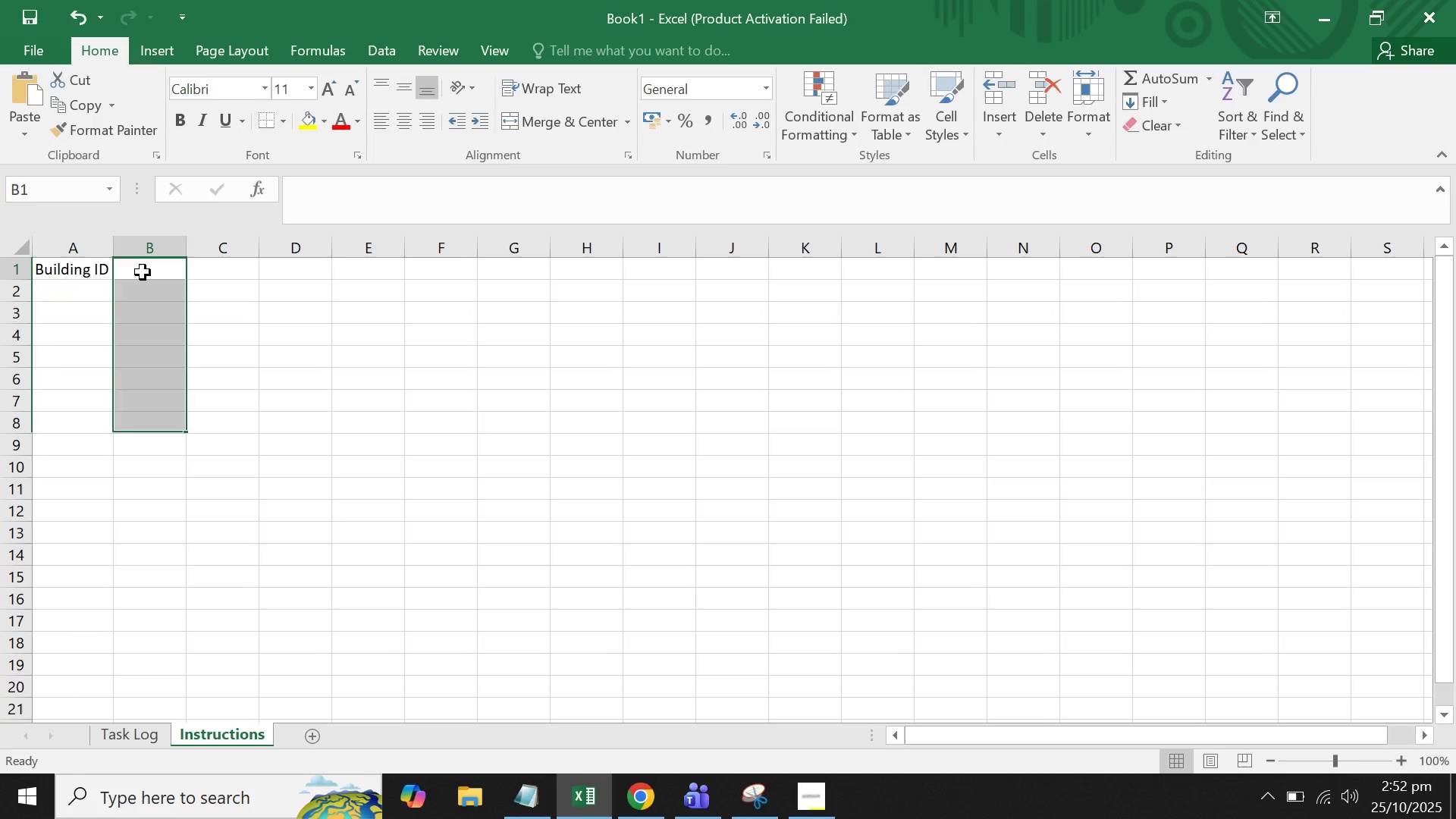 
triple_click([143, 272])
 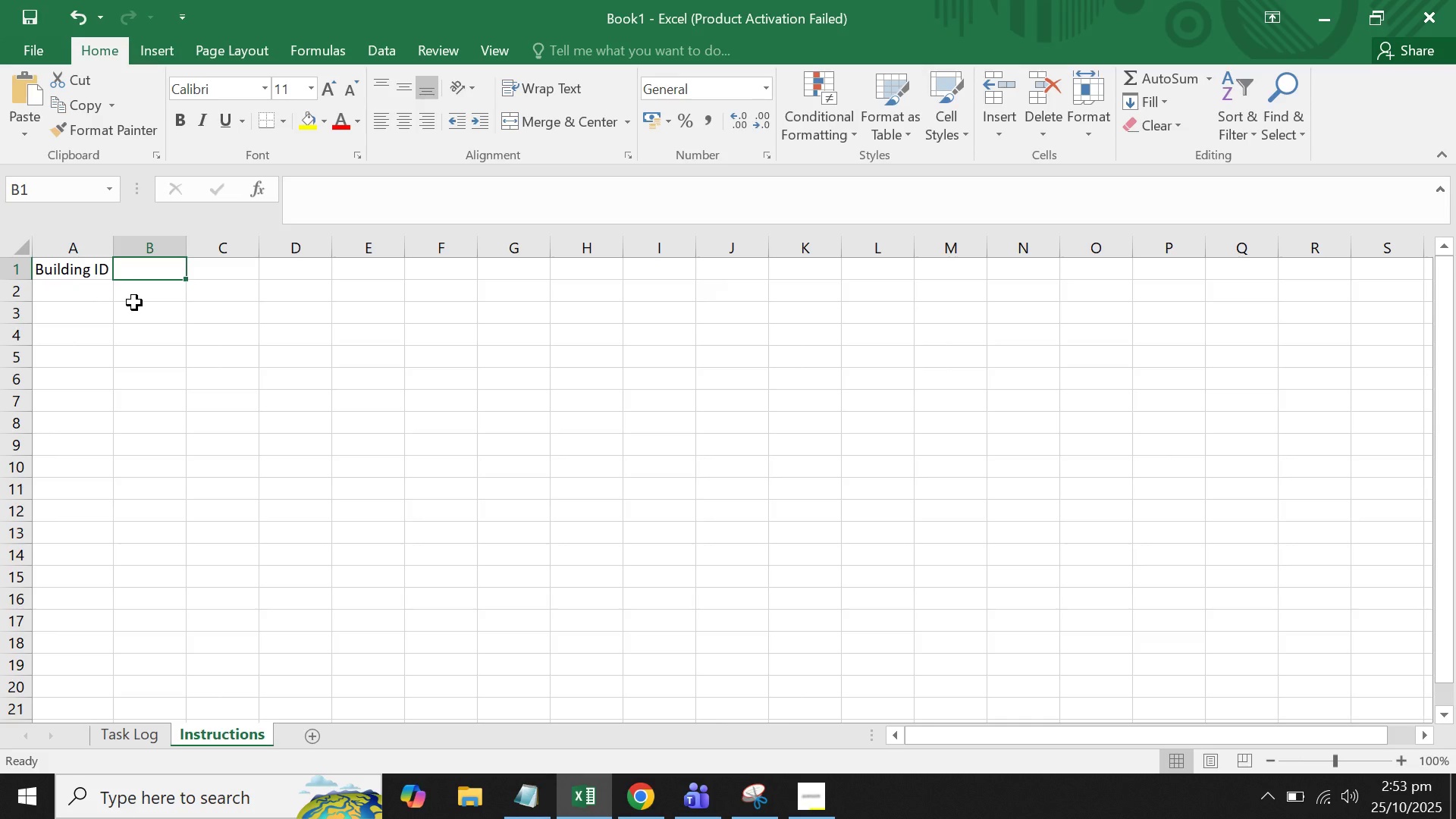 
type(Fer)
key(Backspace)
key(Backspace)
type(requencuy)
key(Backspace)
key(Backspace)
type(y)
key(Tab)
type(Task Library)
key(Tab)
type(Status)
 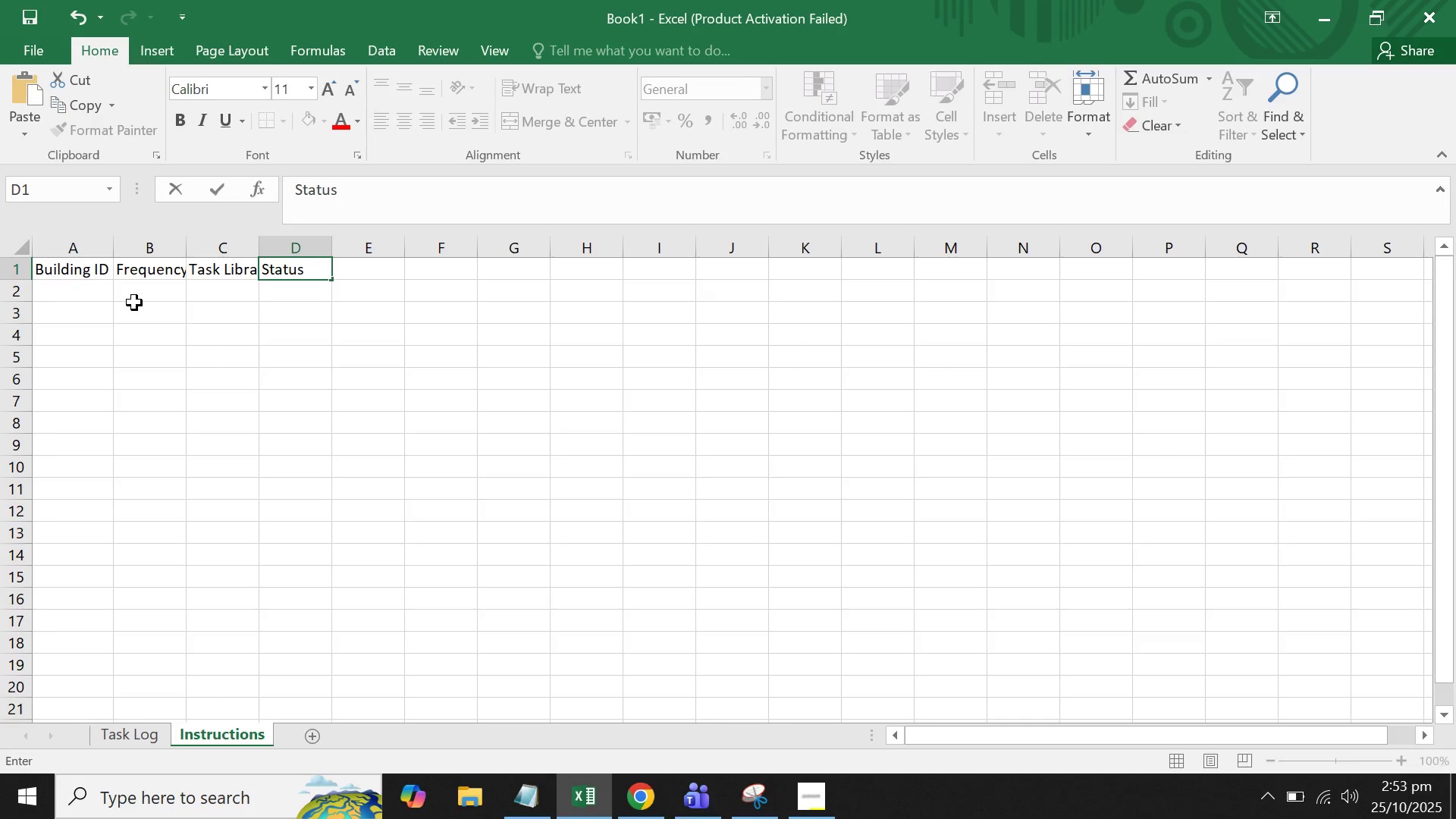 
 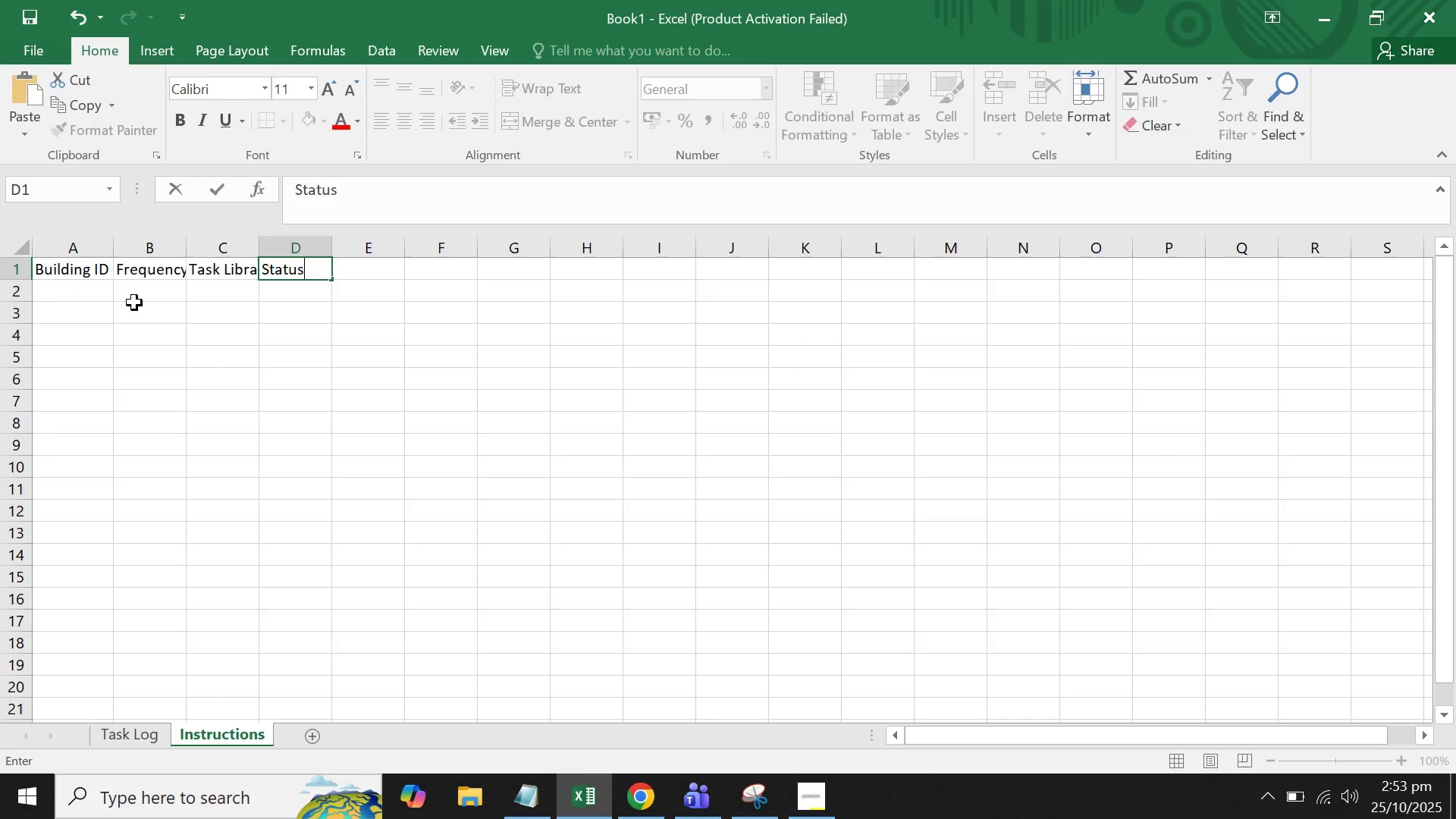 
key(Enter)
 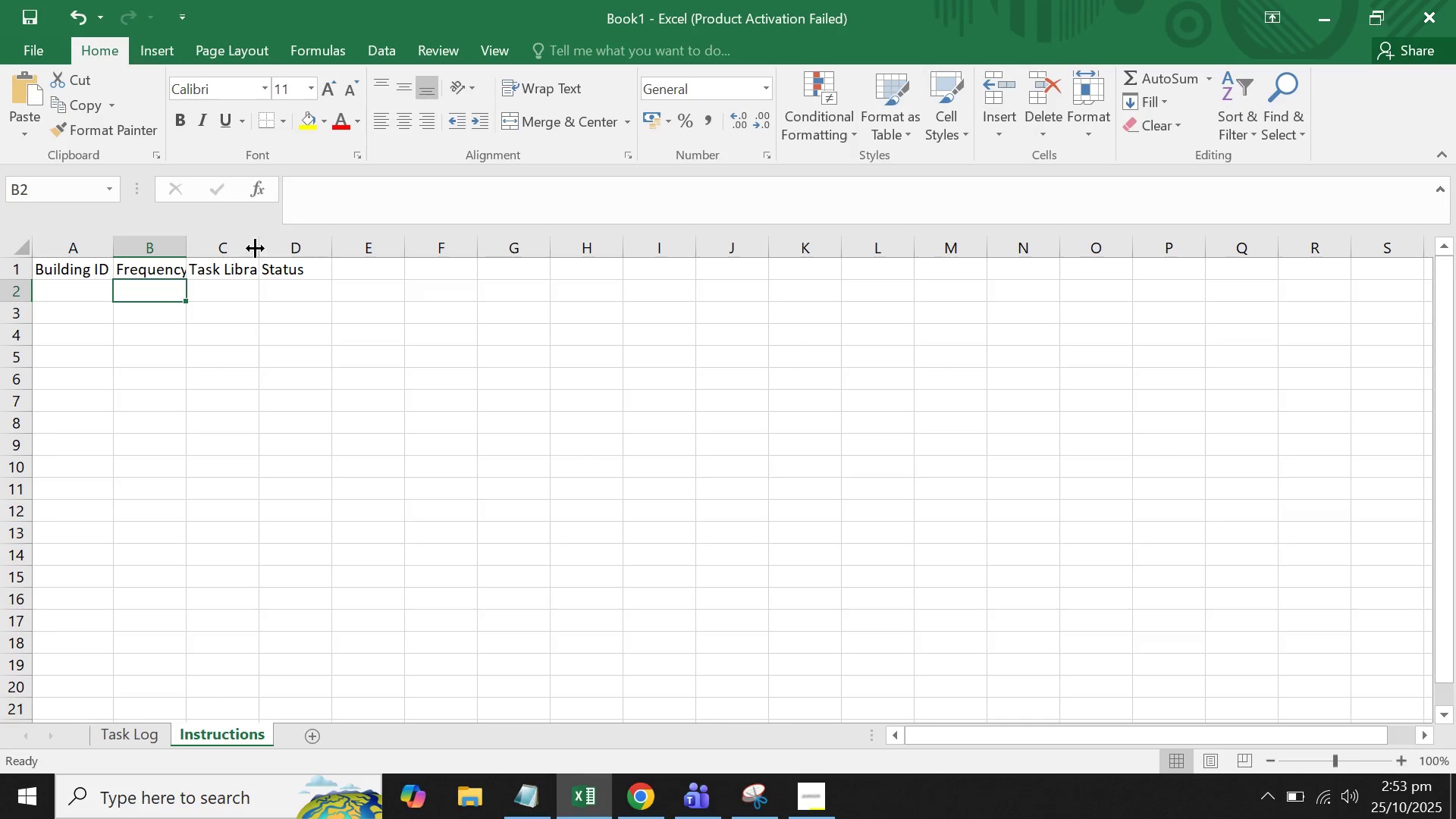 
double_click([261, 238])
 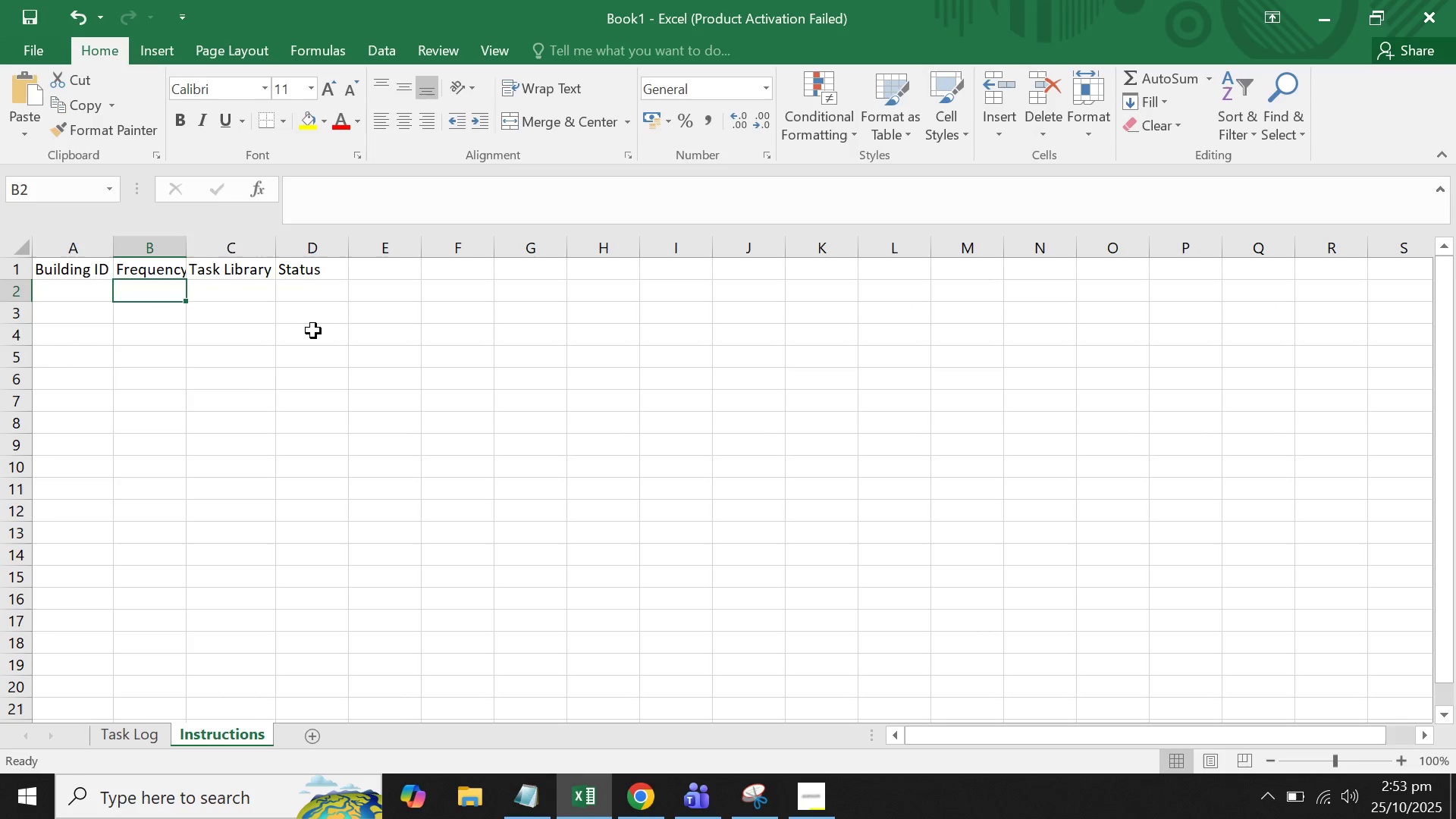 
triple_click([314, 331])
 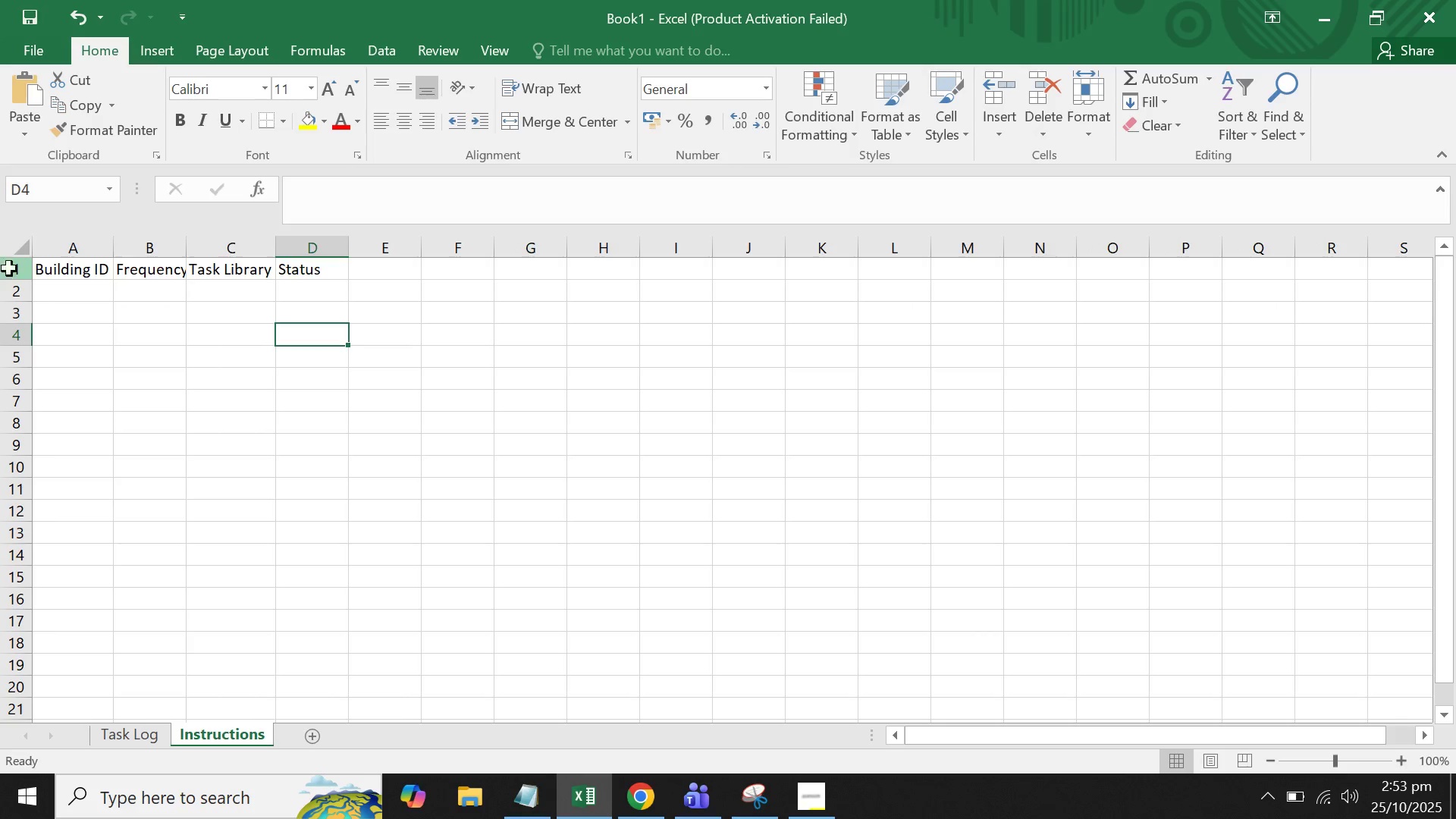 
right_click([9, 268])
 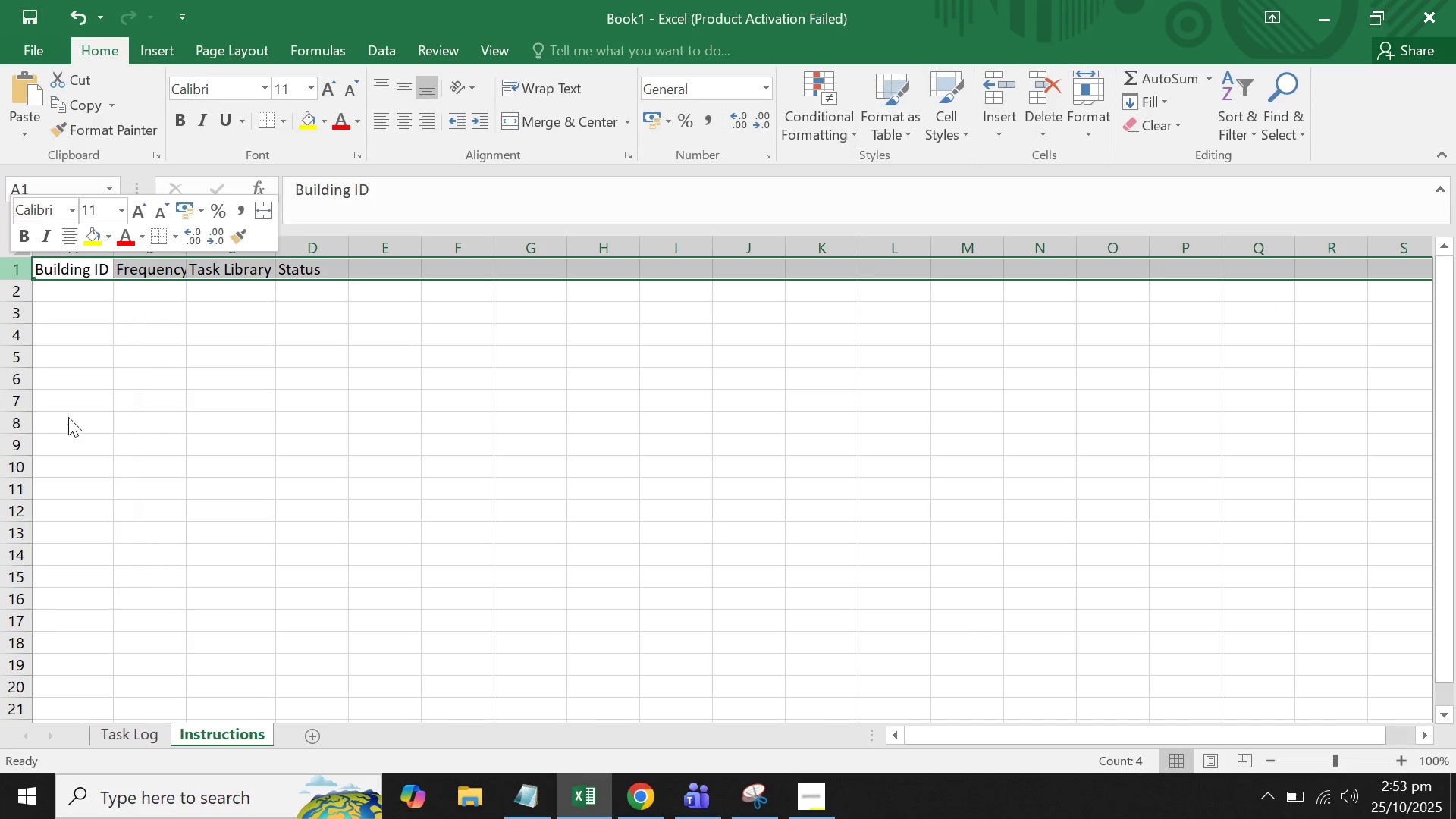 
double_click([98, 417])
 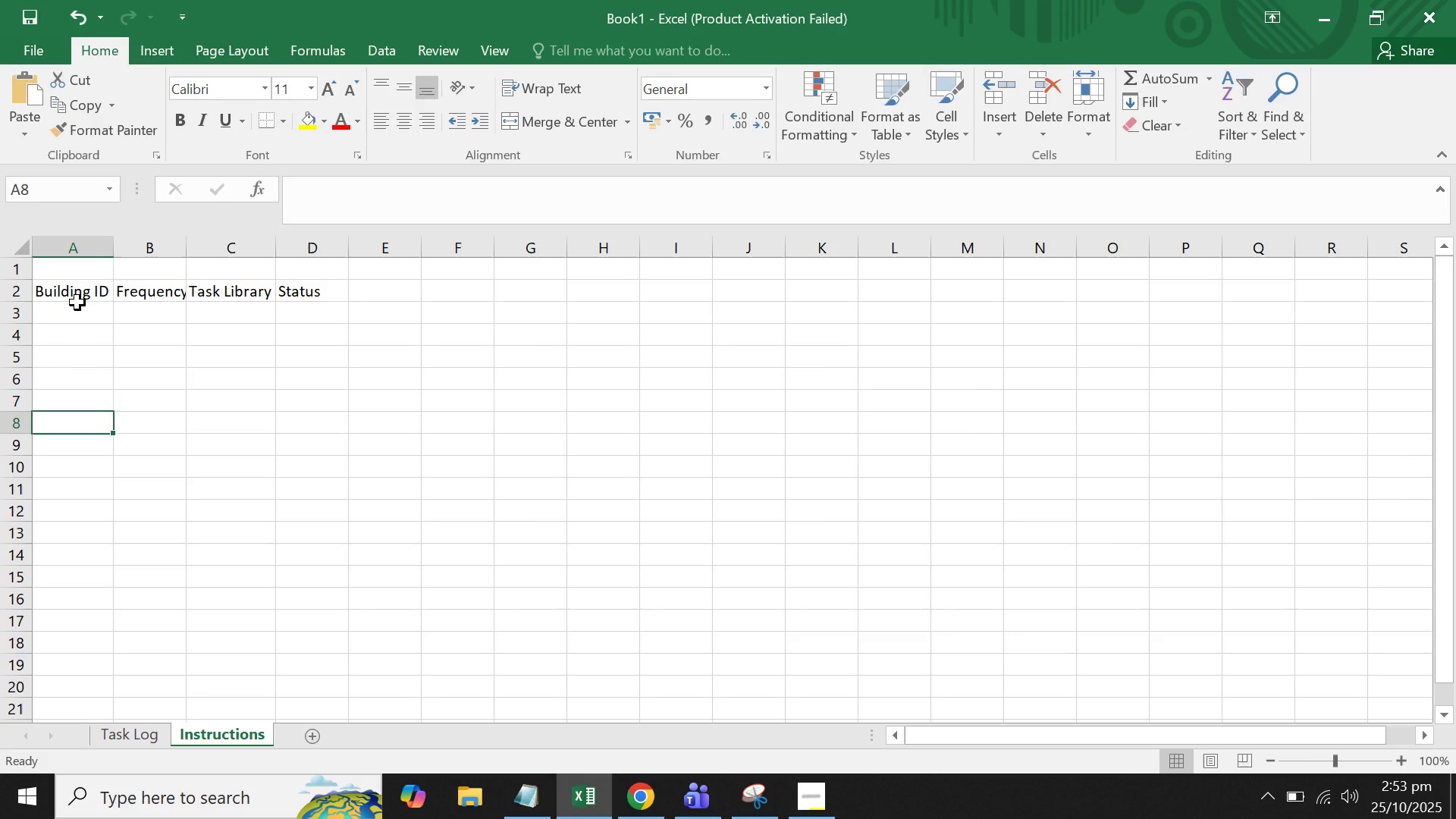 
left_click([77, 303])
 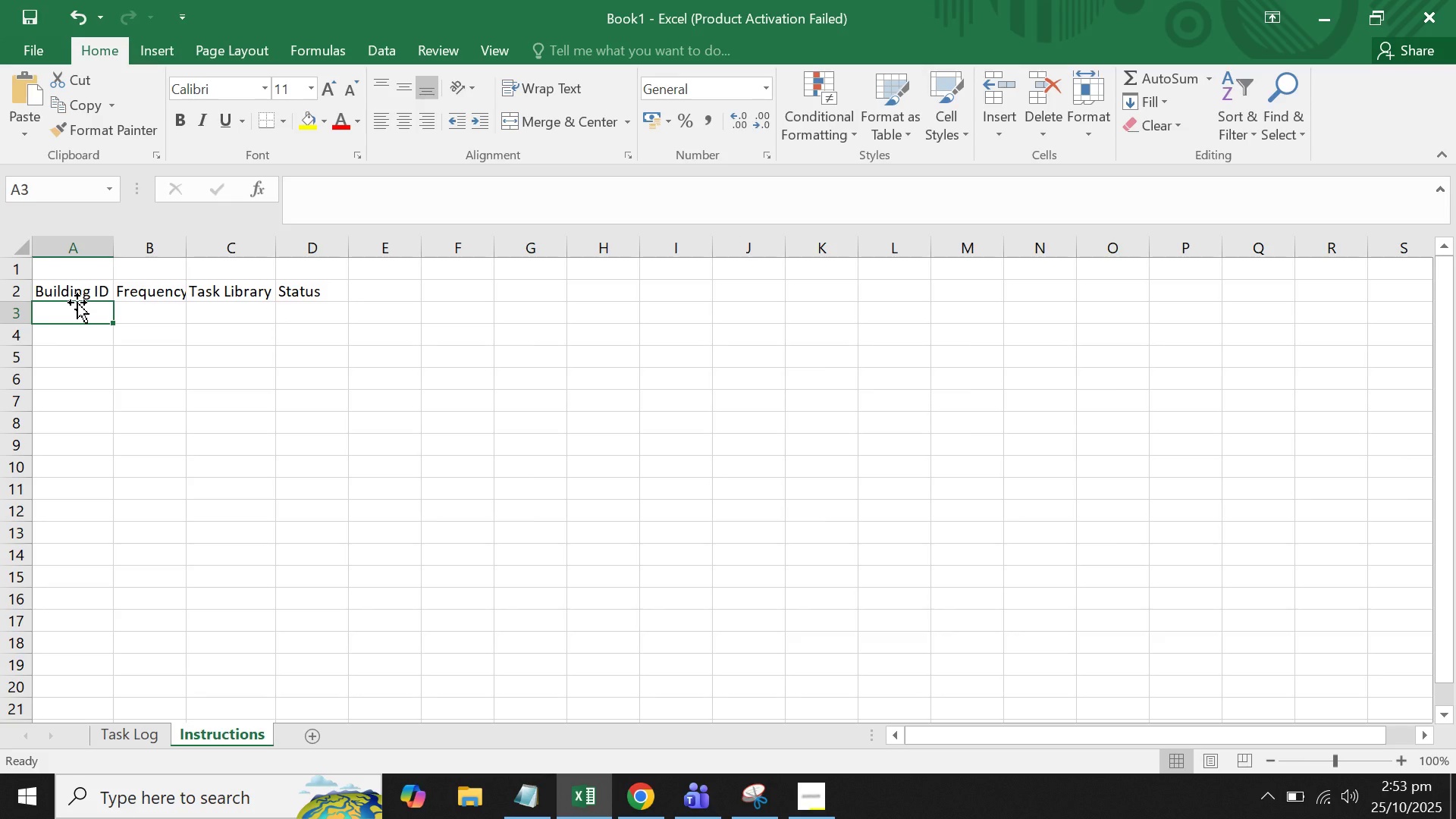 
type(B-01)
 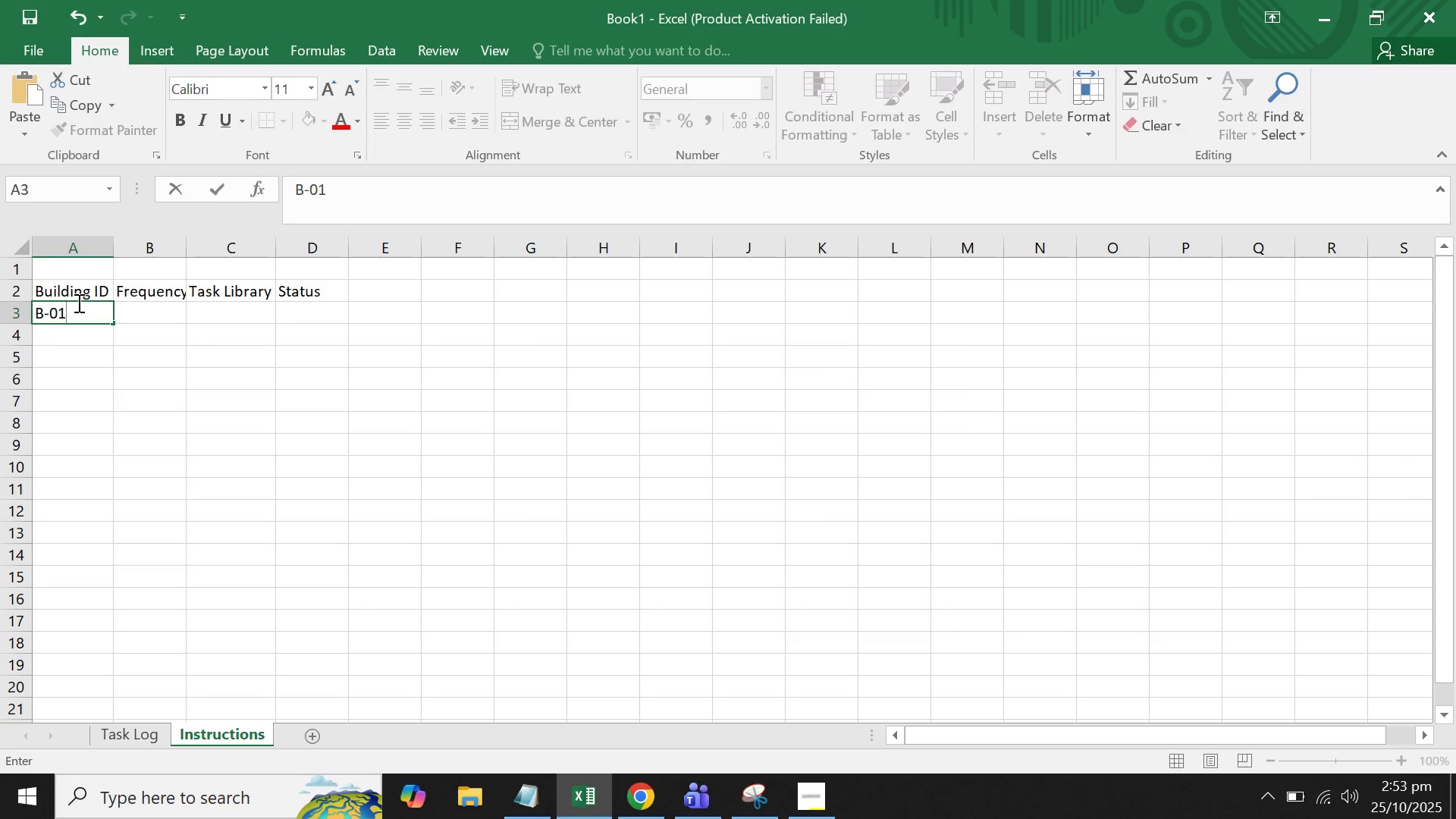 
key(Enter)
 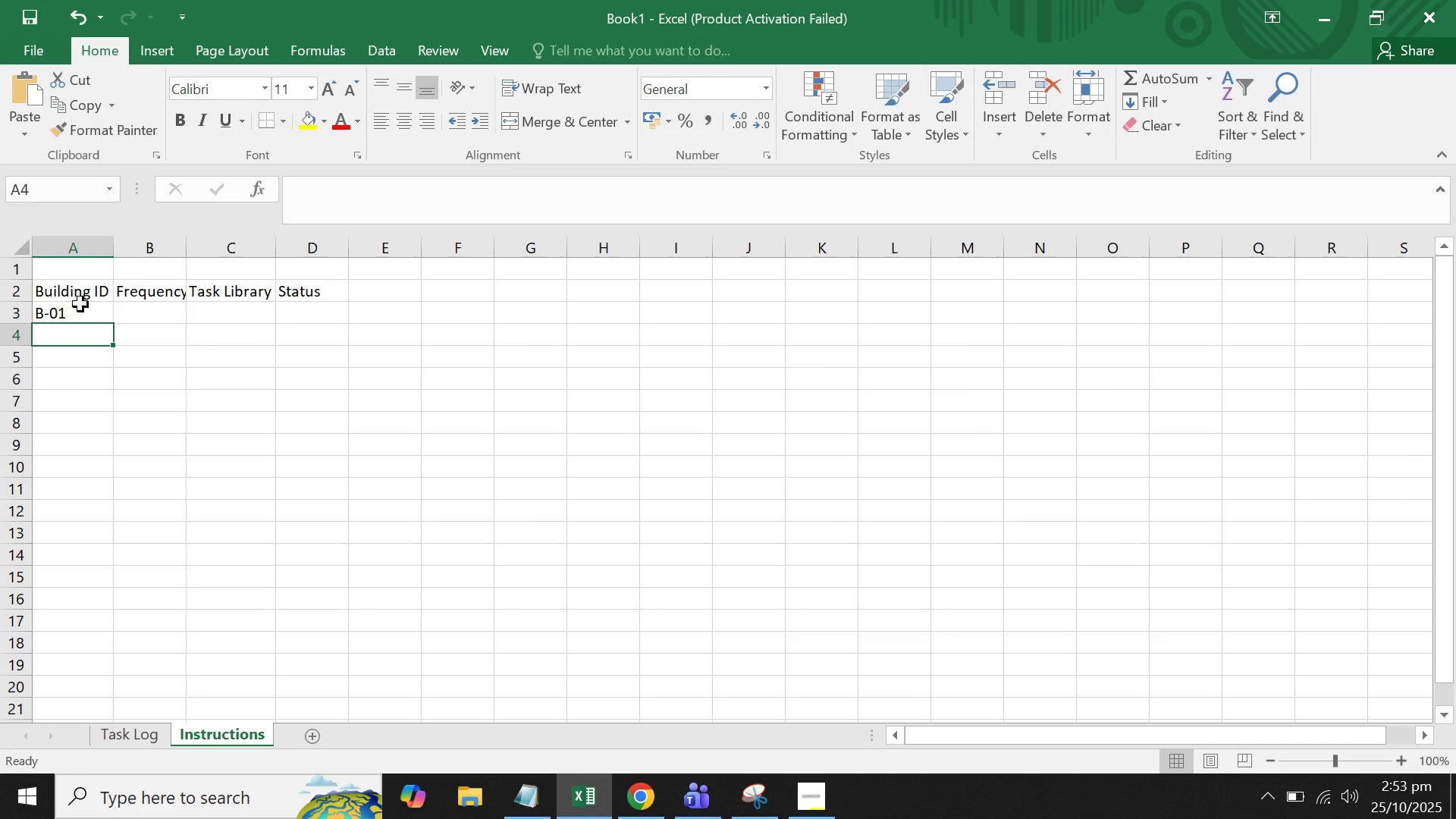 
left_click([81, 304])
 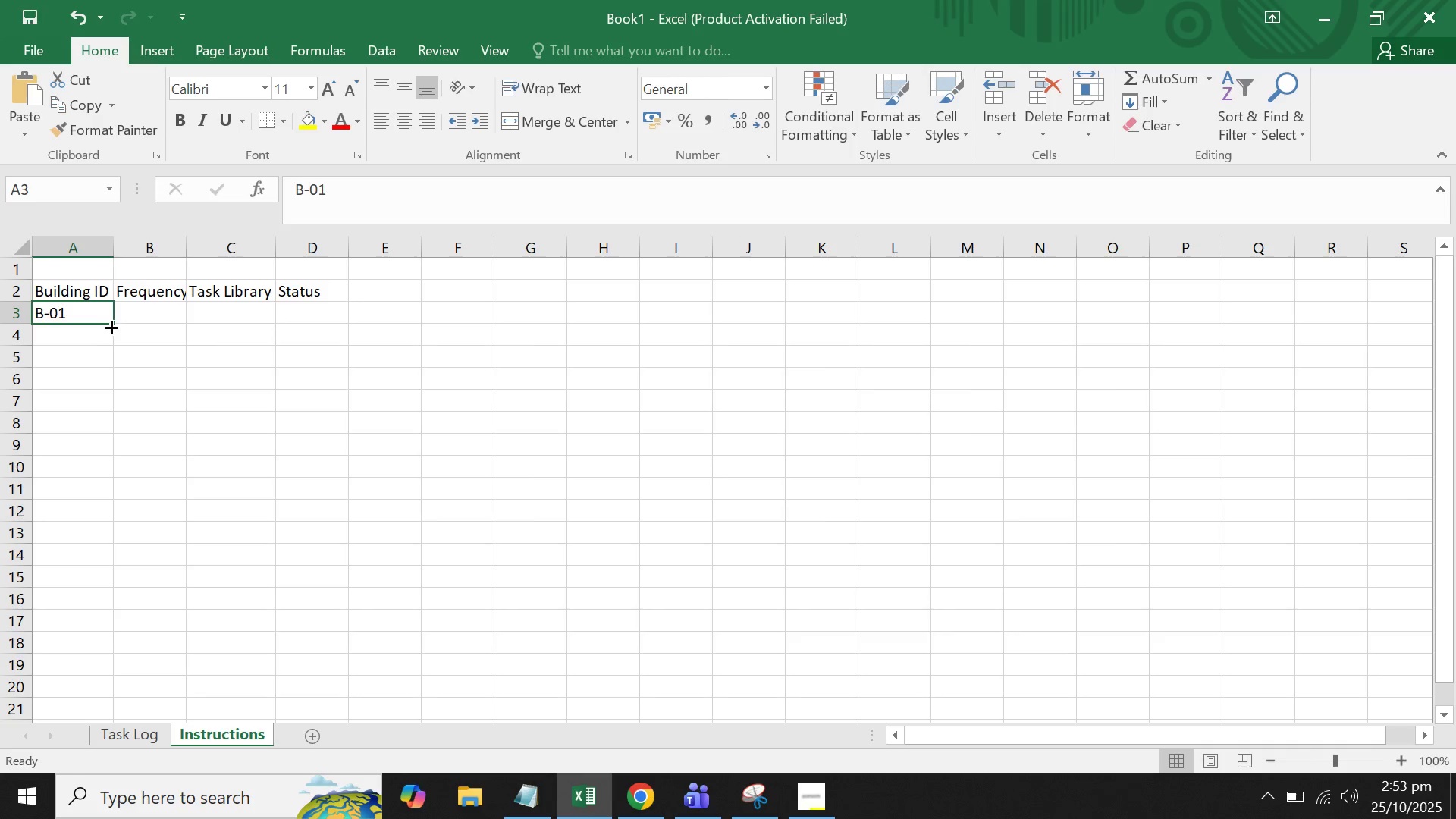 
left_click_drag(start_coordinate=[110, 326], to_coordinate=[107, 480])
 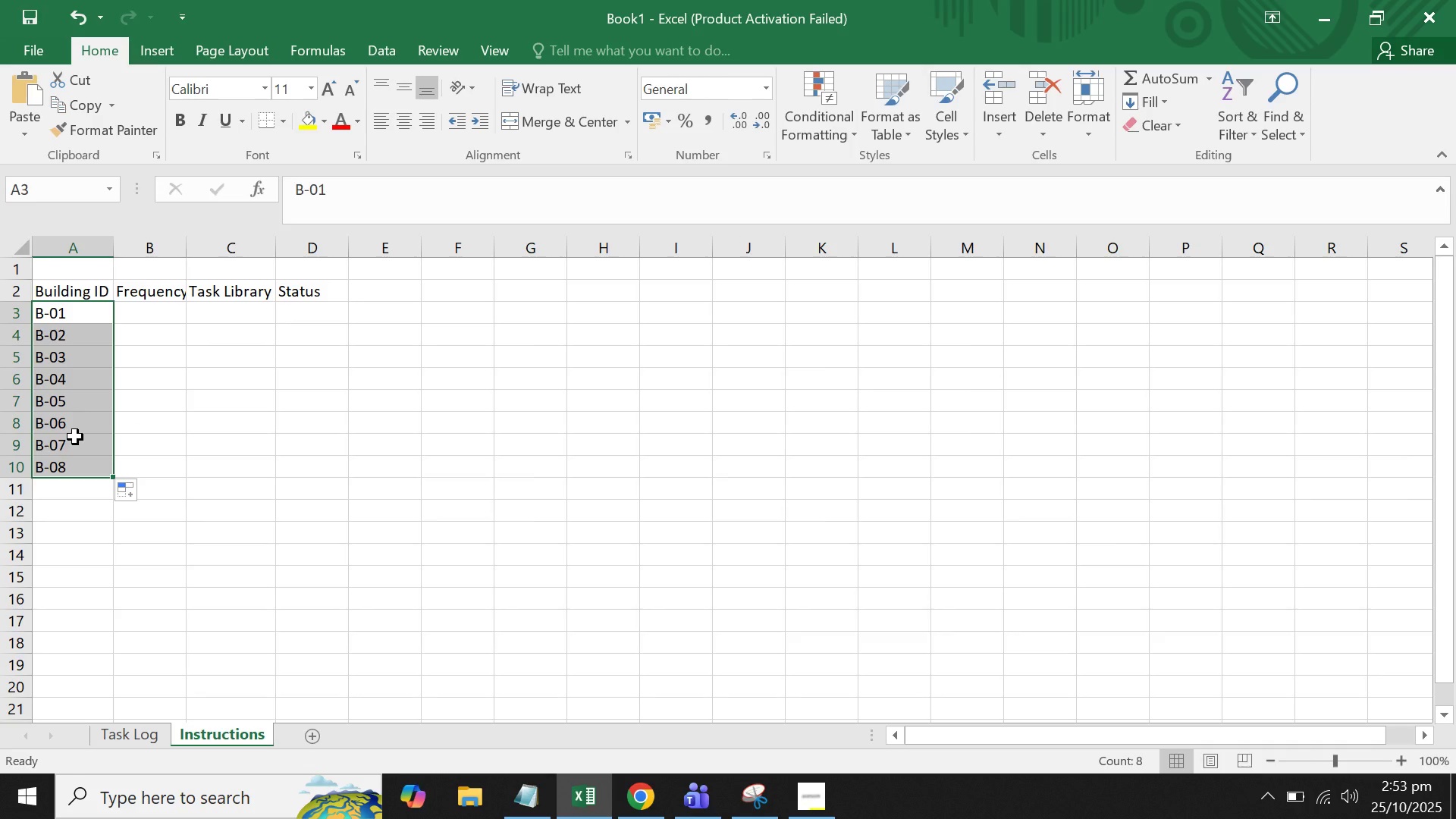 
left_click([75, 437])
 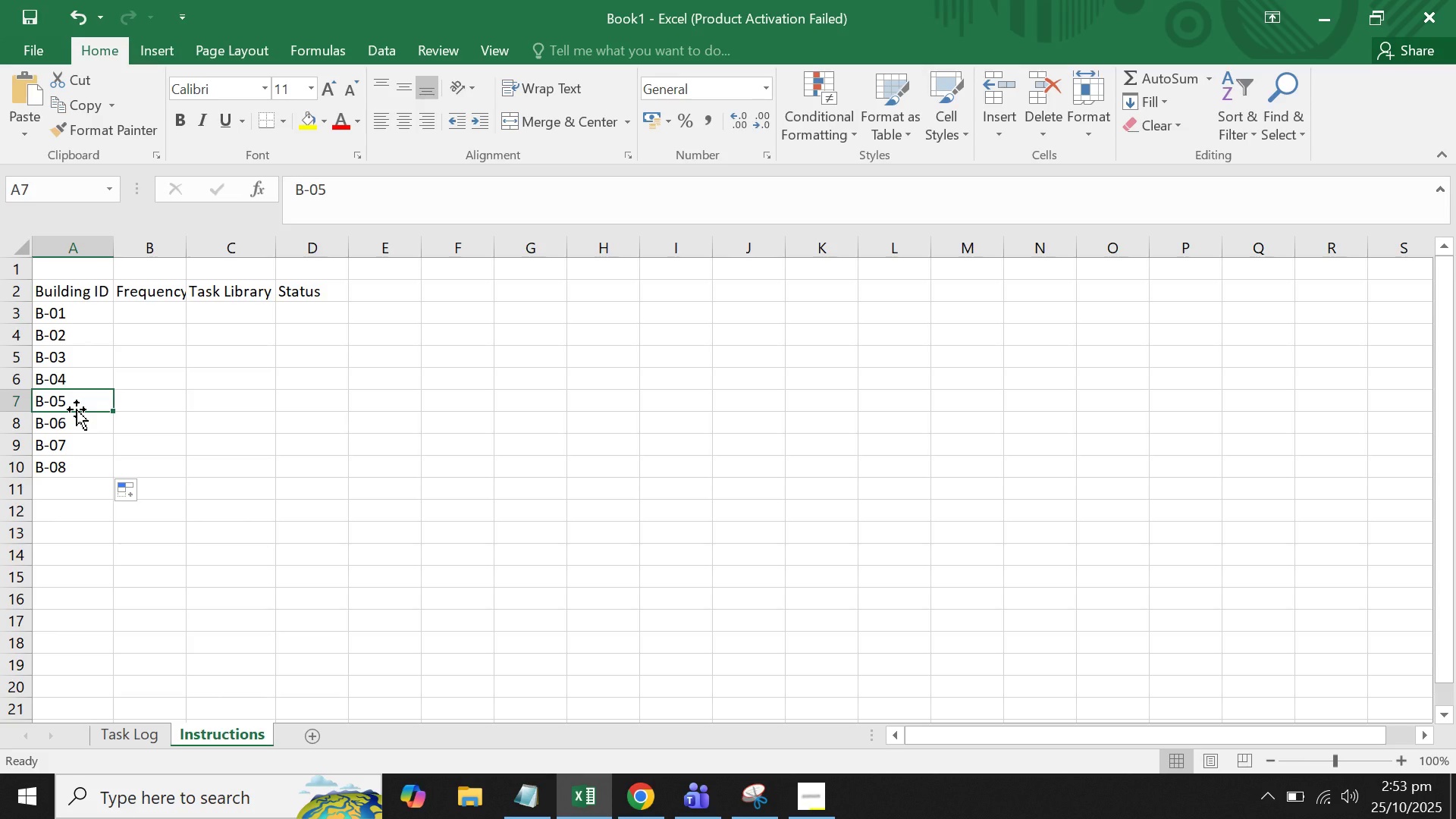 
key(Backspace)
 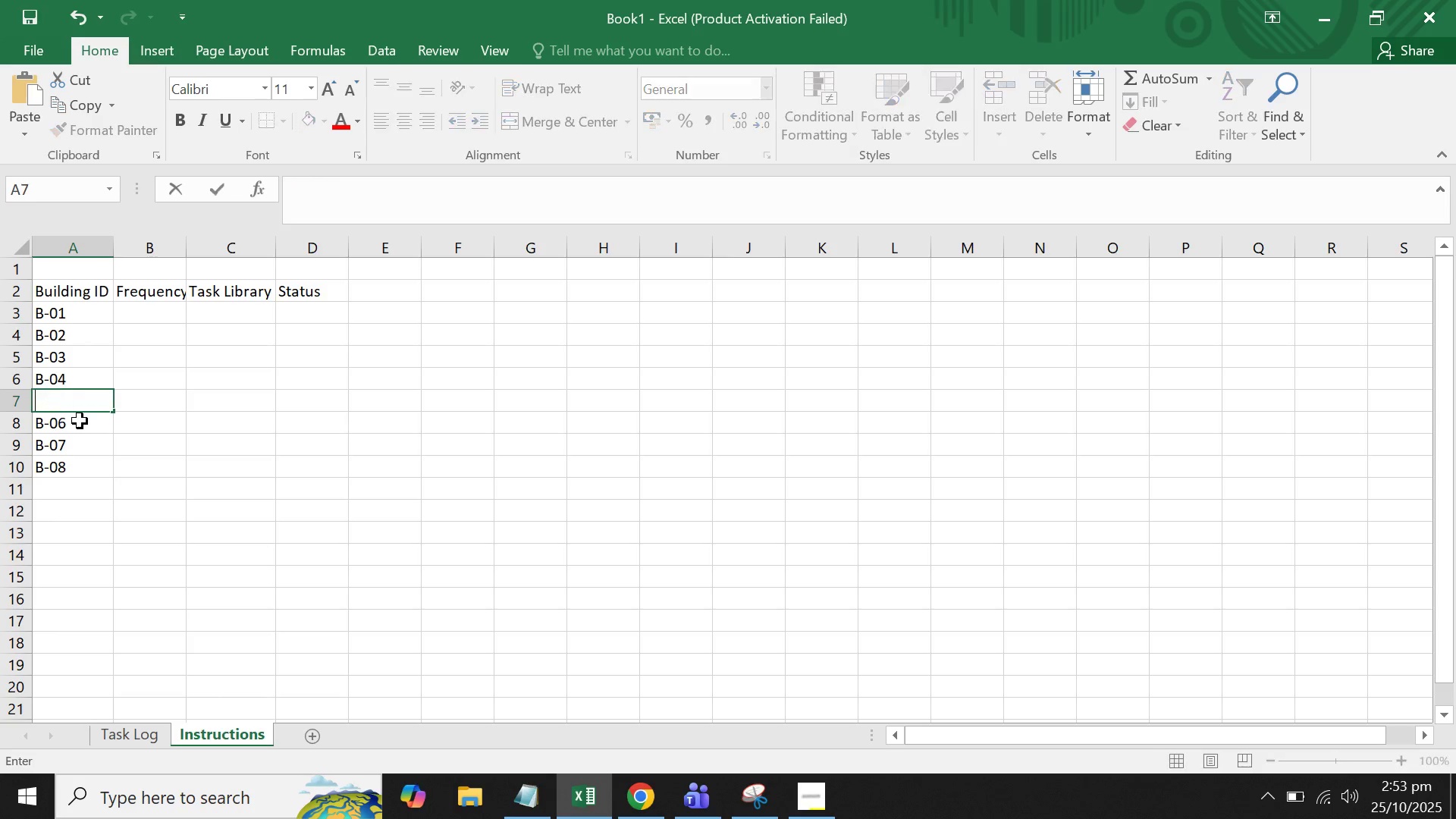 
left_click([80, 421])
 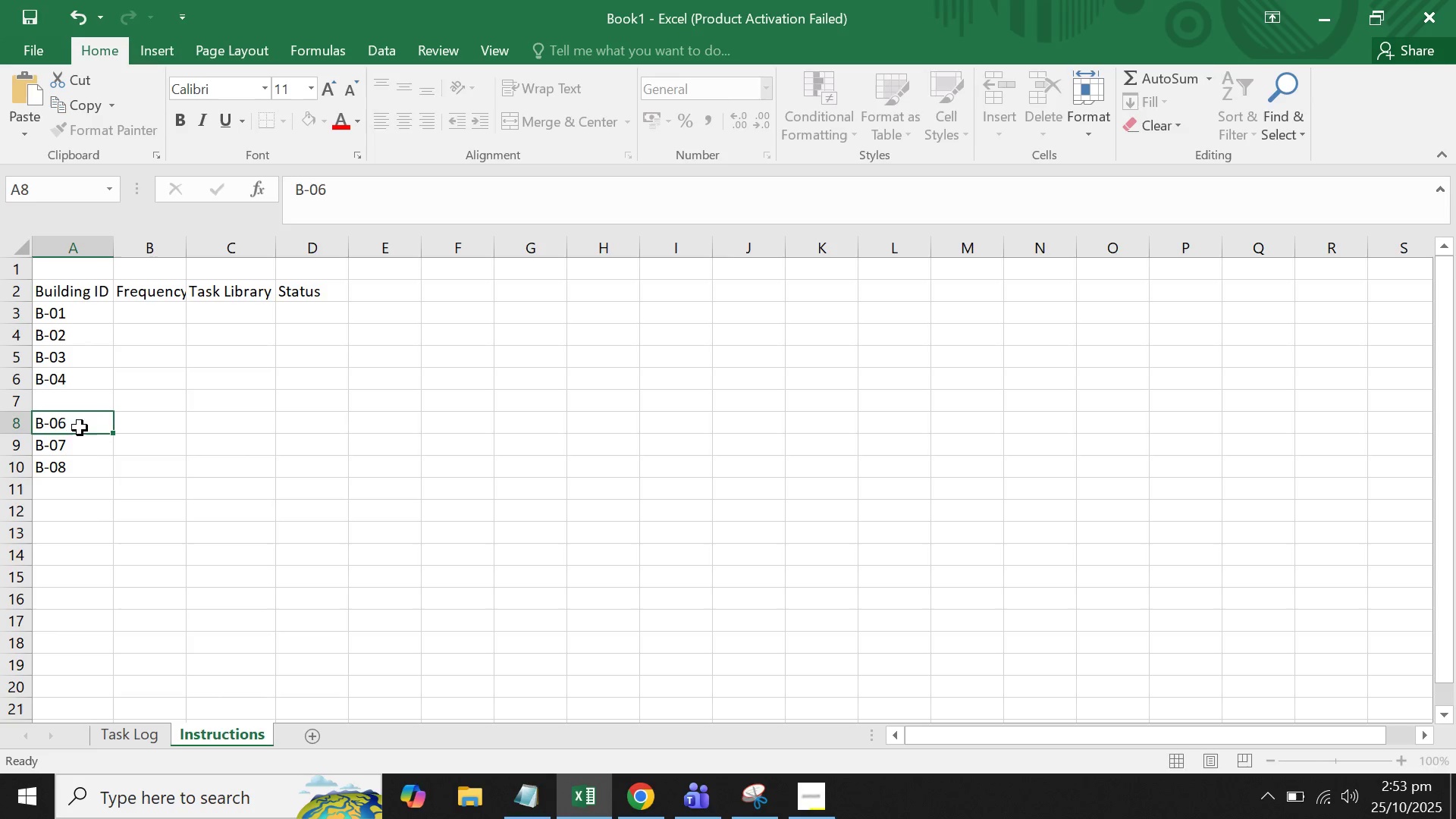 
key(Backspace)
 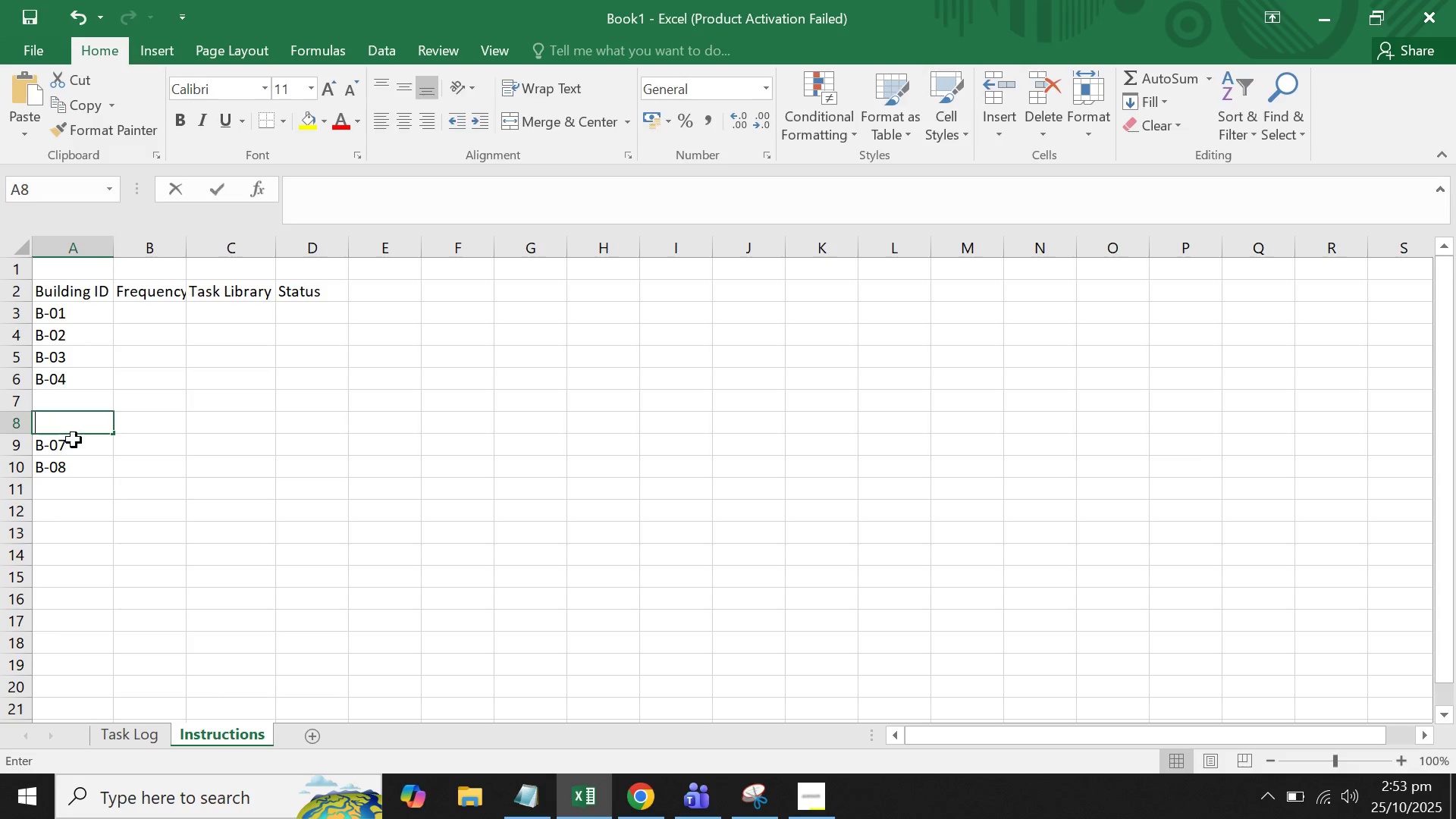 
key(Backspace)
 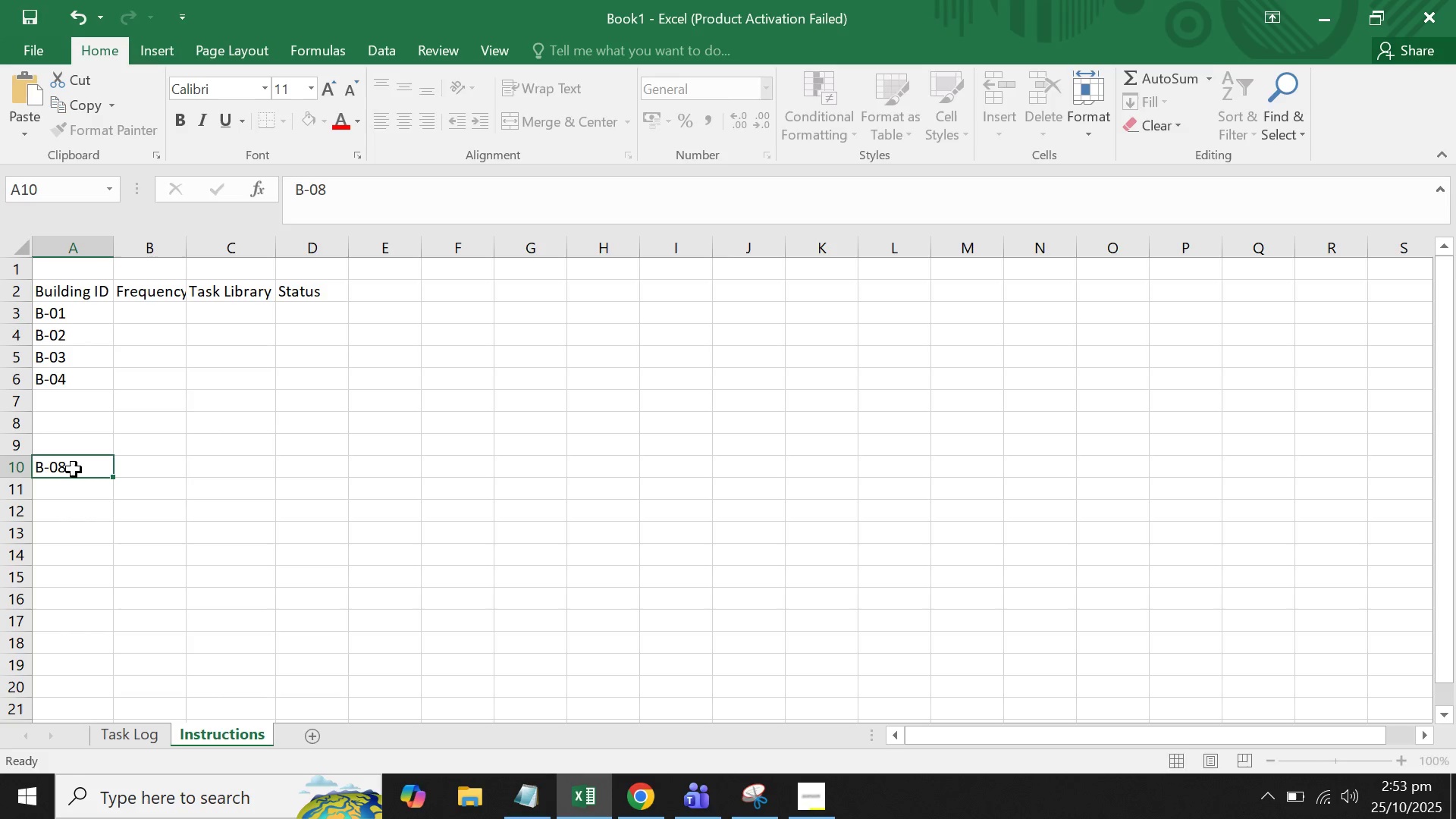 
key(Backspace)
 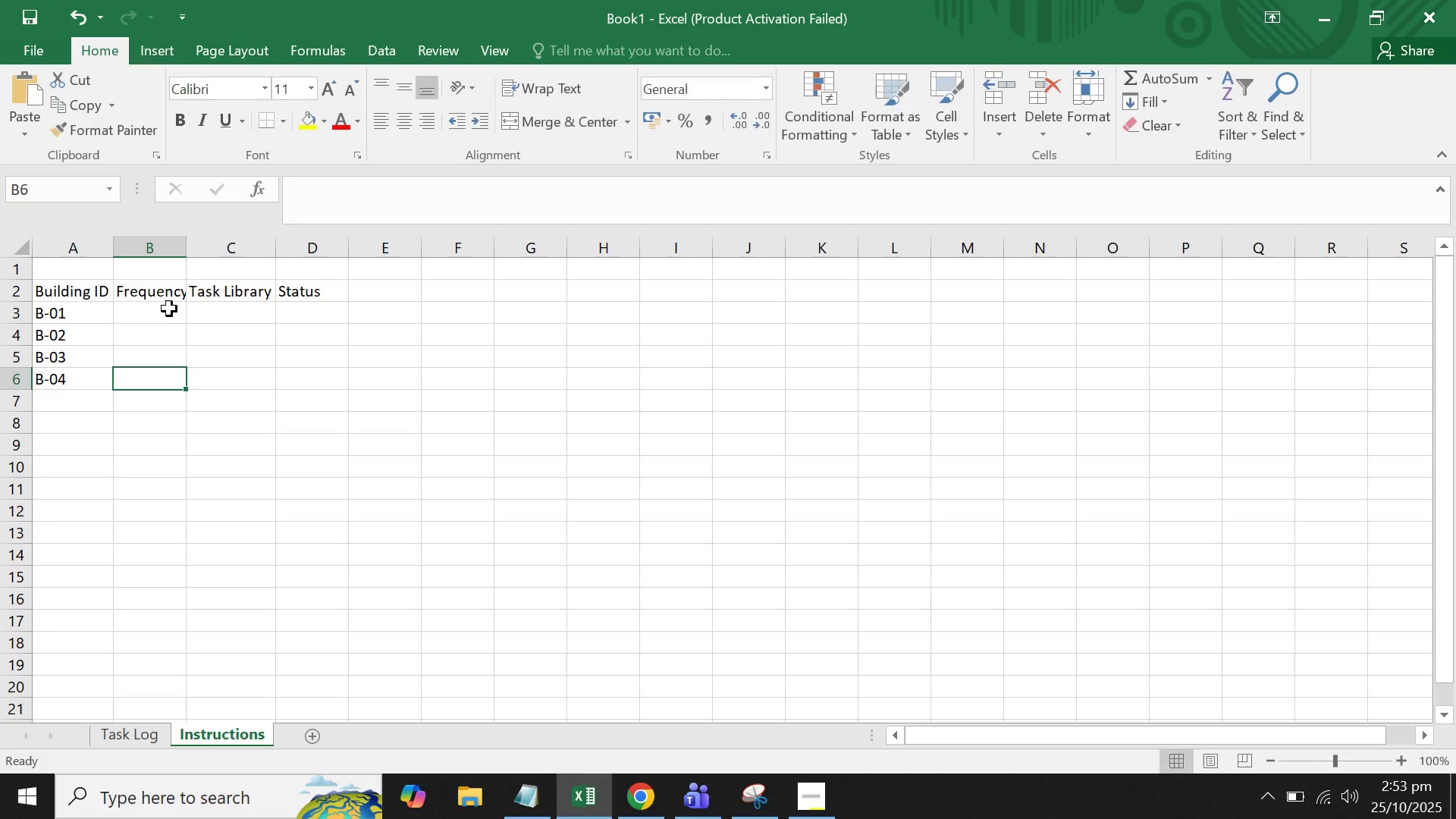 
left_click([169, 307])
 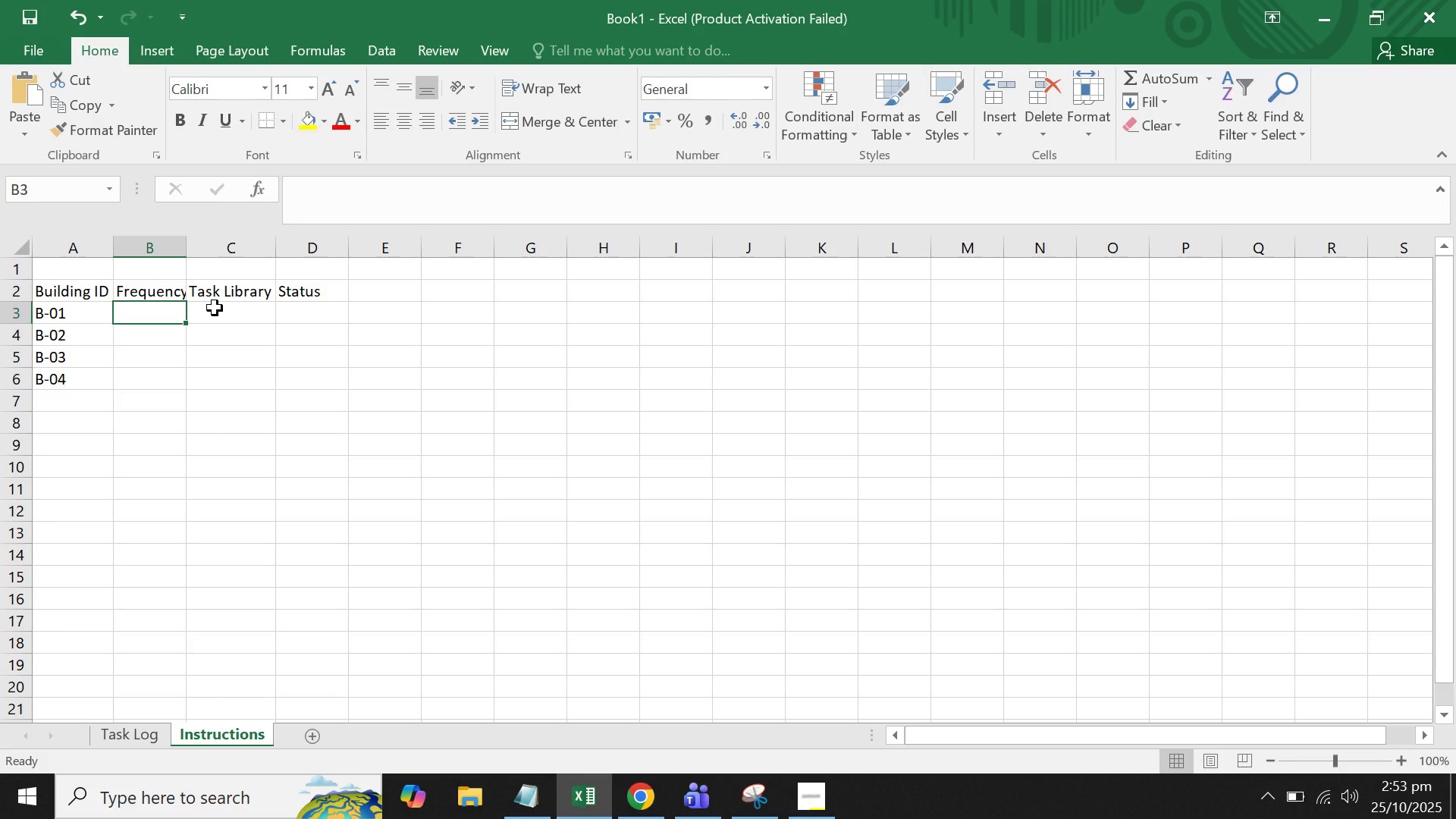 
type(dAILY)
key(Backspace)
key(Backspace)
key(Backspace)
key(Backspace)
key(Backspace)
key(Backspace)
type(Daily)
key(Tab)
 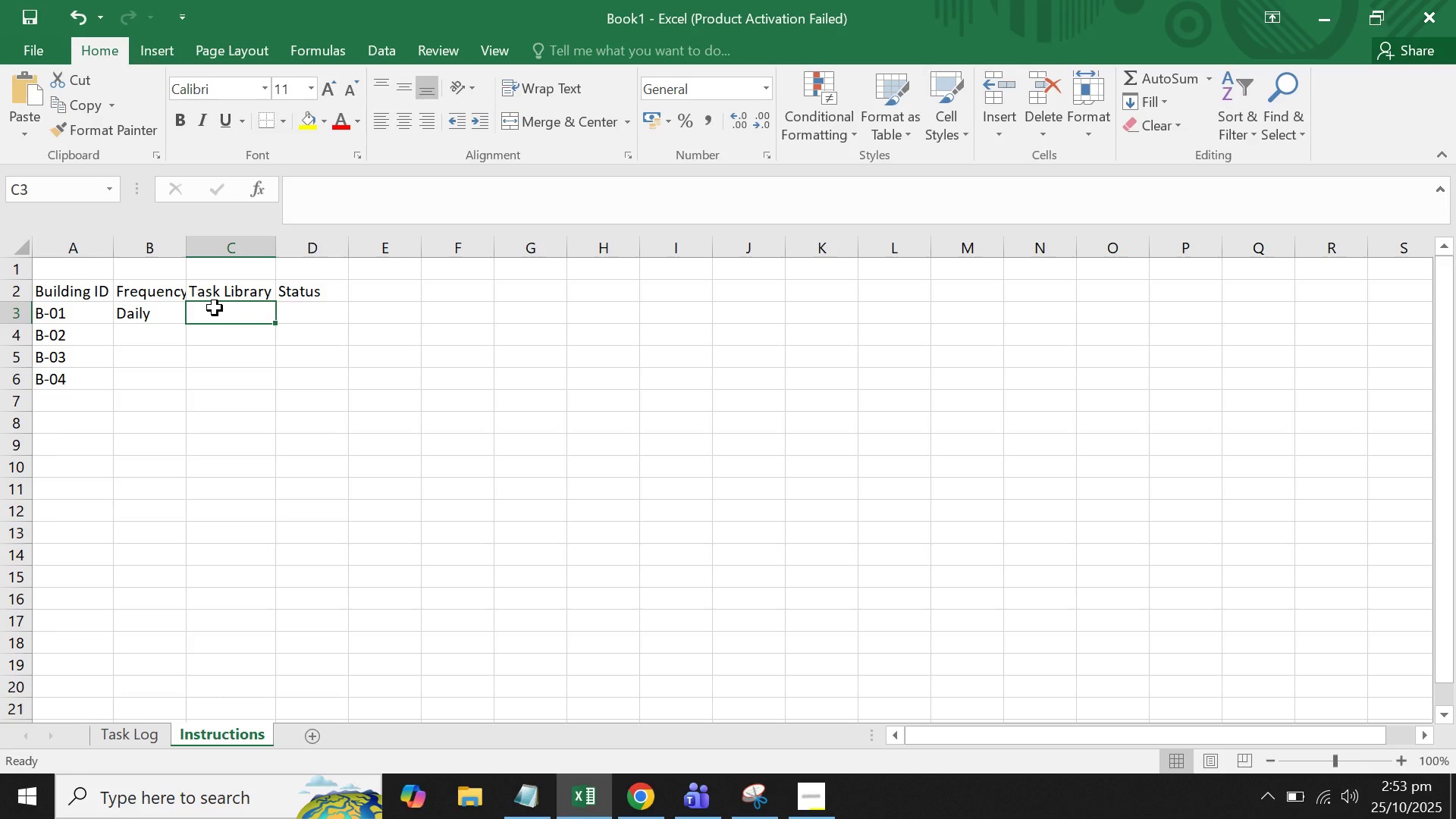 
key(ArrowLeft)
 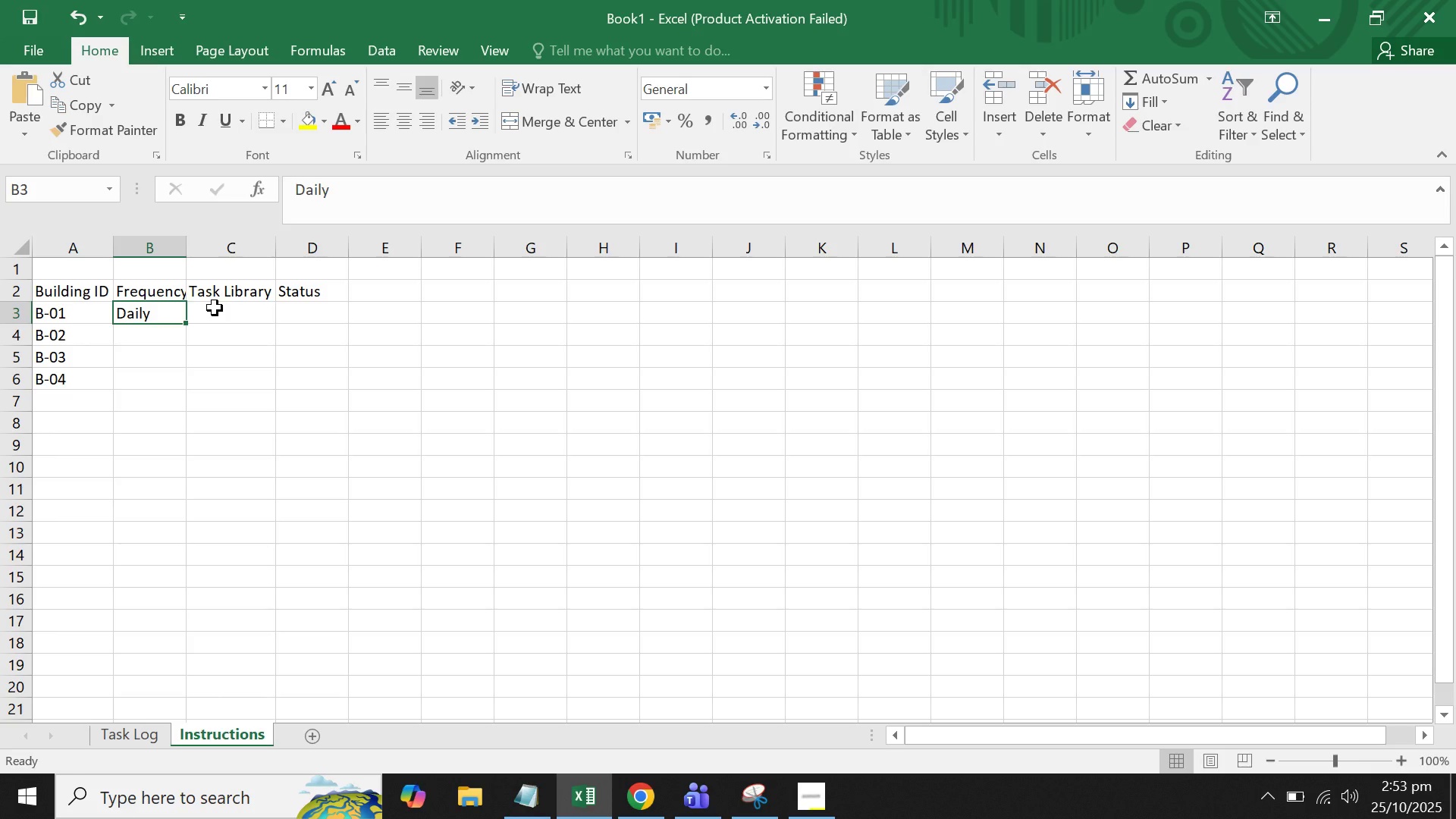 
key(Enter)
 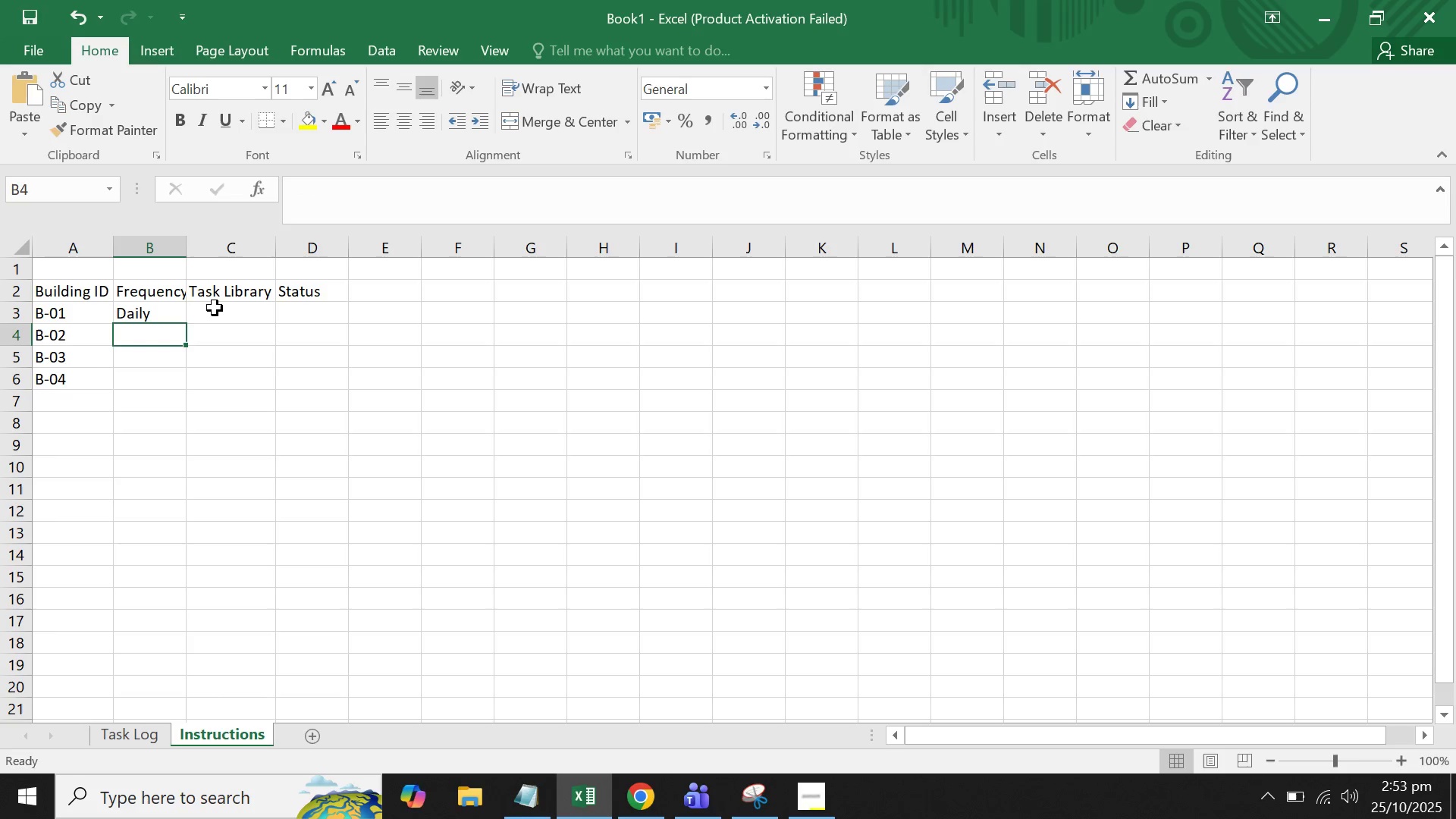 
type(Weekly)
 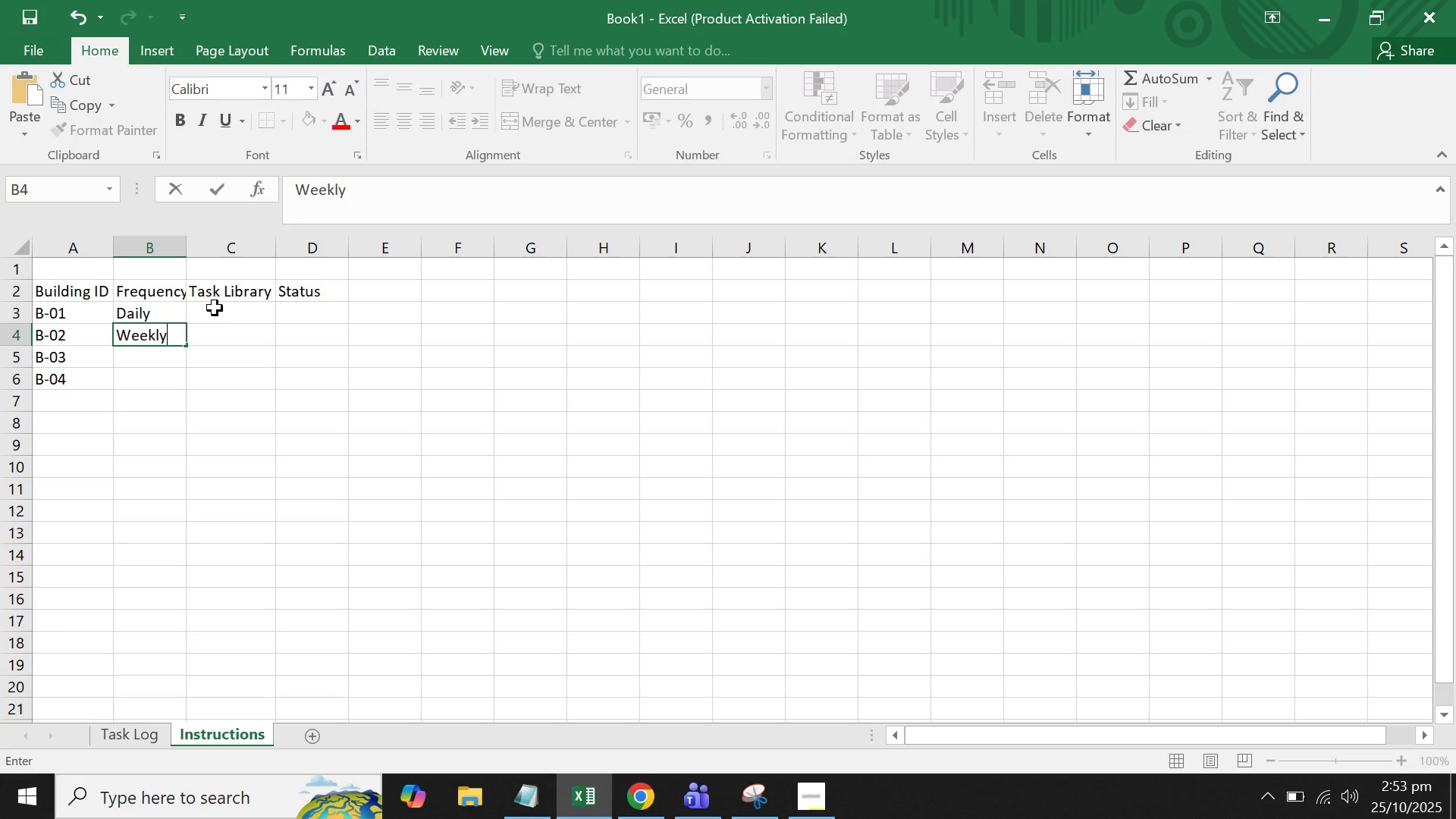 
key(Enter)
 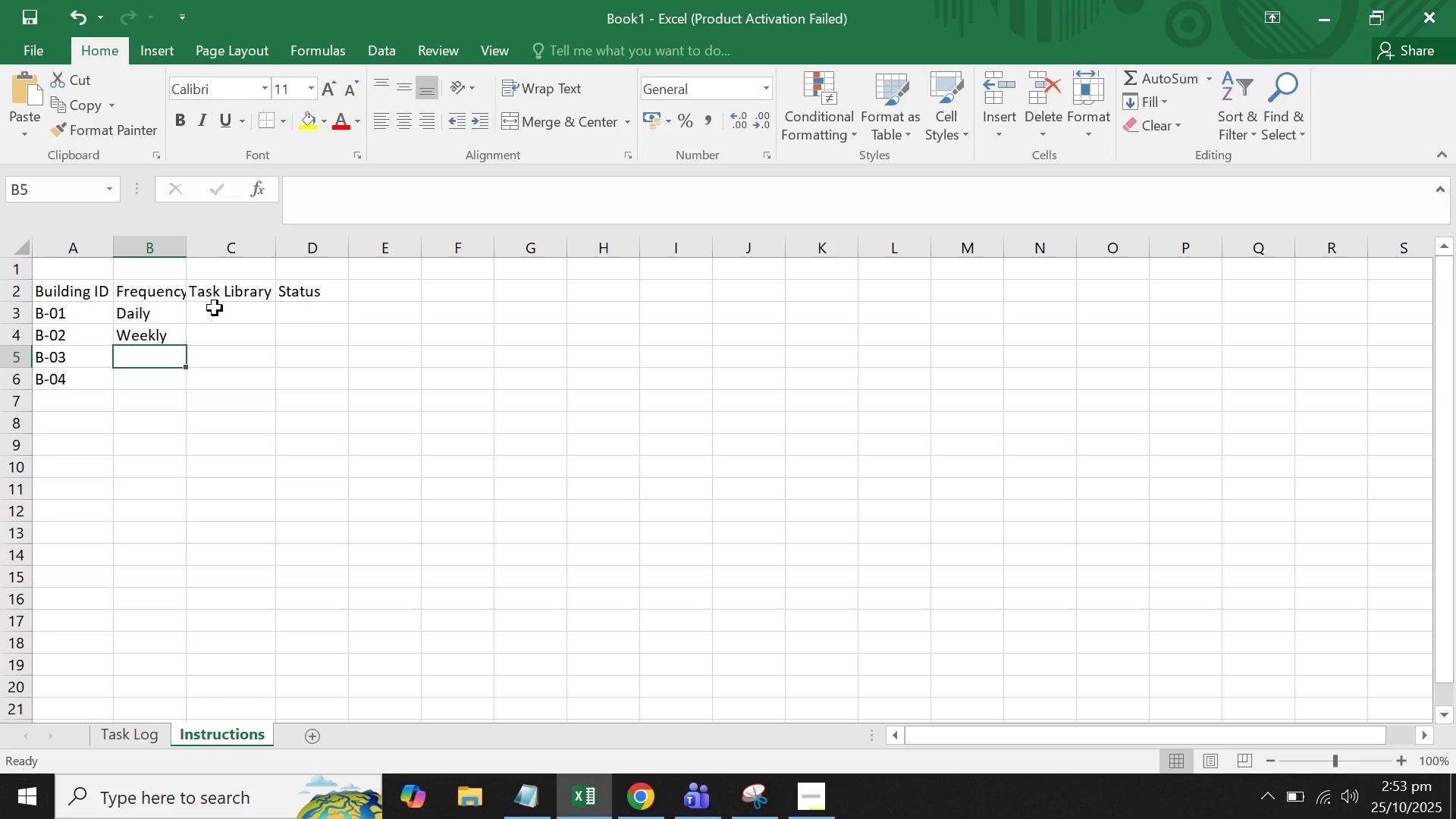 
type(Monthy)
key(Backspace)
type(ly)
 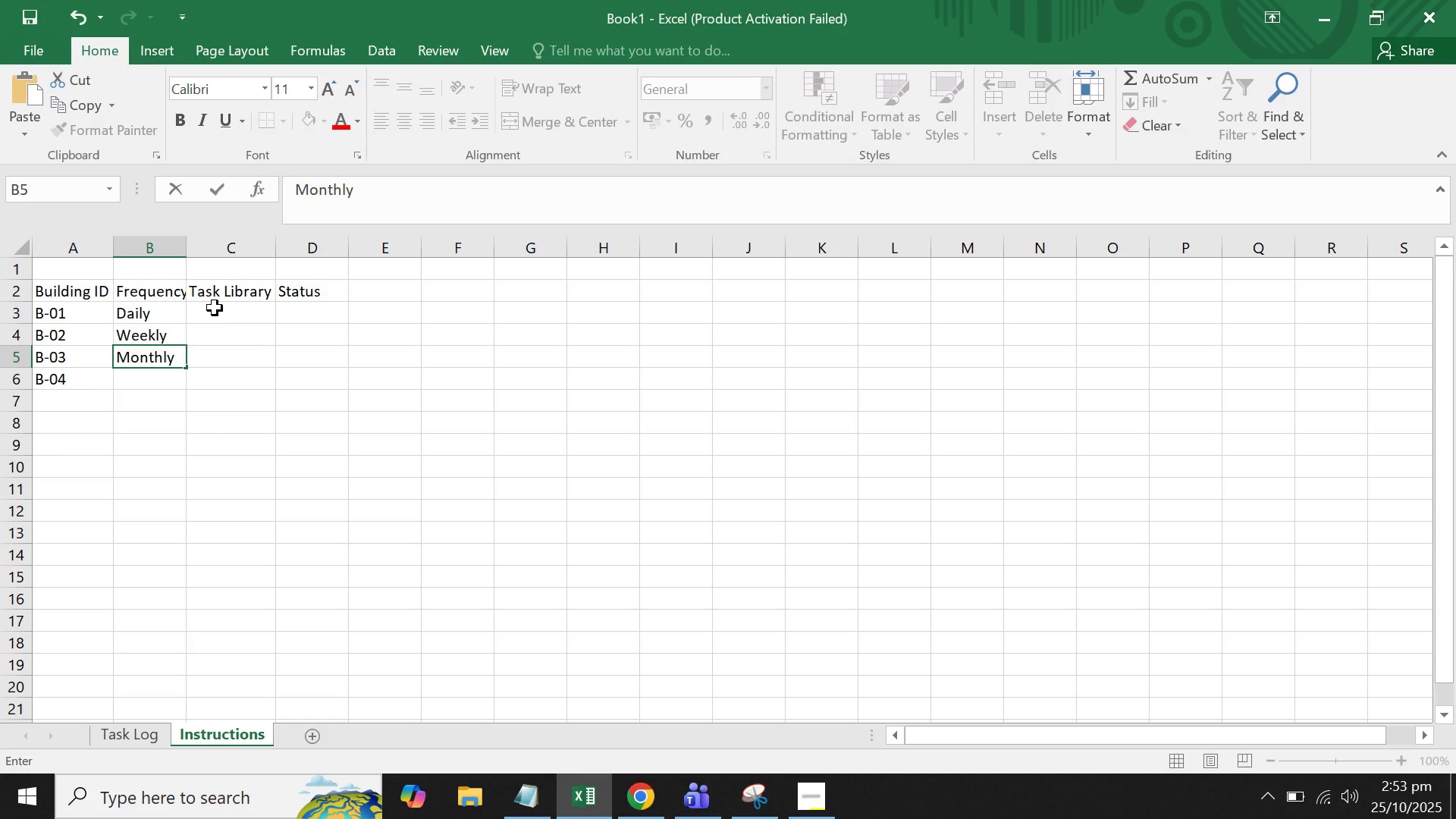 
key(Enter)
 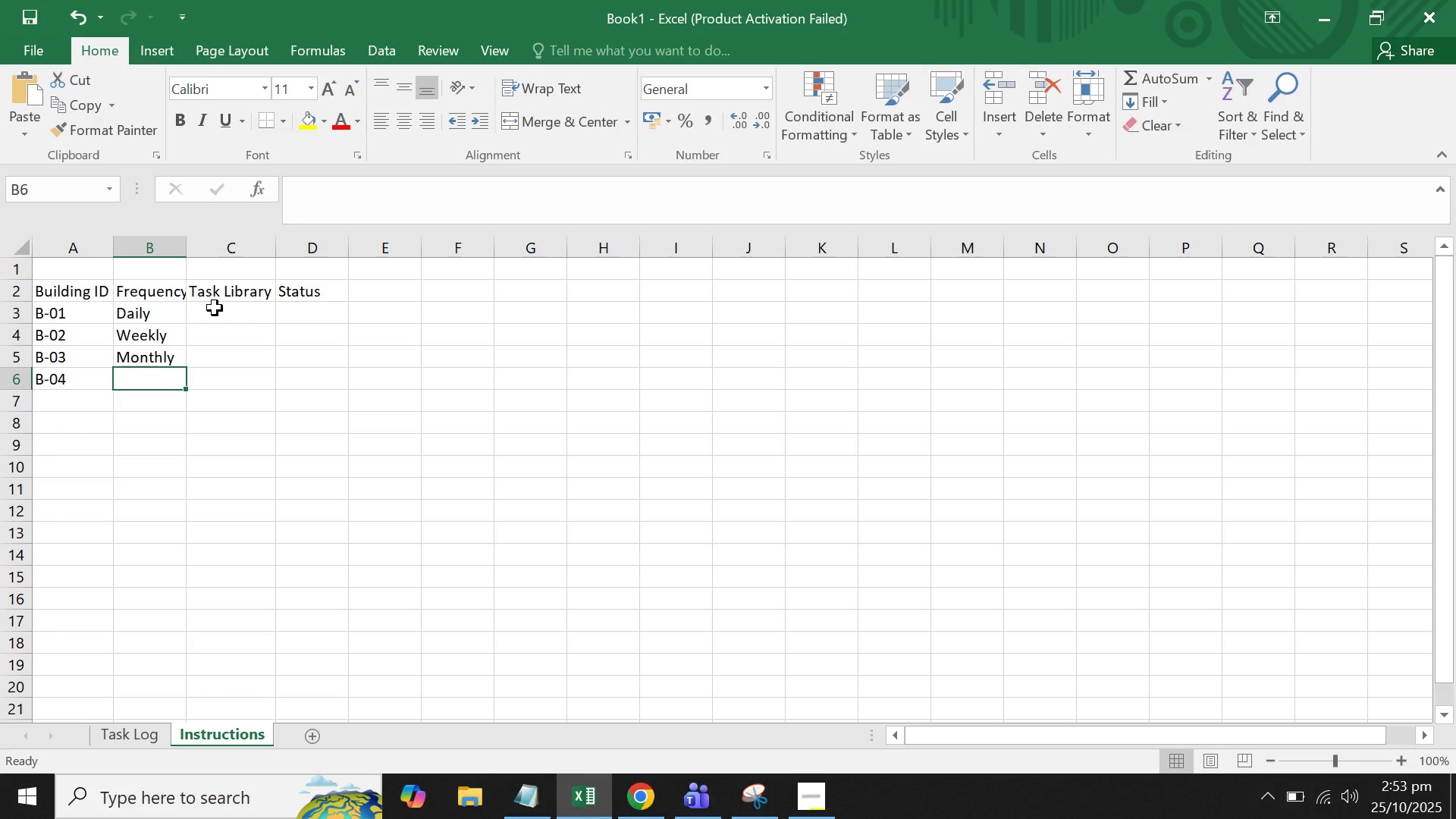 
key(ArrowUp)
 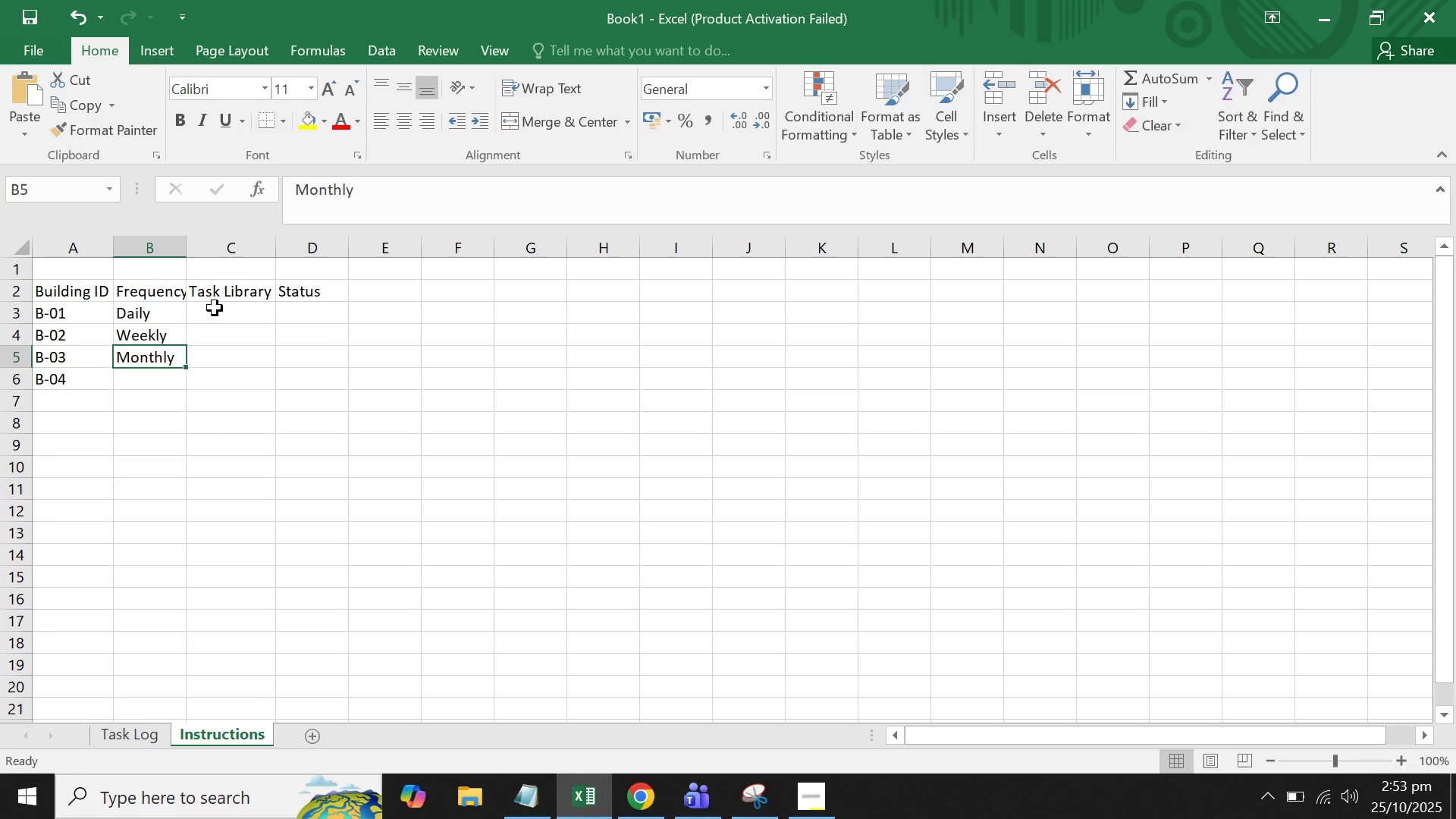 
key(ArrowUp)
 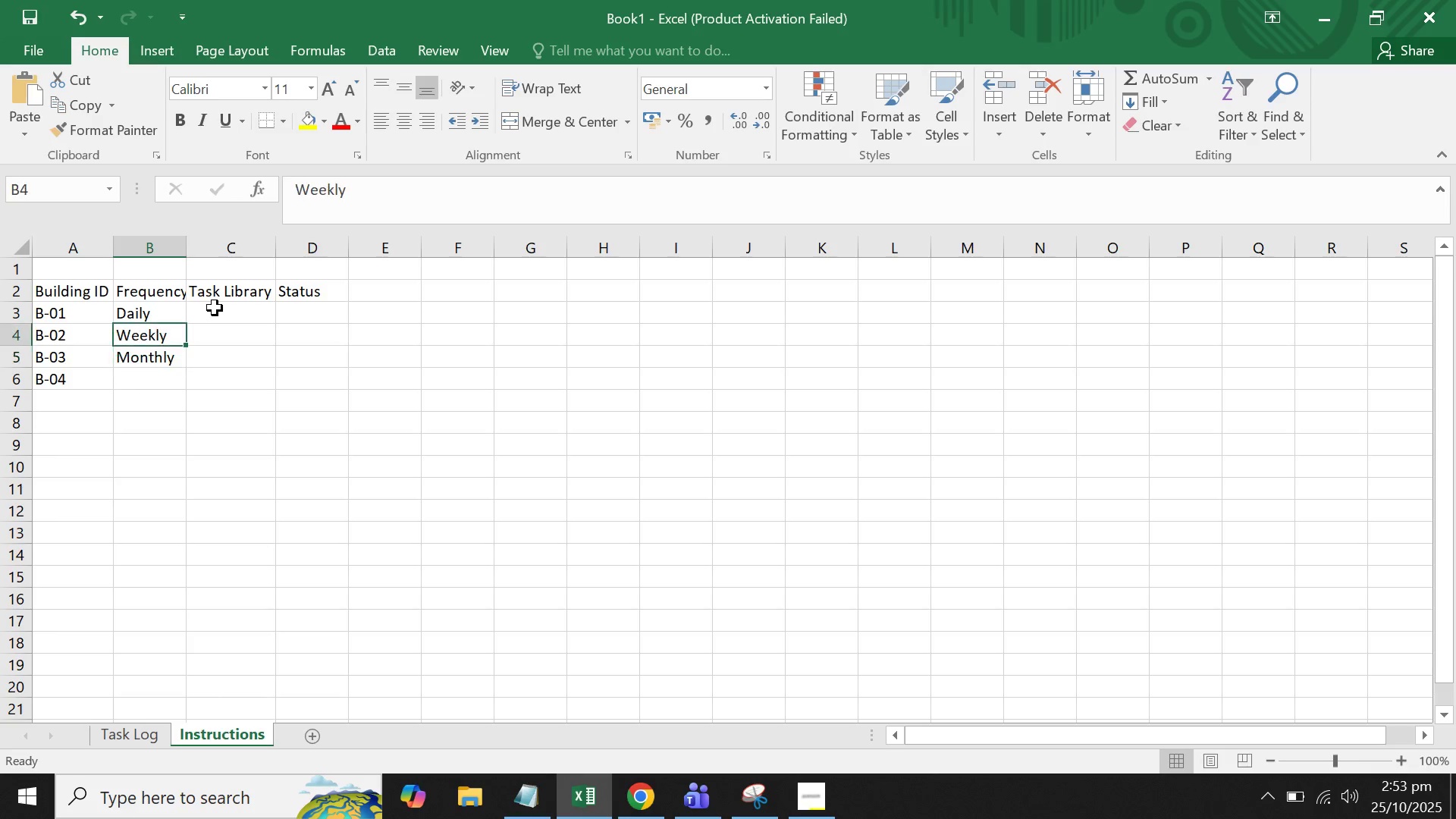 
key(ArrowUp)
 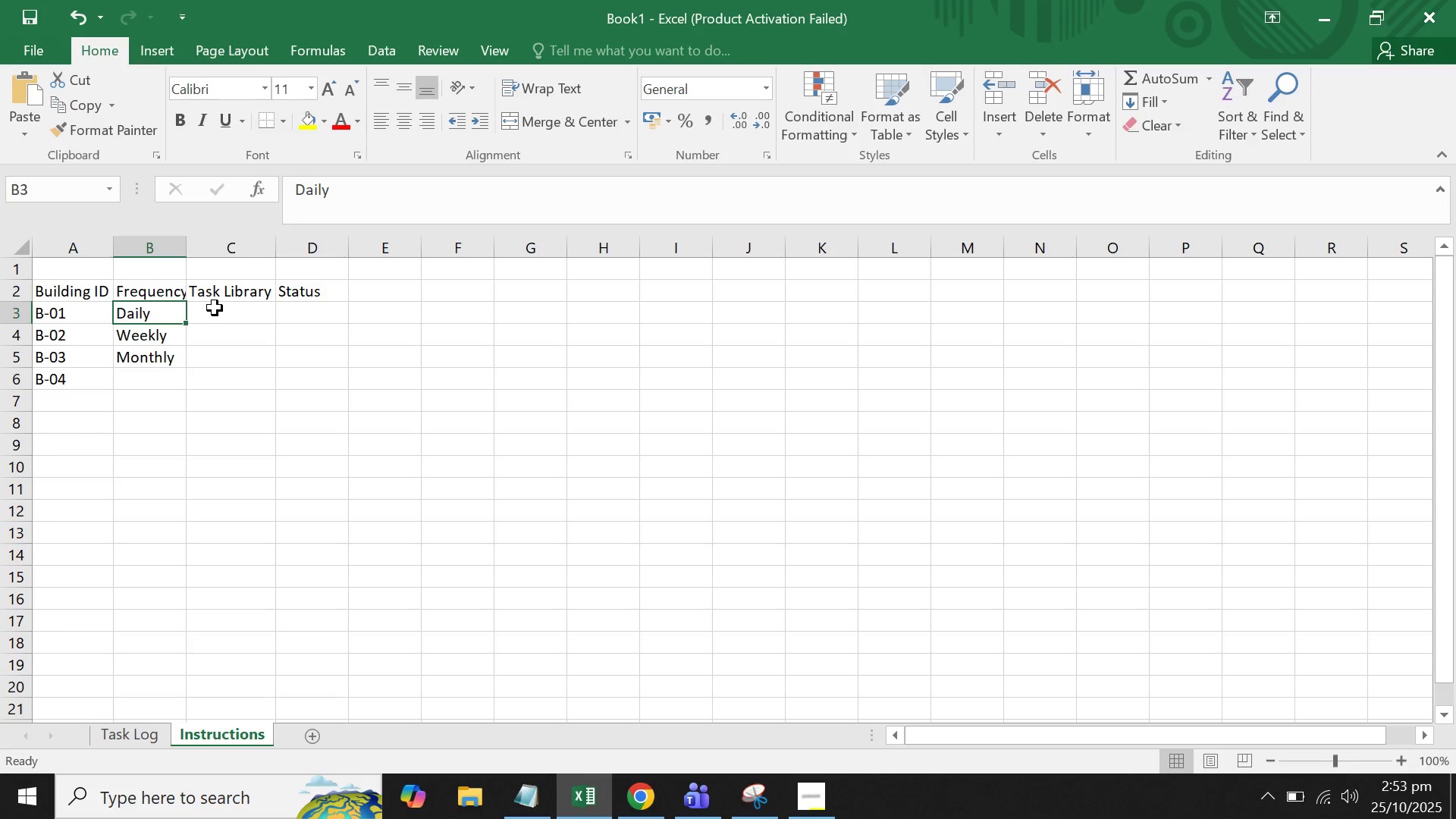 
key(ArrowRight)
 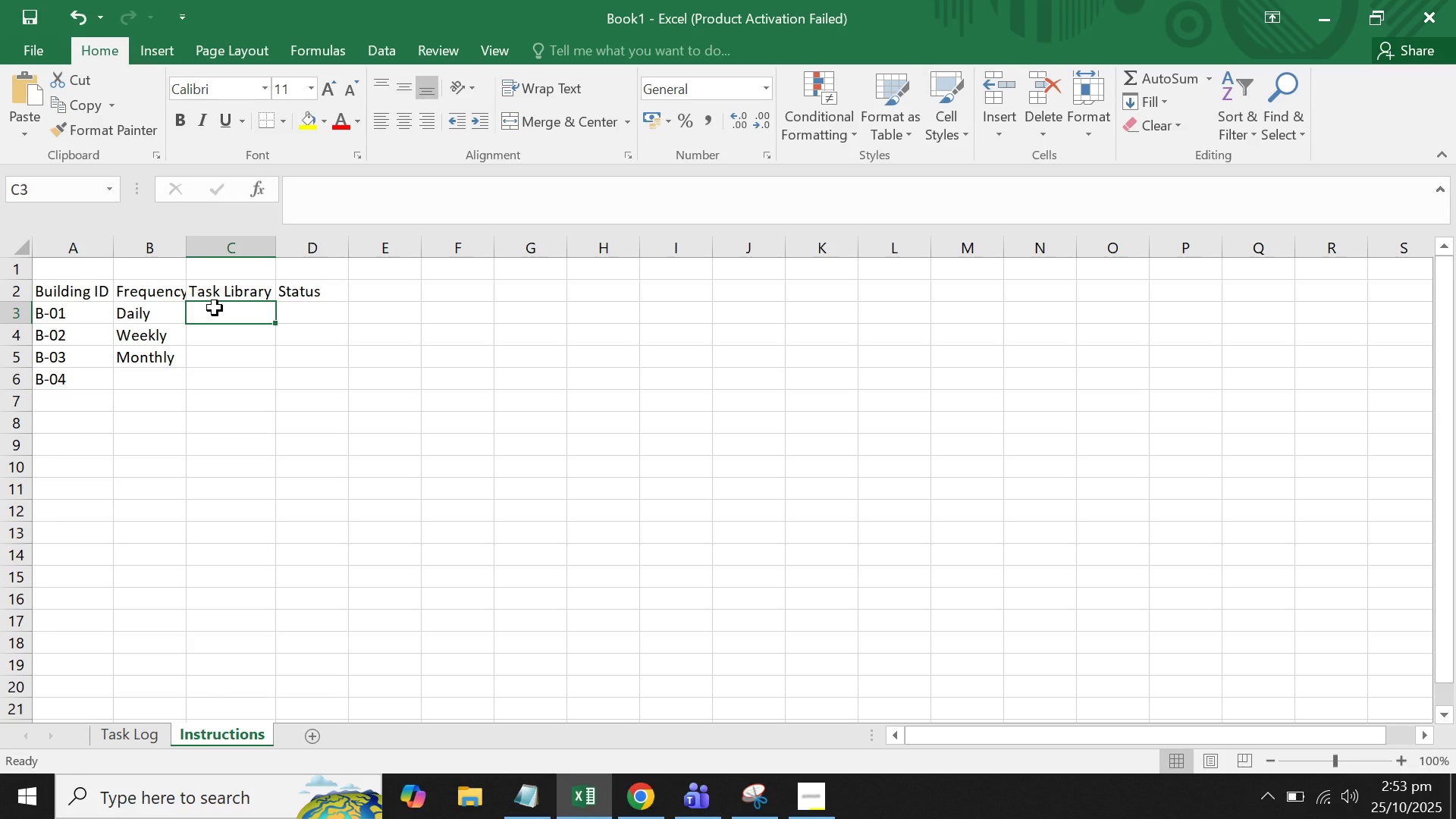 
type(Cleaning)
 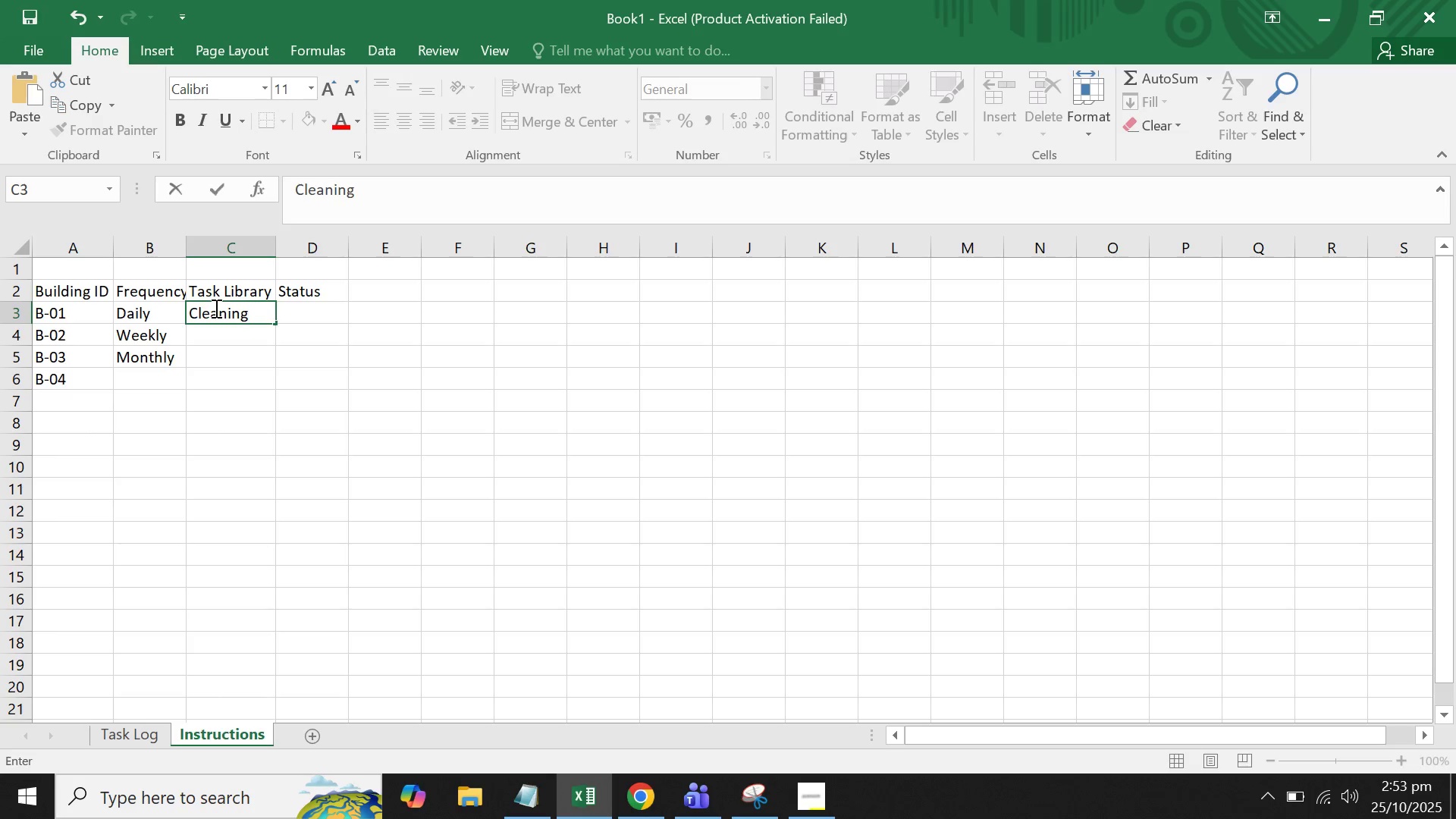 
key(Enter)
 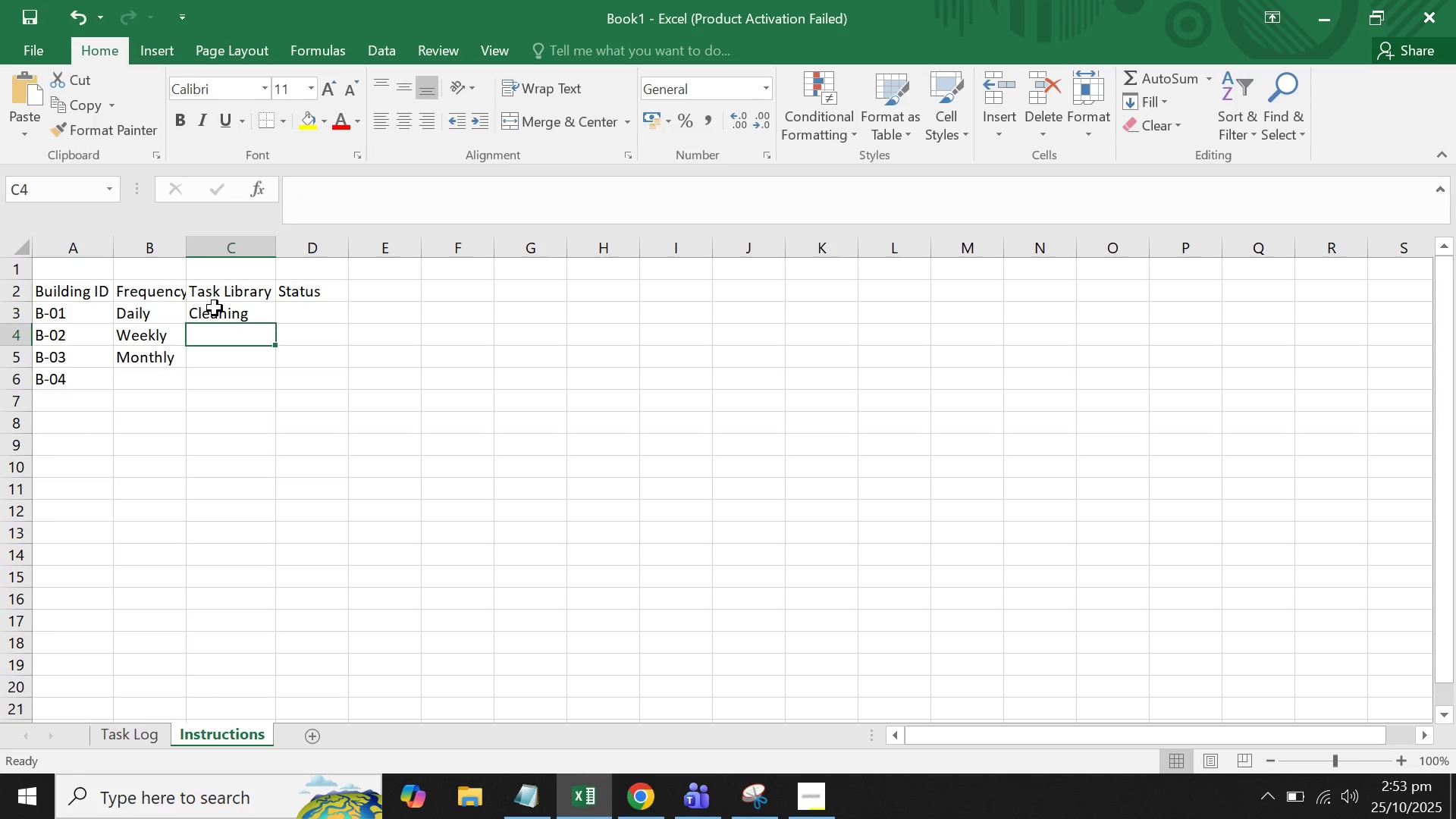 
type(Inspoe)
key(Backspace)
key(Backspace)
type(ection (Hallway))
 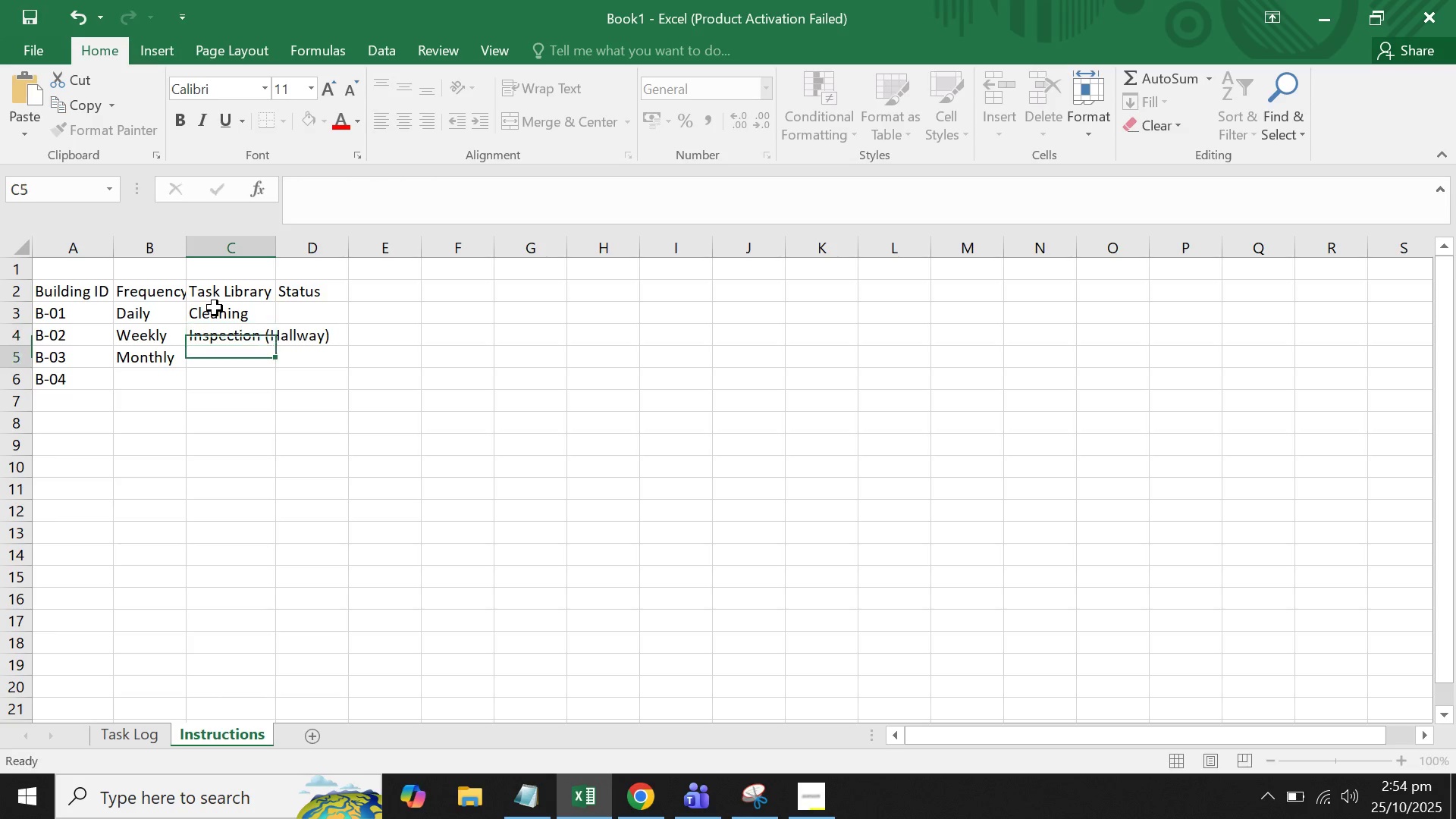 
 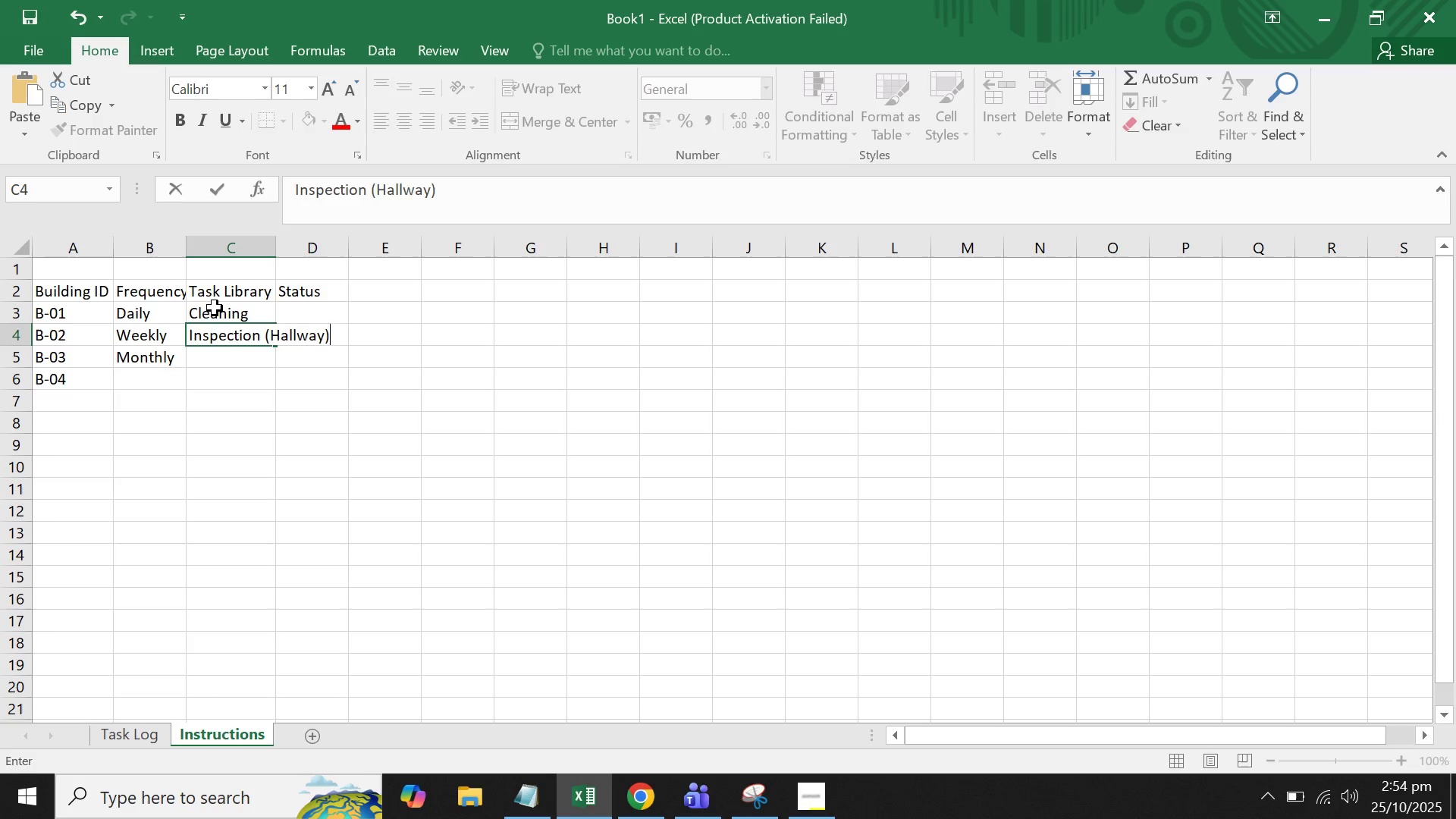 
key(Enter)
 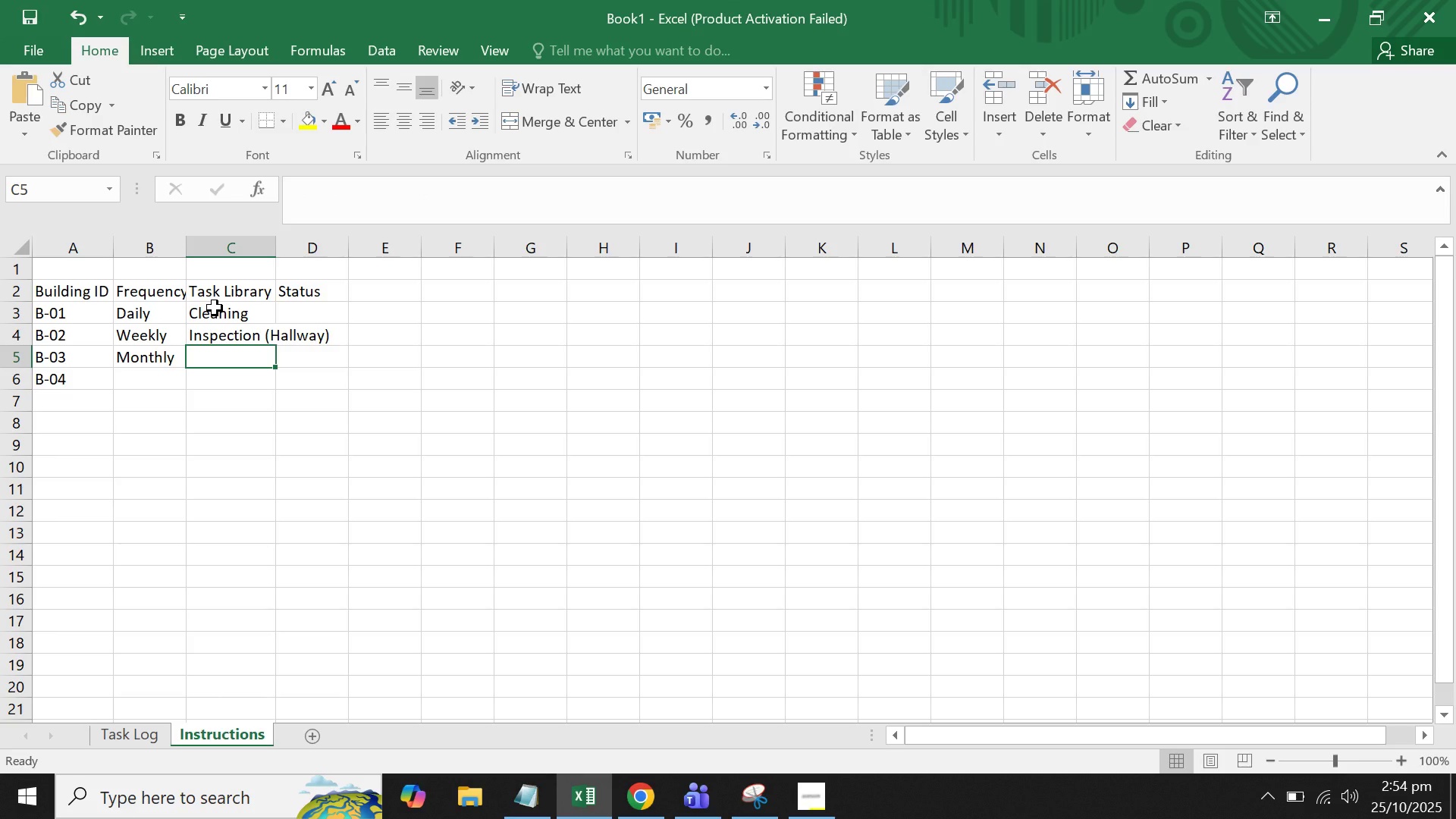 
type(Inspection()
key(Backspace)
type( (Full))
 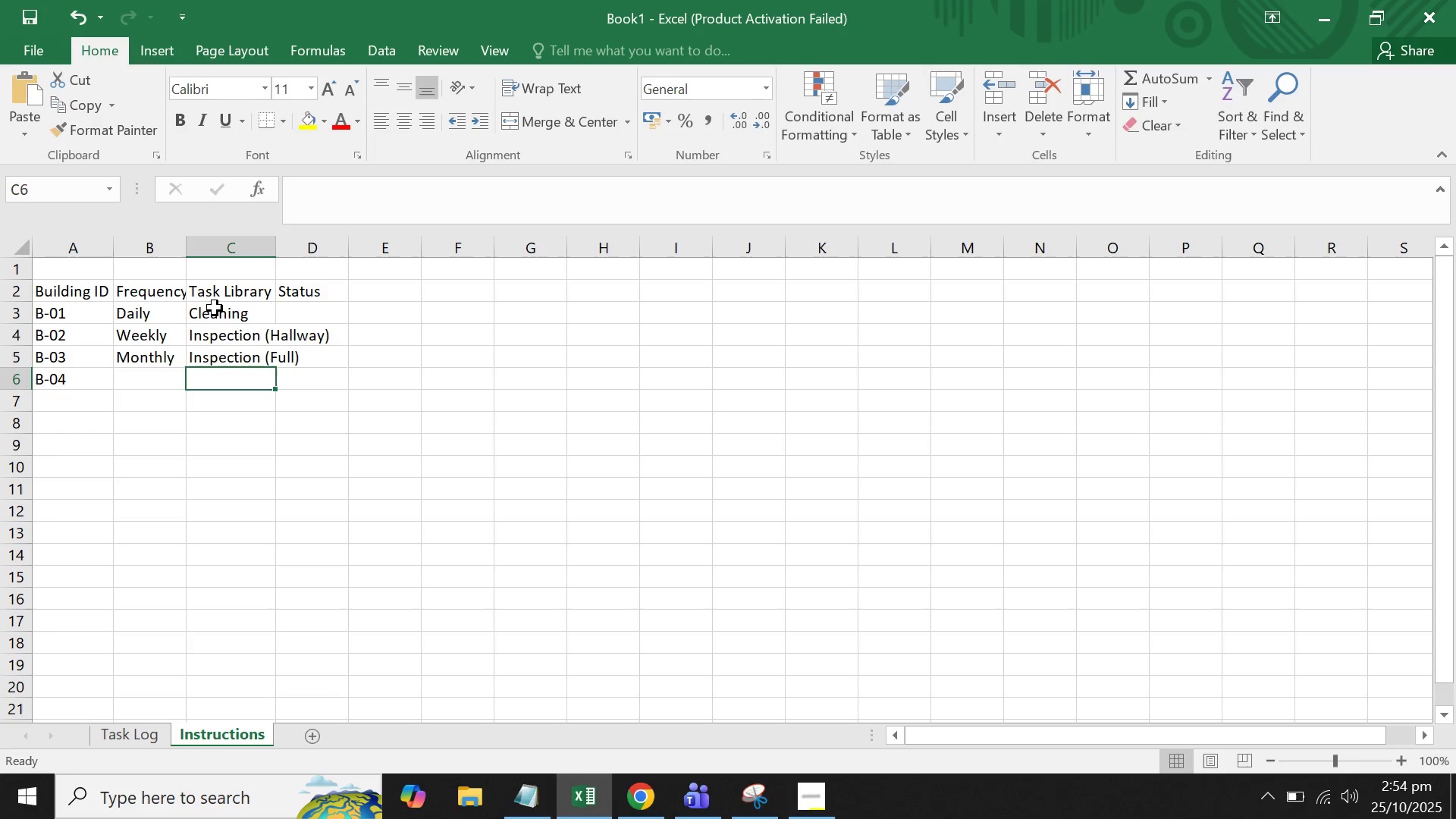 
 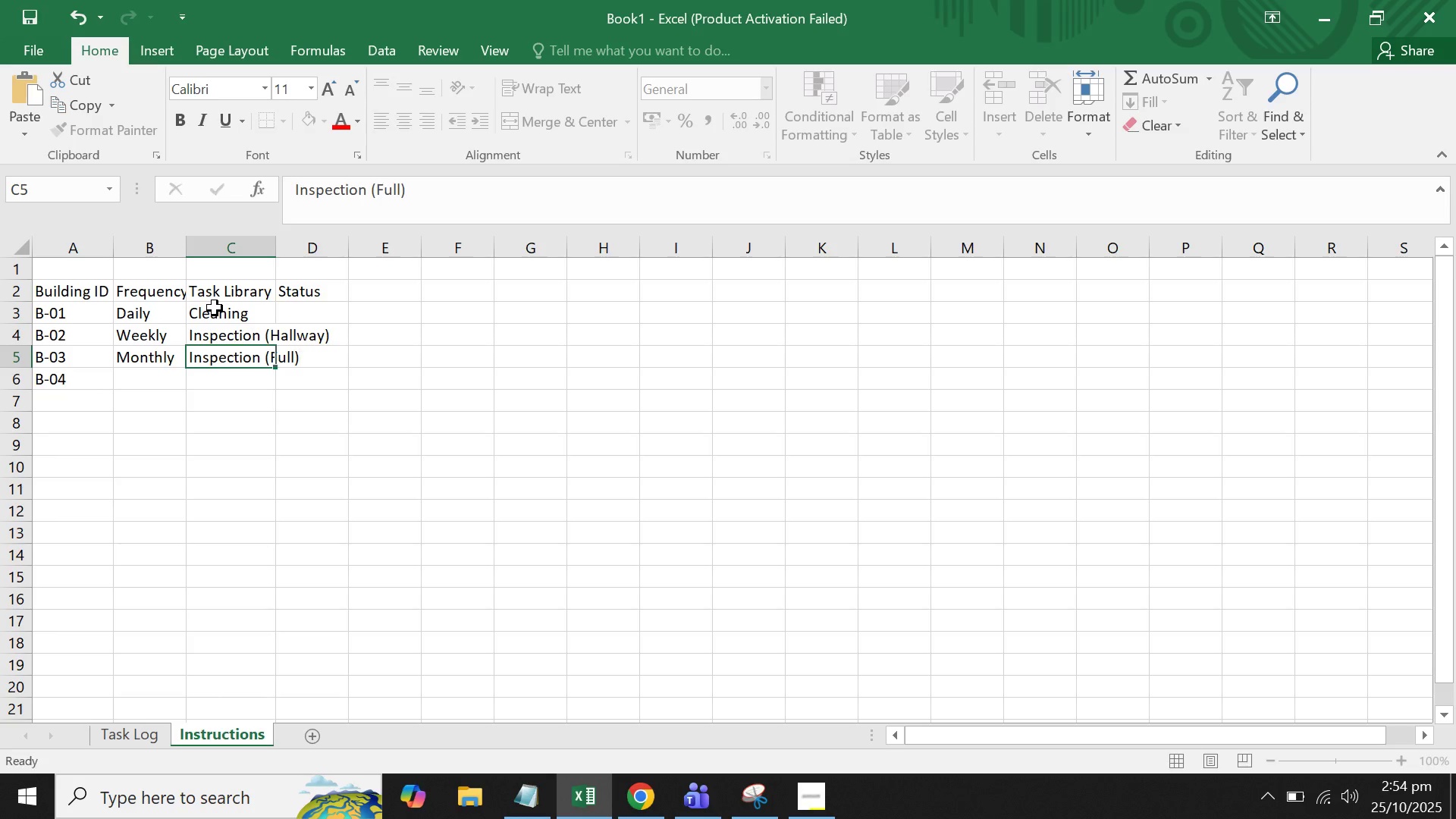 
key(Enter)
 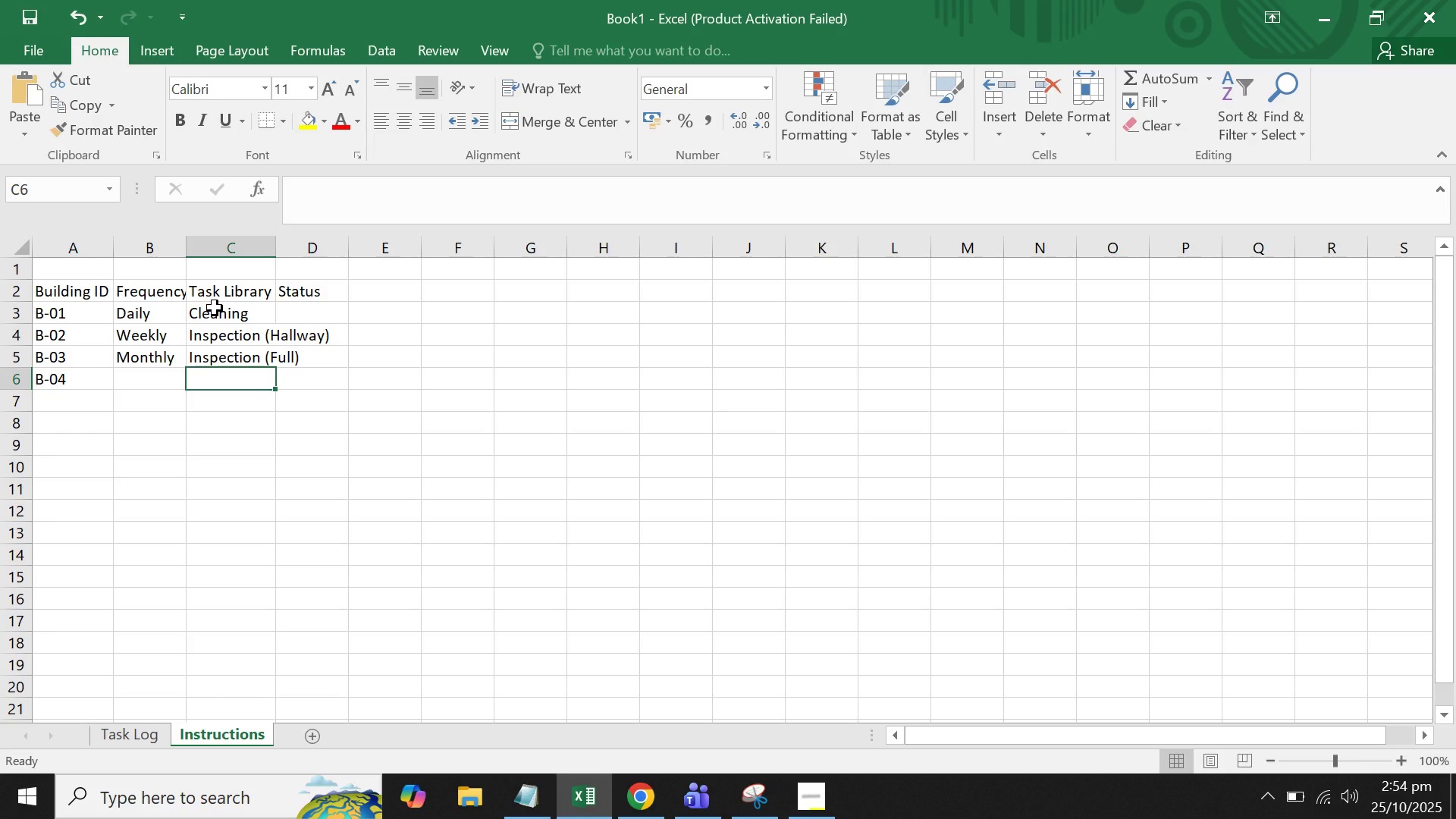 
type(Minor Repair: lights)
key(Backspace)
key(Backspace)
key(Backspace)
key(Backspace)
key(Backspace)
key(Backspace)
type(Lightsd)
key(Backspace)
 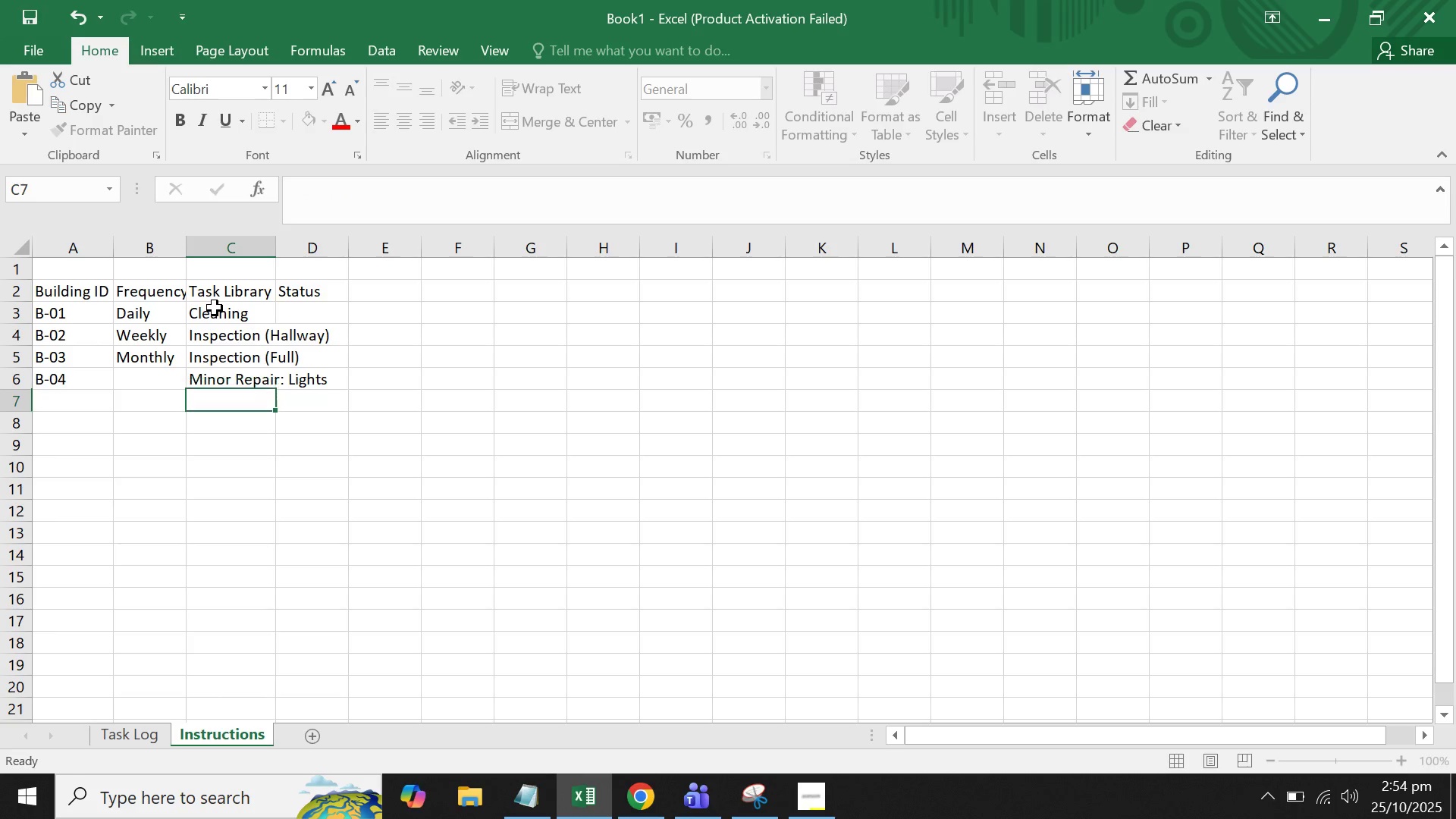 
 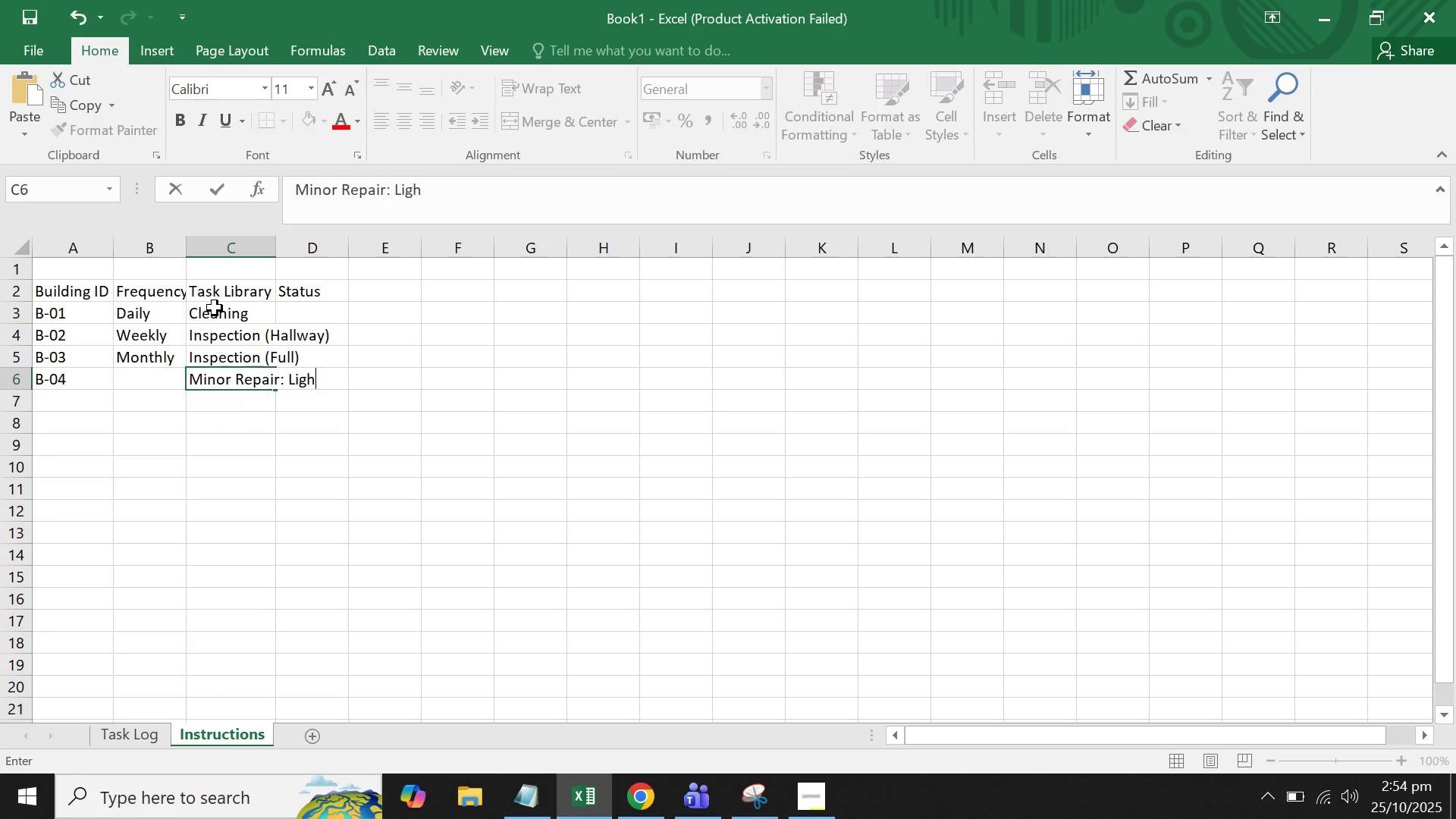 
key(Enter)
 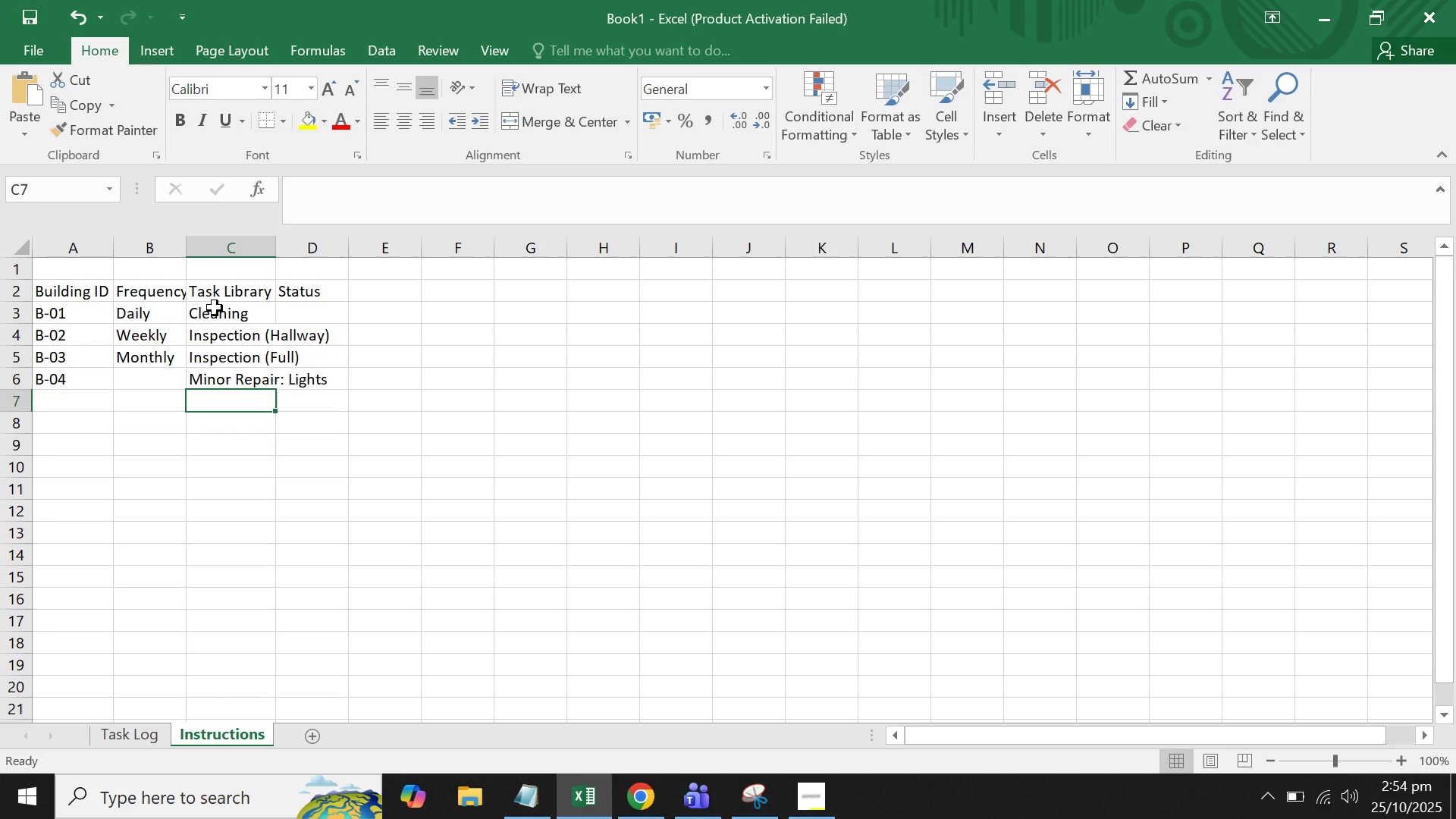 
type(Smn)
key(Backspace)
key(Backspace)
type(moke Detector Check)
 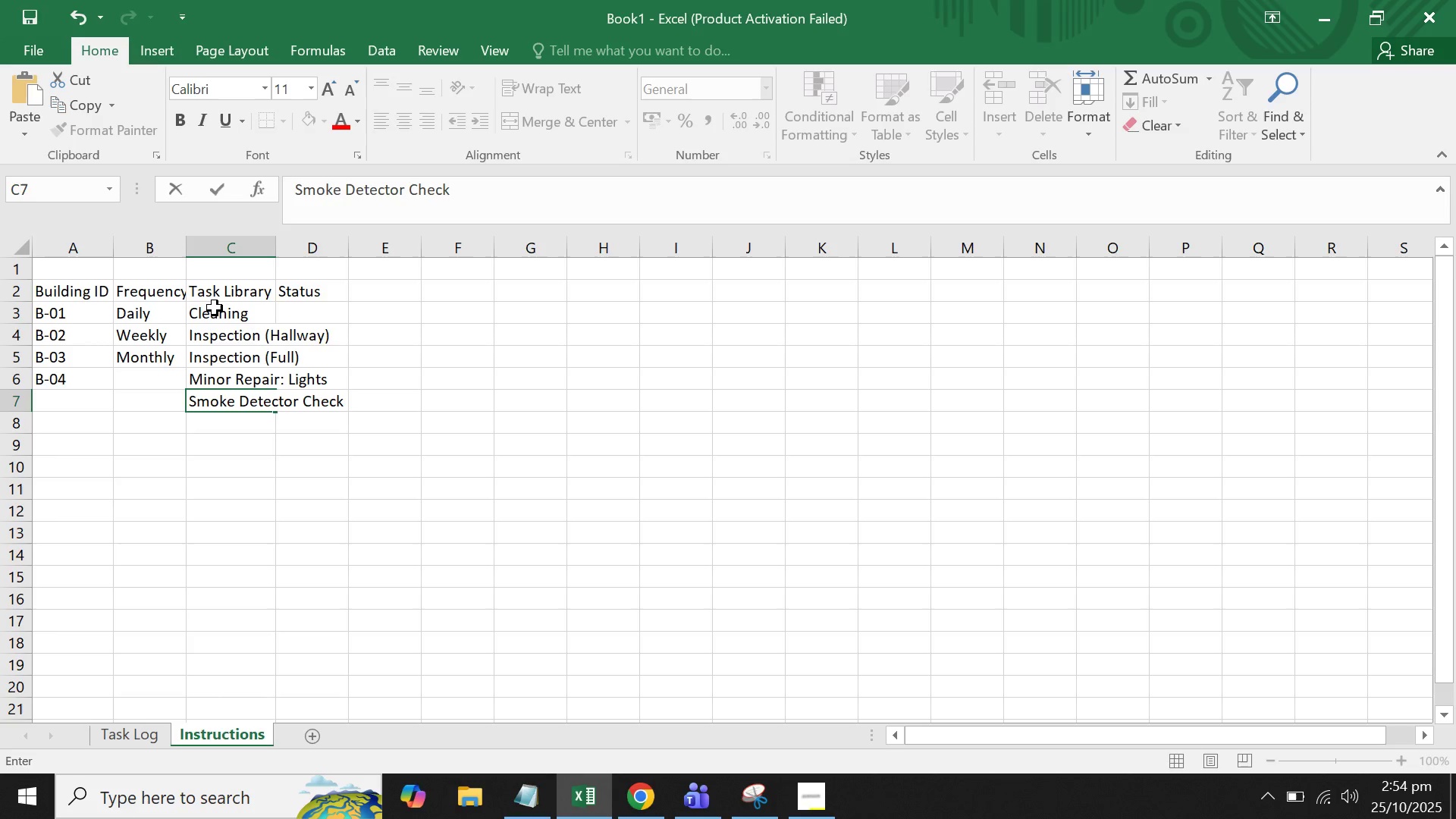 
double_click([271, 254])
 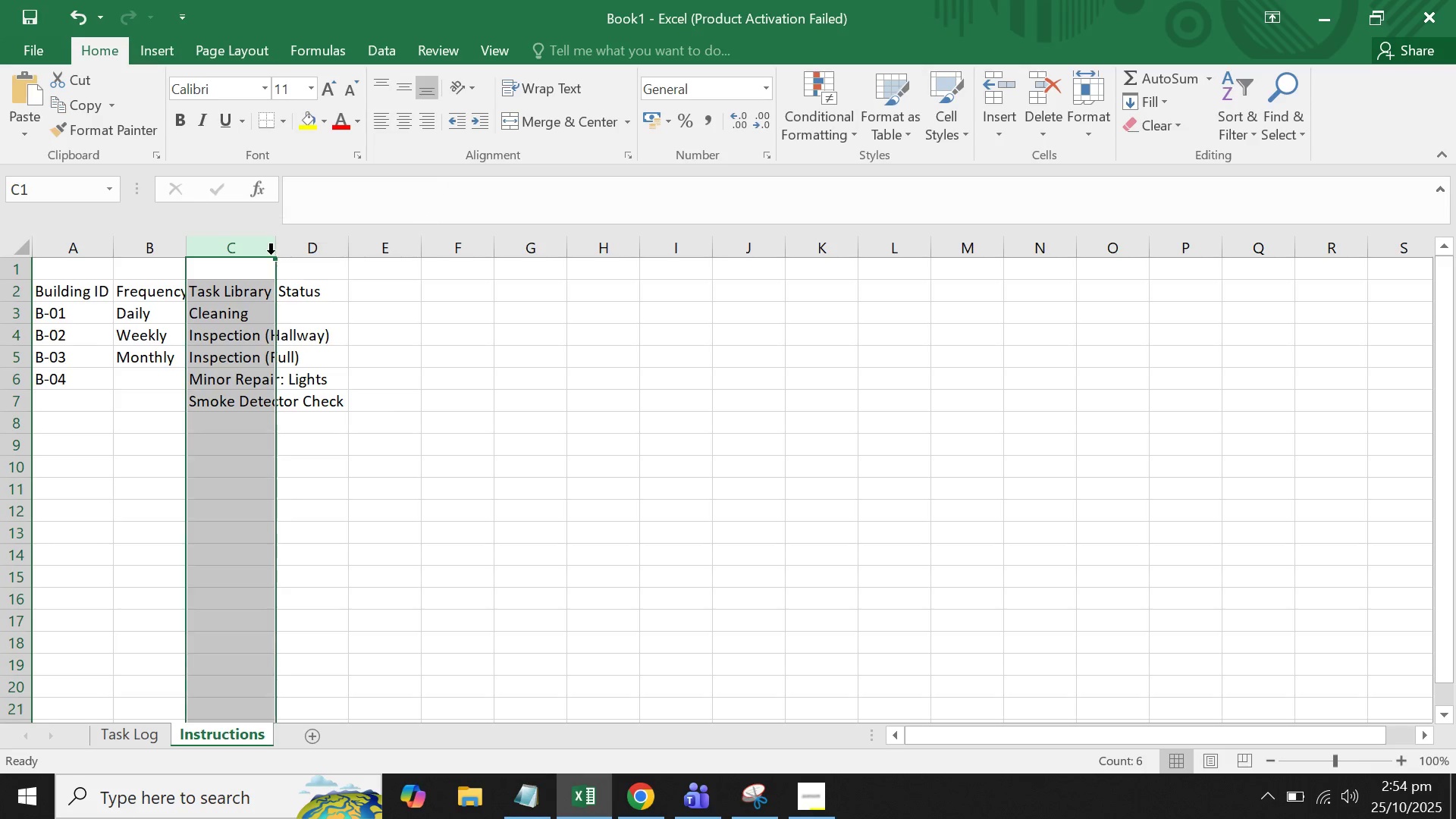 
triple_click([271, 254])
 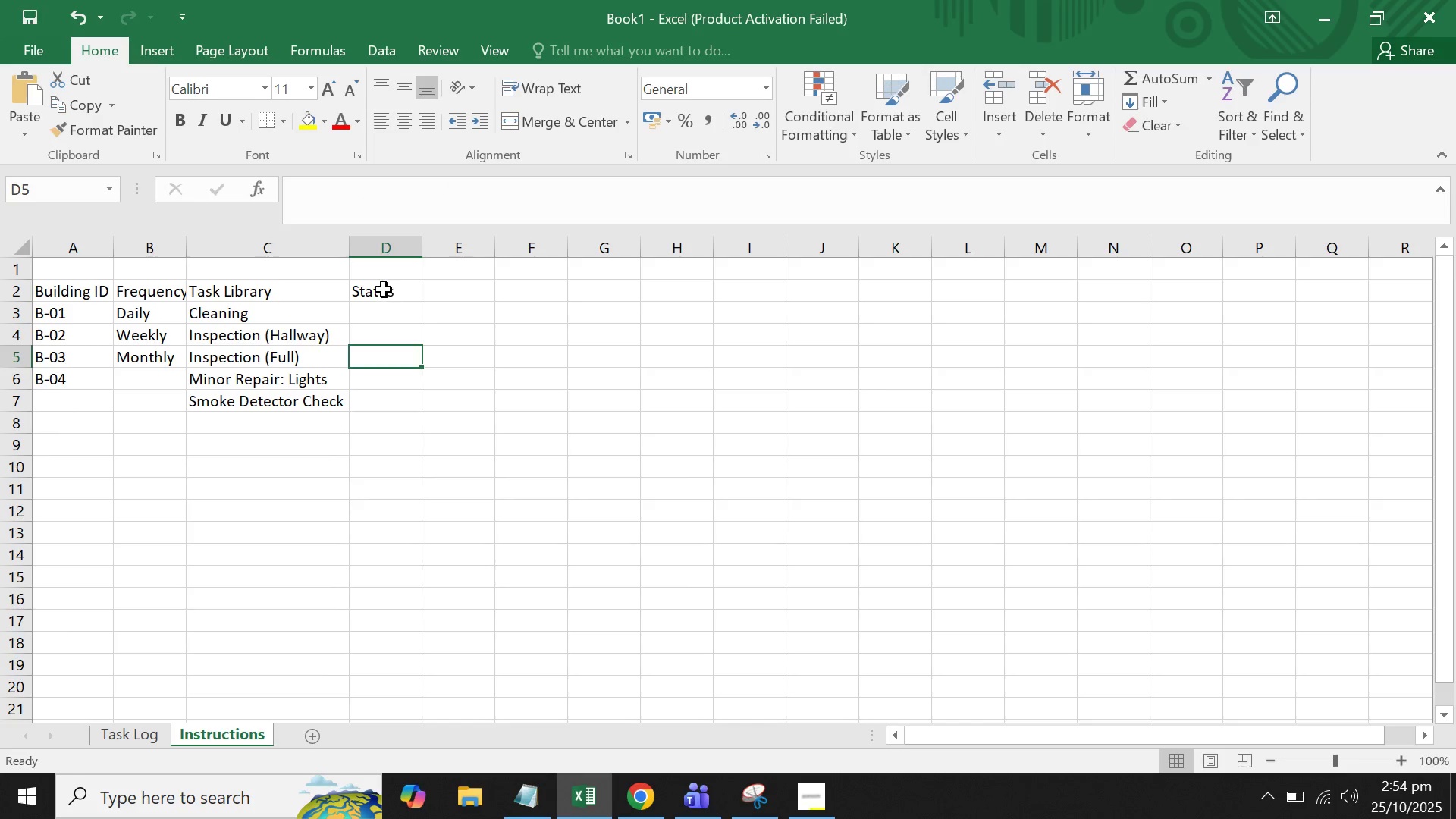 
triple_click([383, 289])
 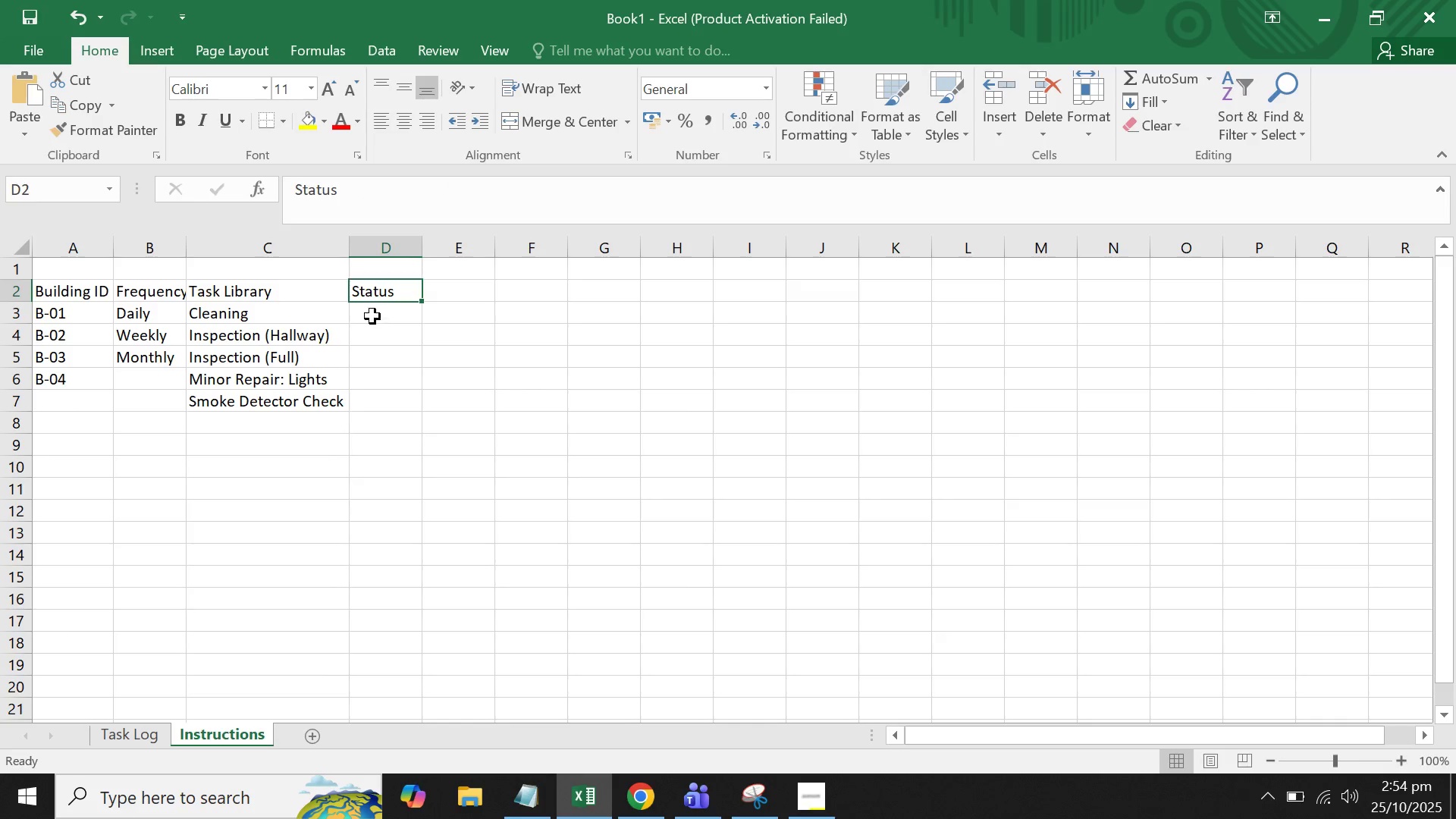 
left_click([372, 316])
 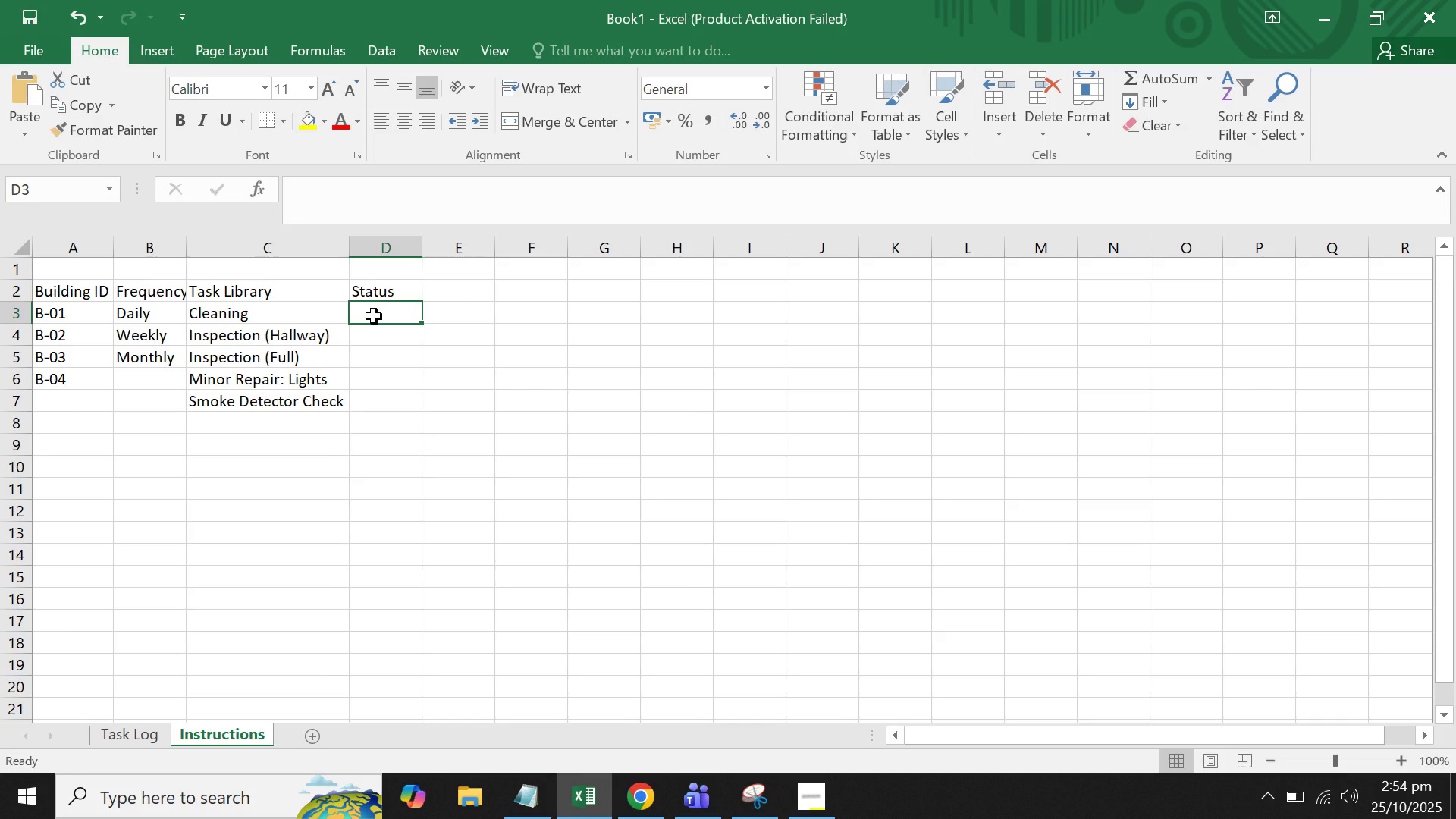 
type(Pending)
 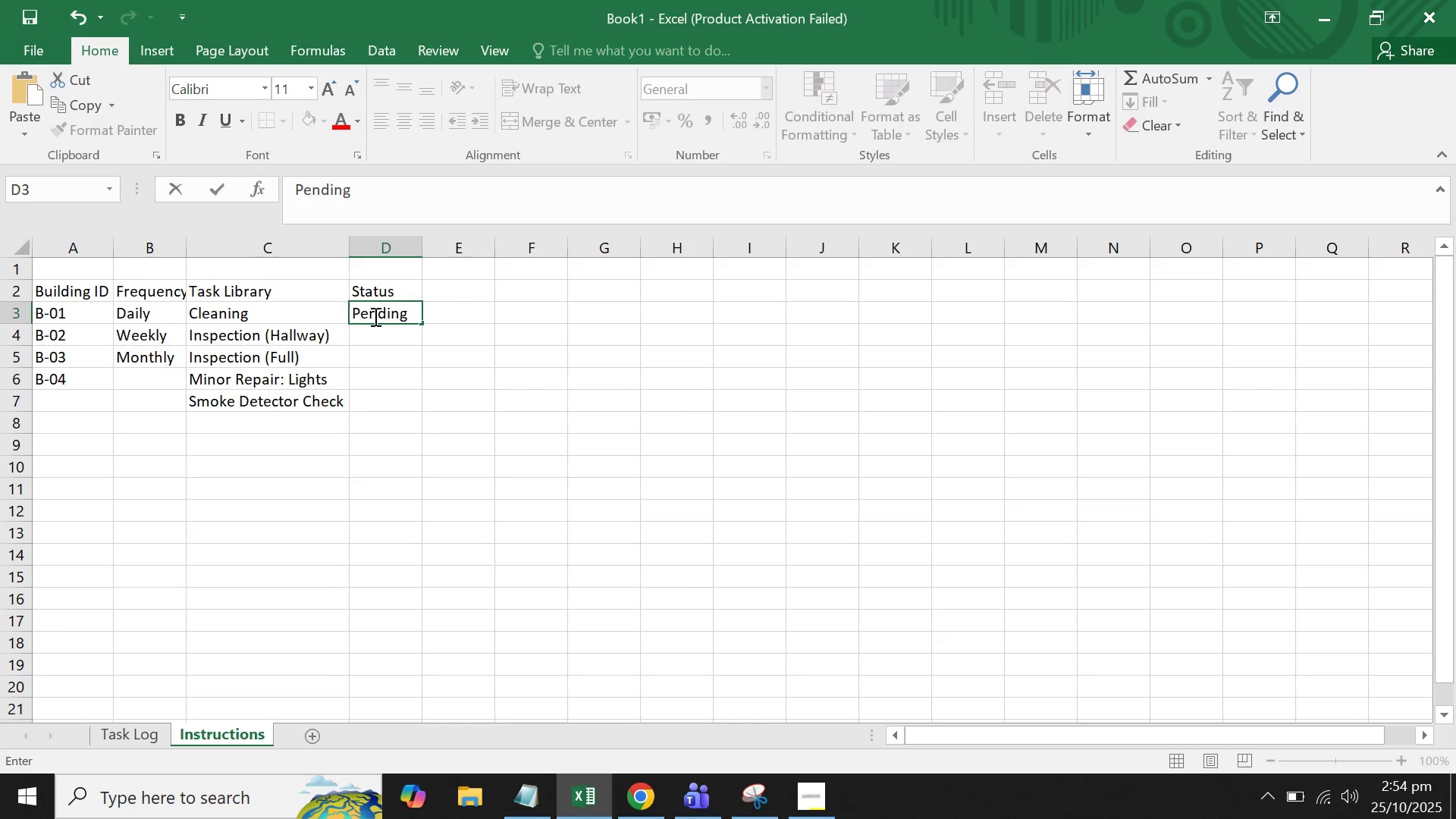 
key(Enter)
 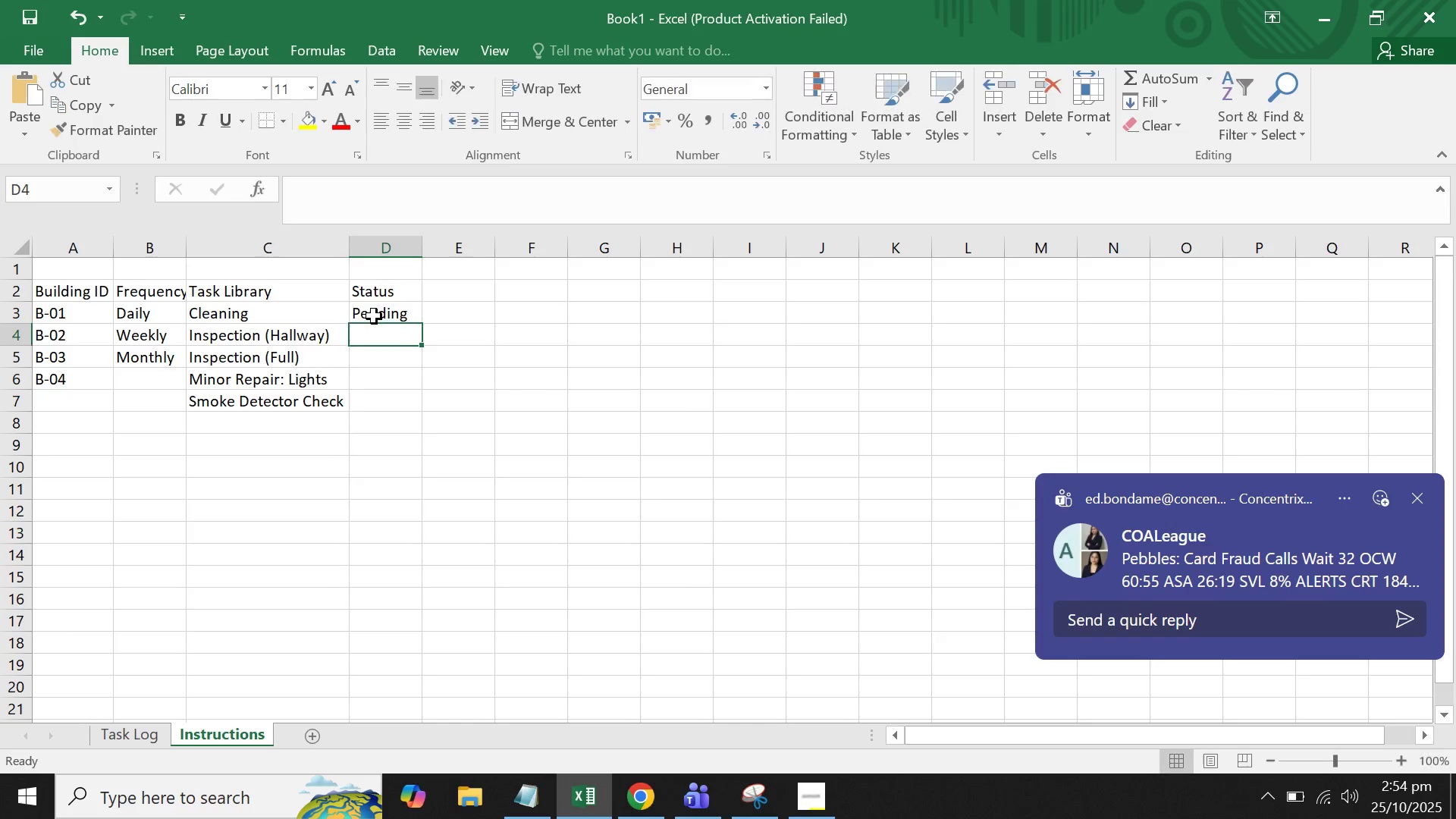 
type(Completed)
 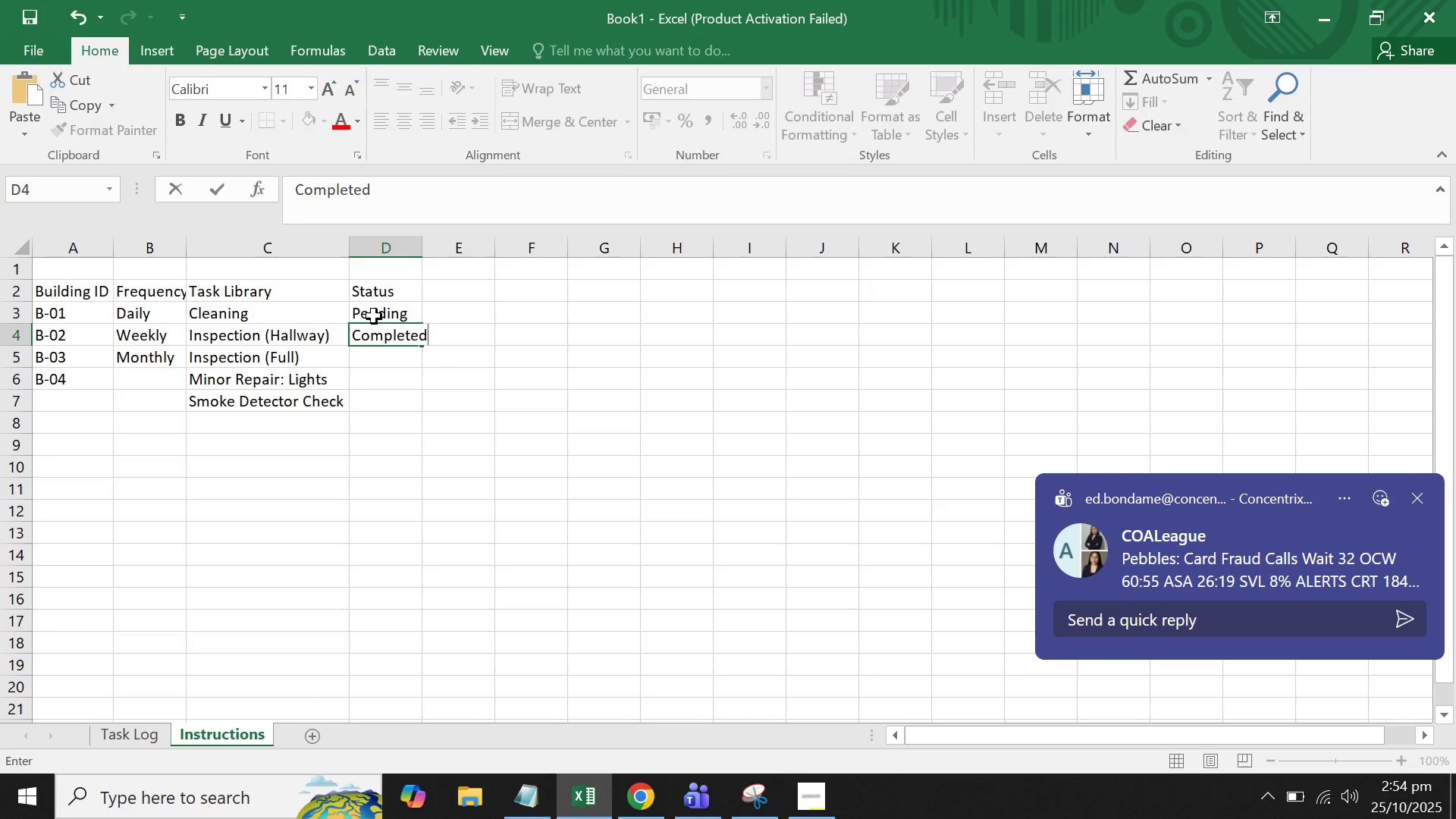 
key(Enter)
 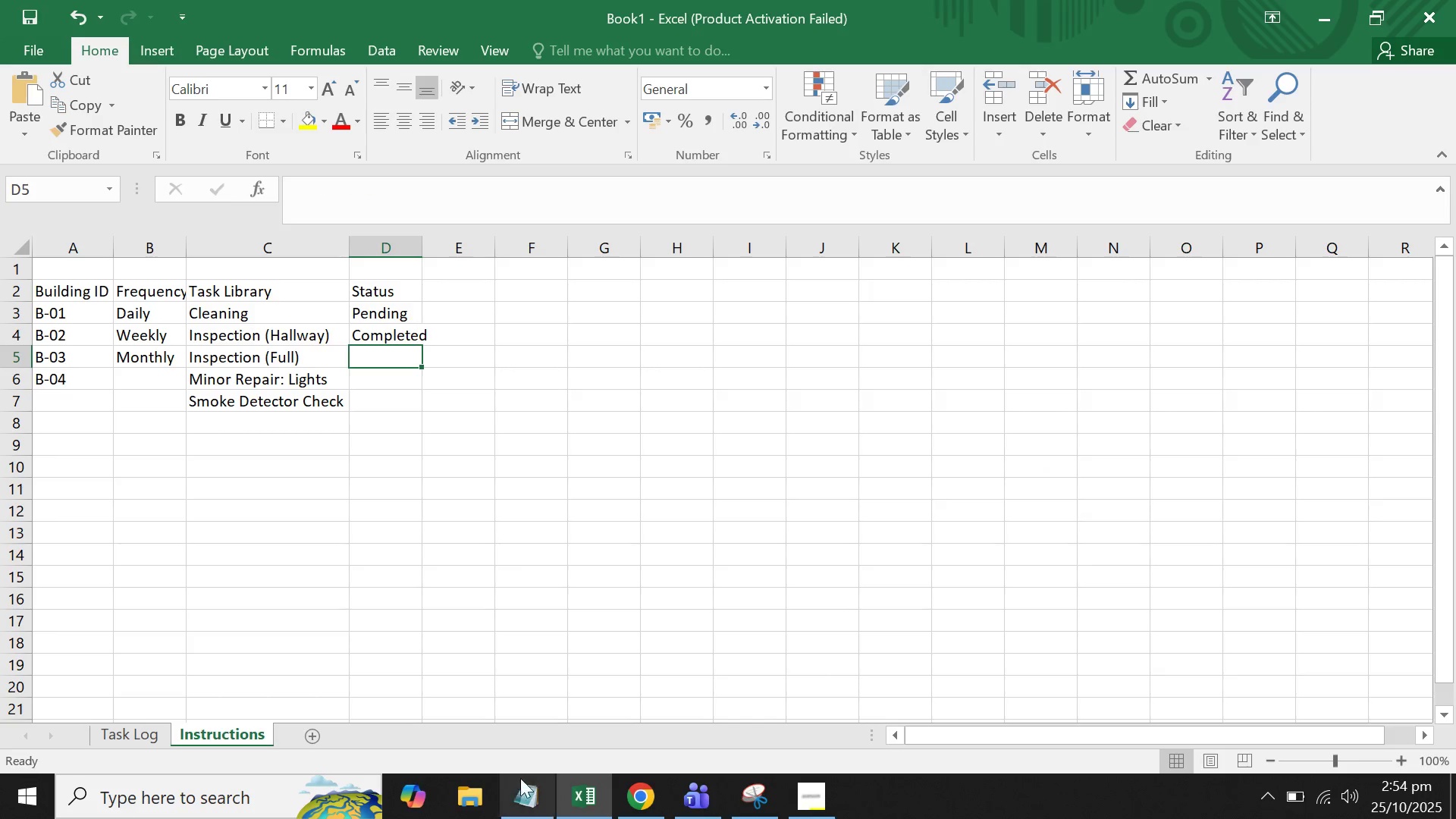 
left_click([799, 798])